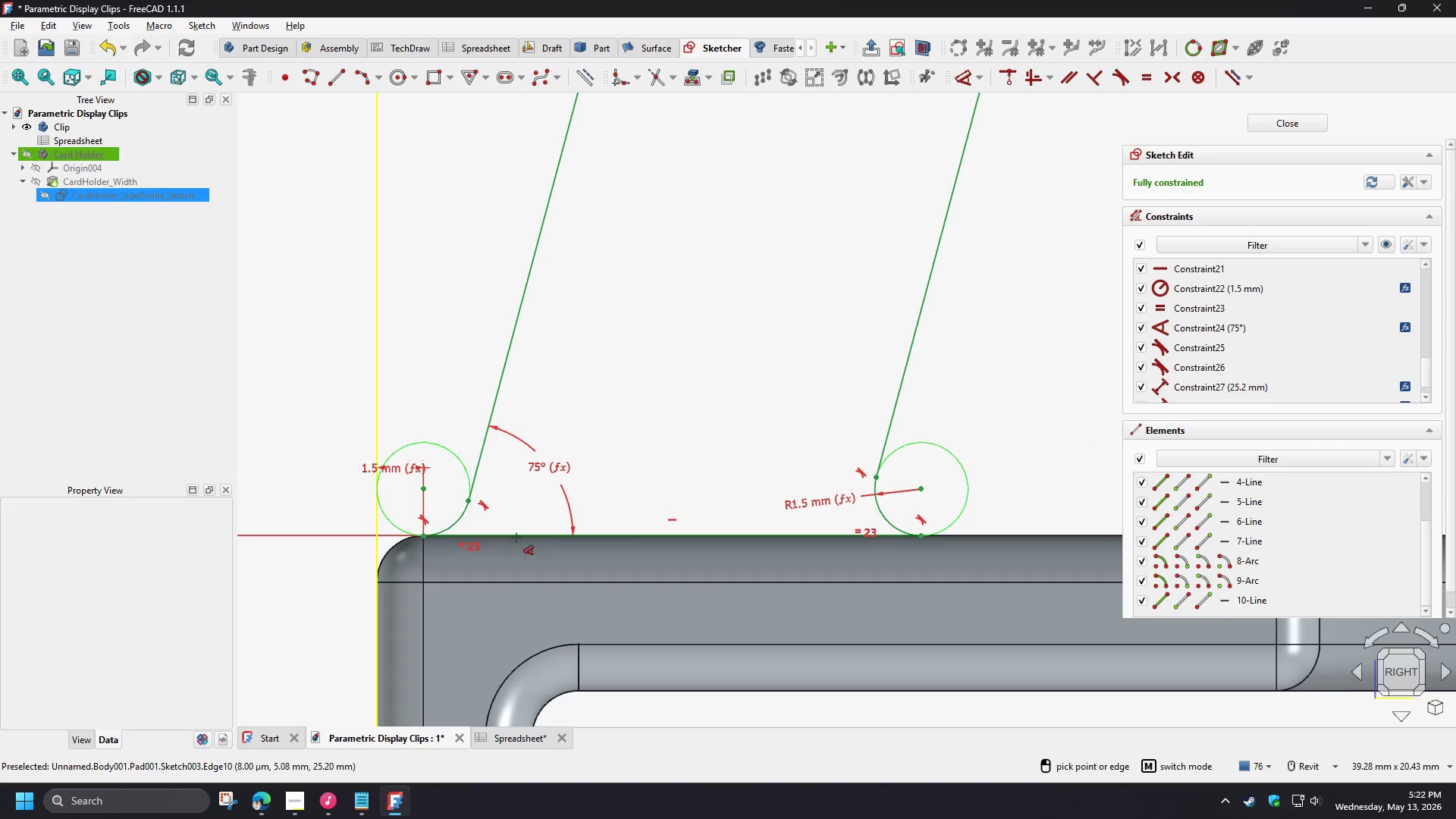 
right_click([510, 512])
 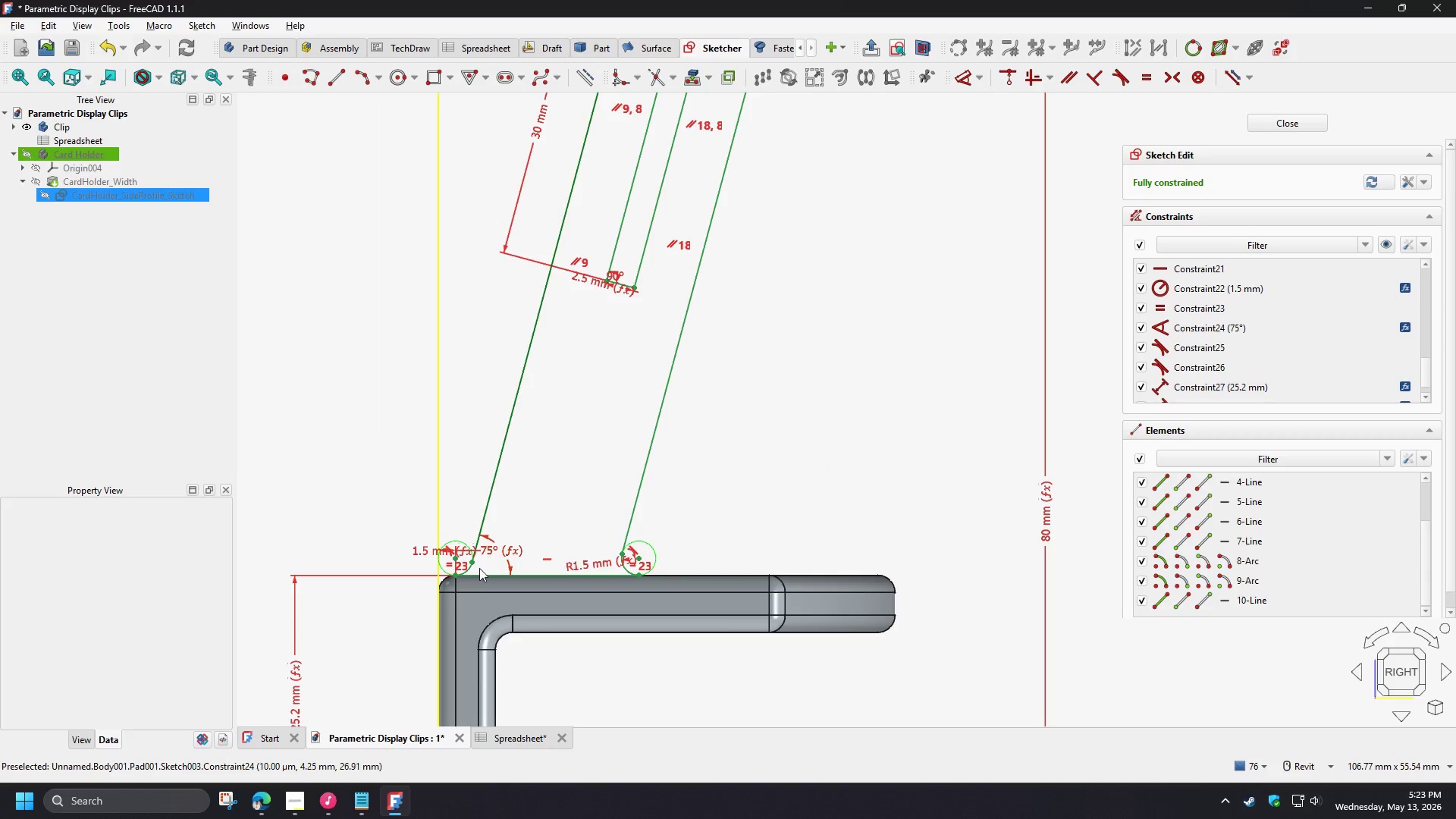 
scroll: coordinate [472, 608], scroll_direction: down, amount: 5.0
 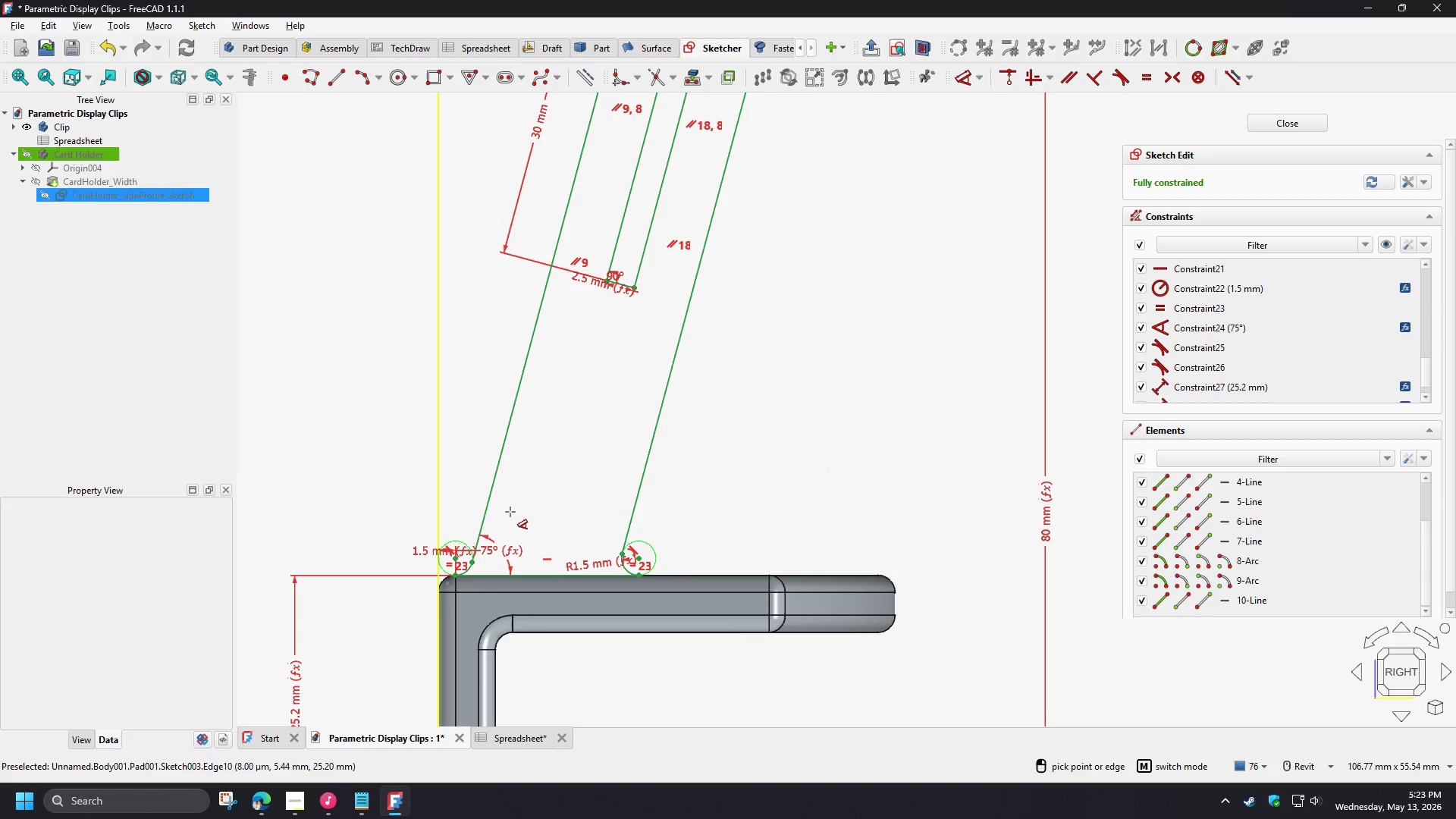 
scroll: coordinate [475, 582], scroll_direction: up, amount: 7.0
 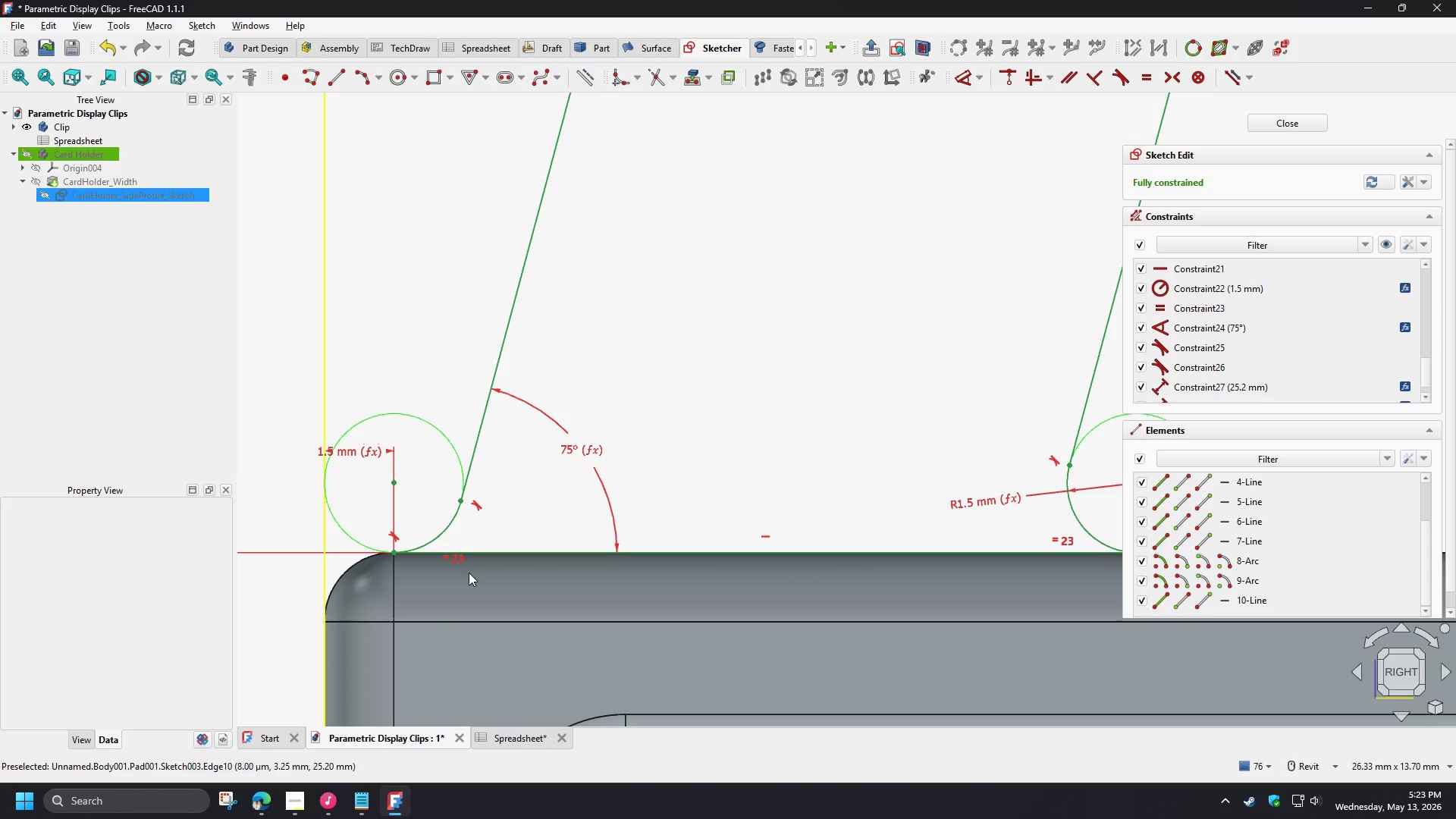 
scroll: coordinate [643, 507], scroll_direction: down, amount: 9.0
 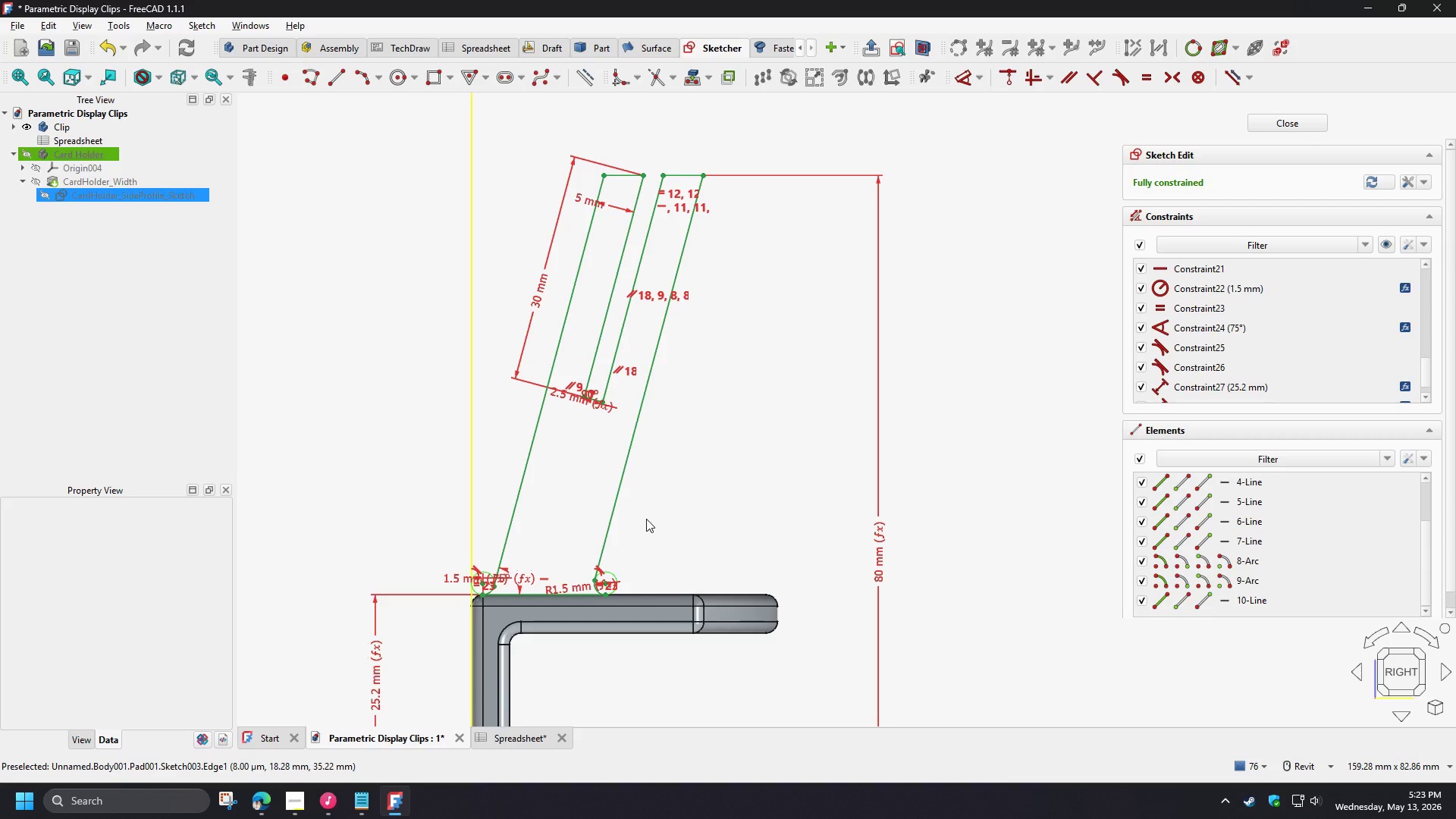 
wait(12.54)
 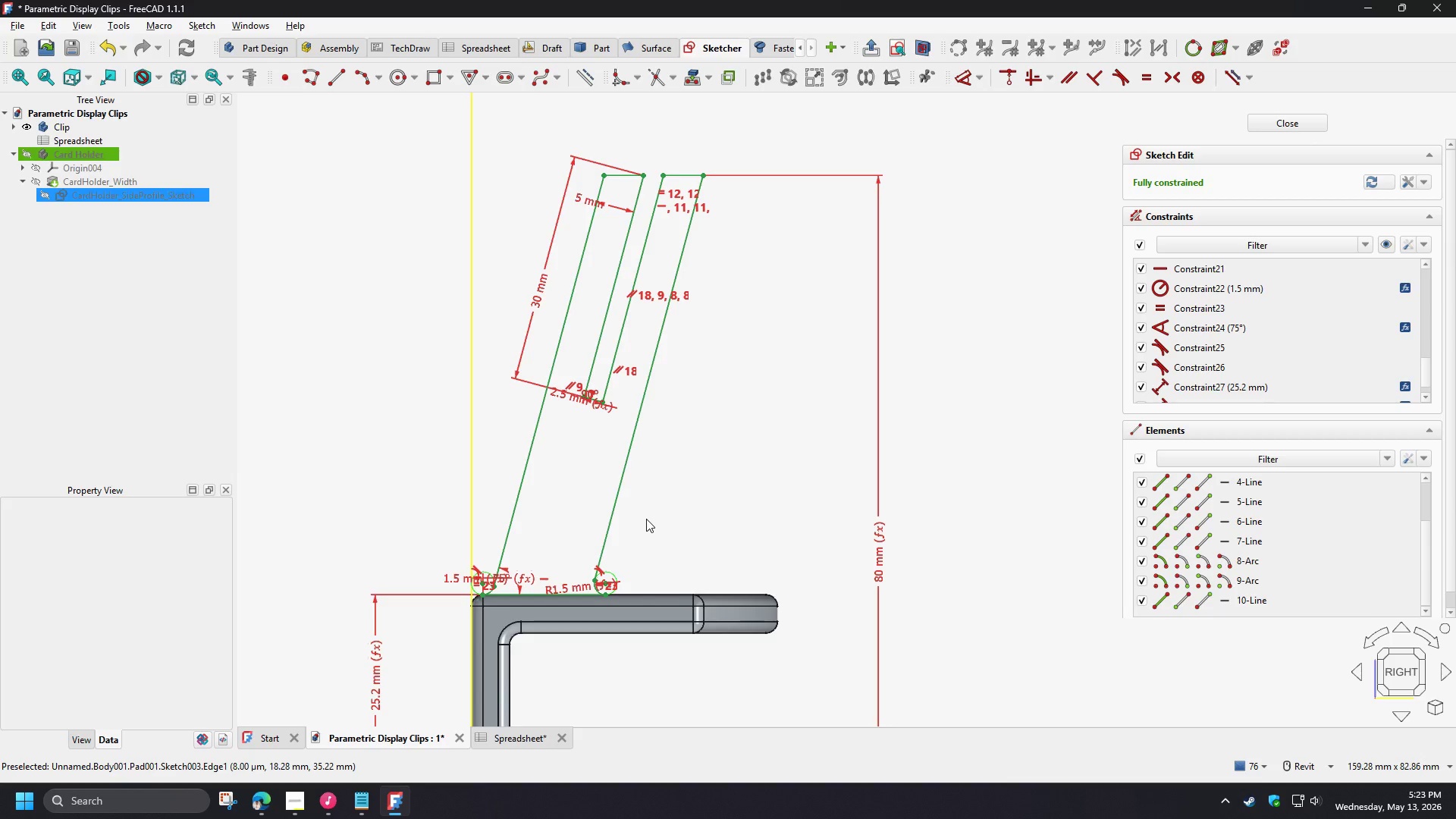 
left_click([1300, 120])
 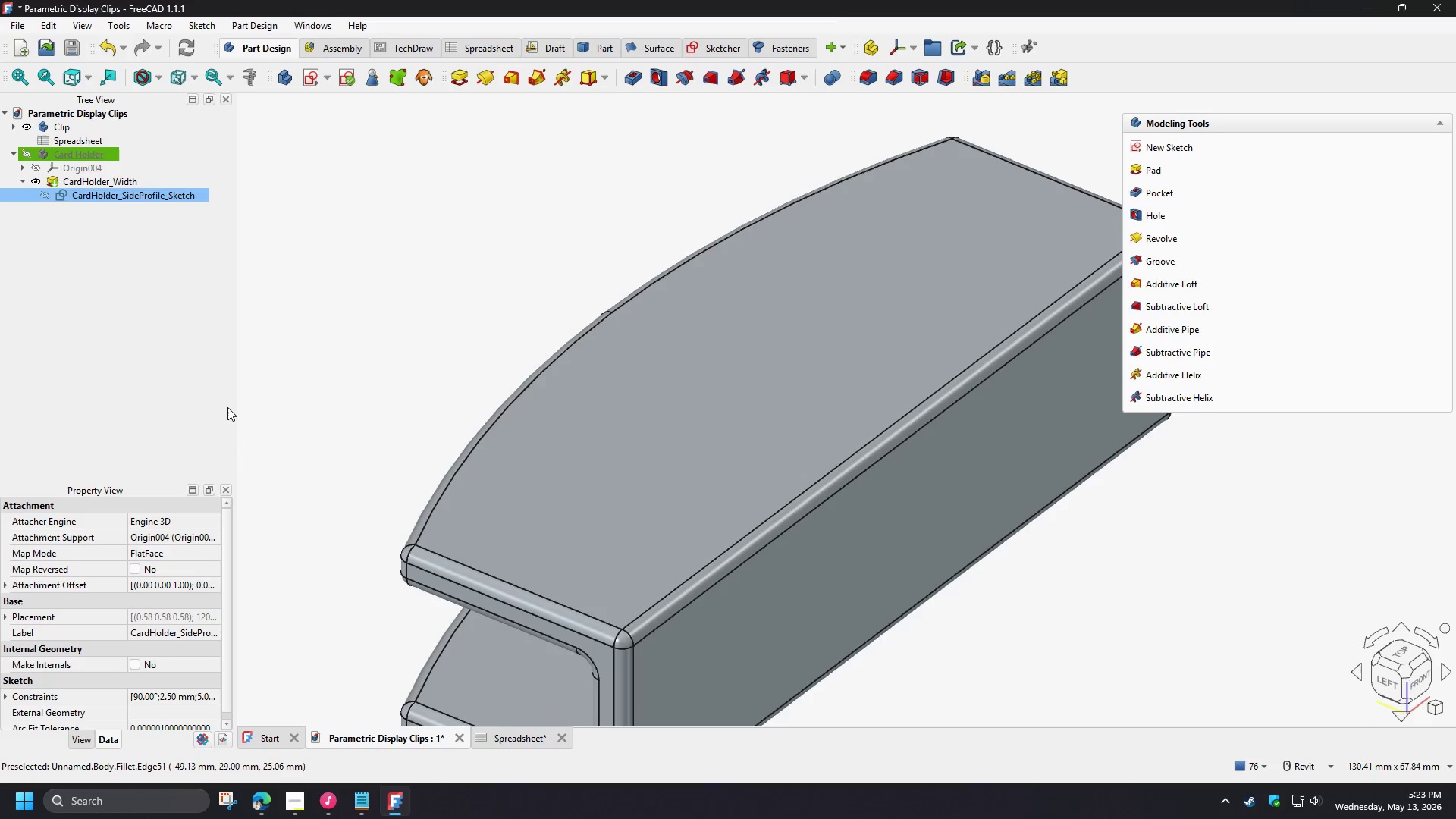 
left_click([44, 191])
 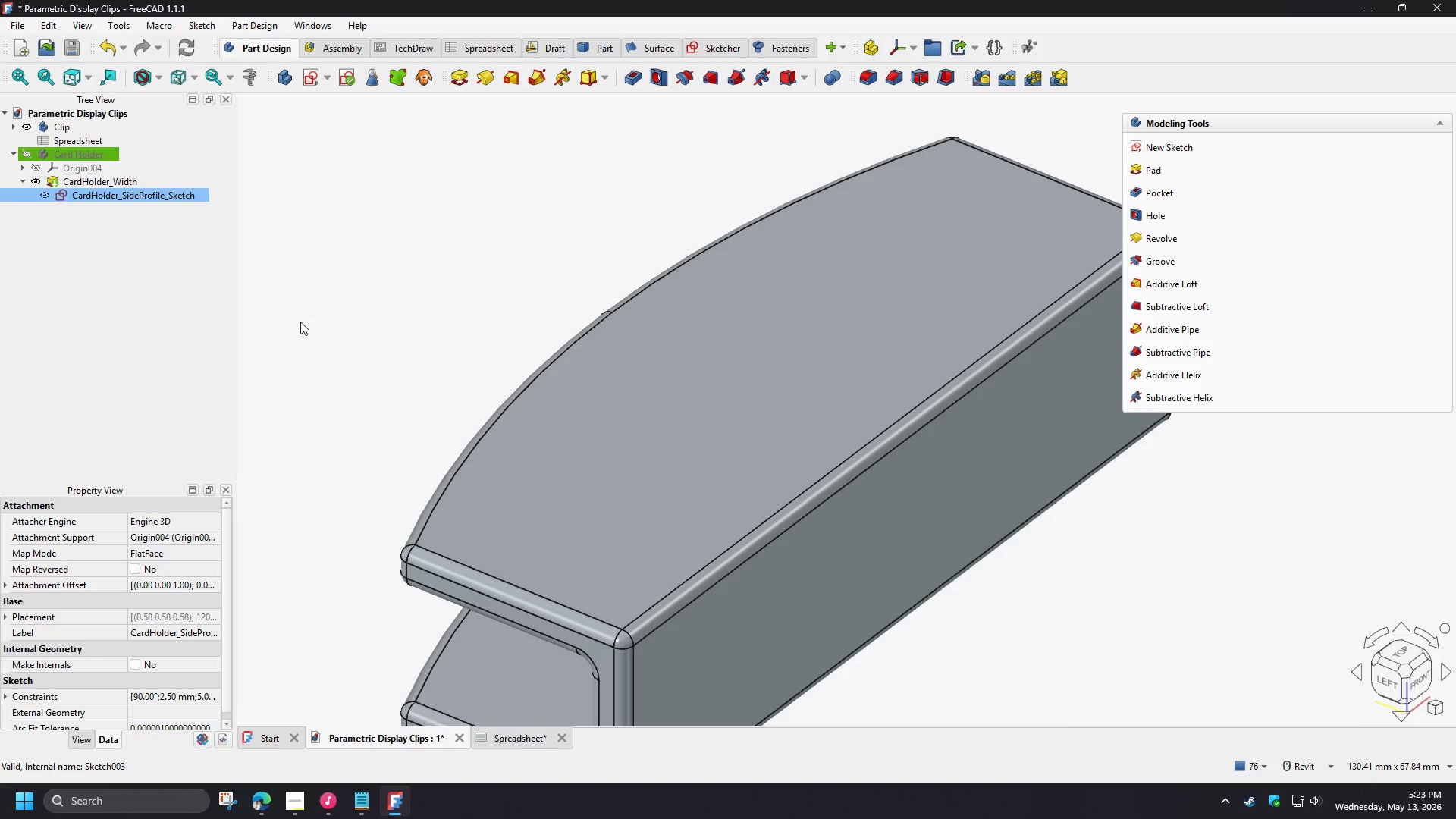 
scroll: coordinate [362, 388], scroll_direction: down, amount: 2.0
 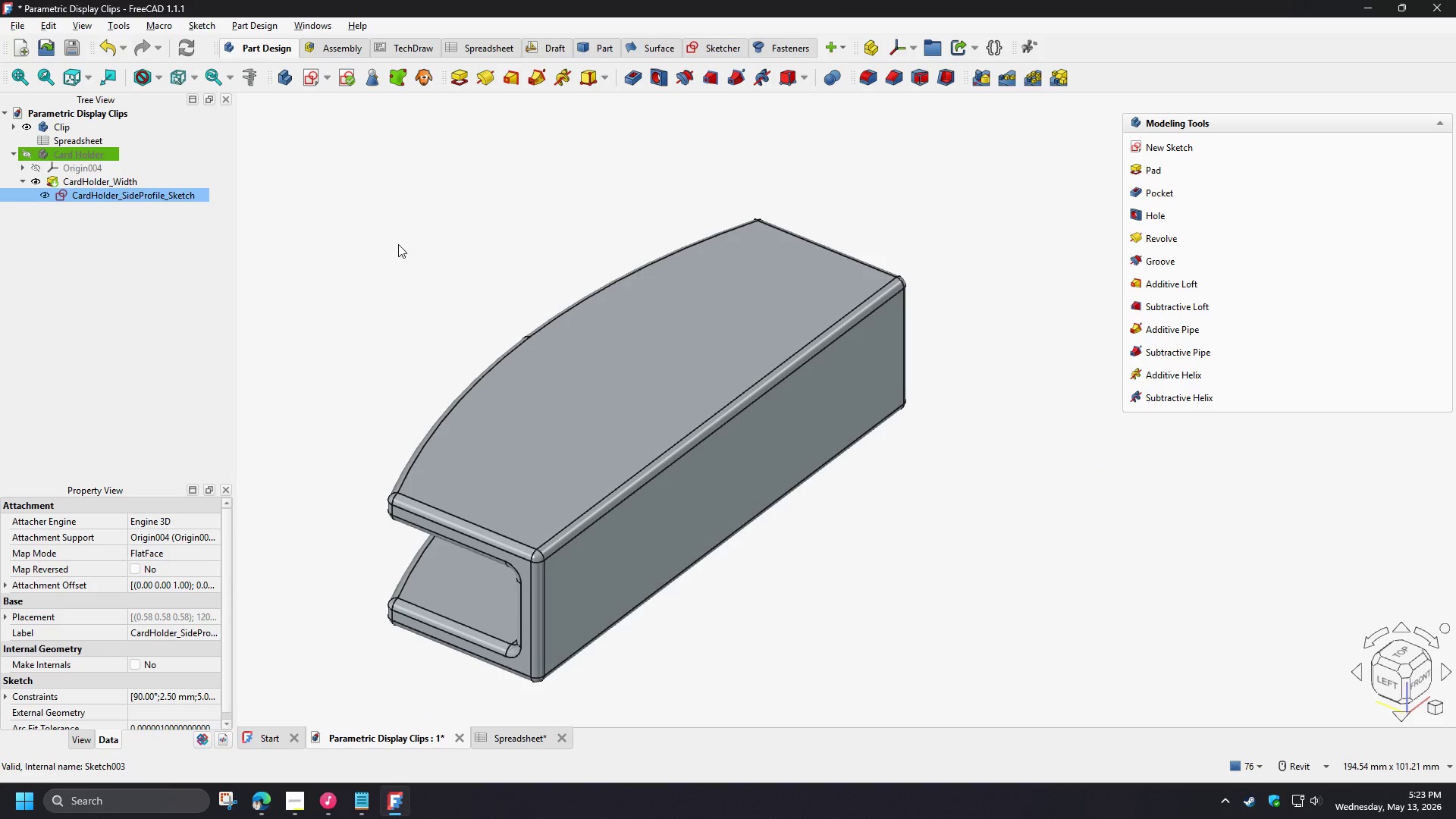 
hold_key(key=ShiftLeft, duration=0.86)
 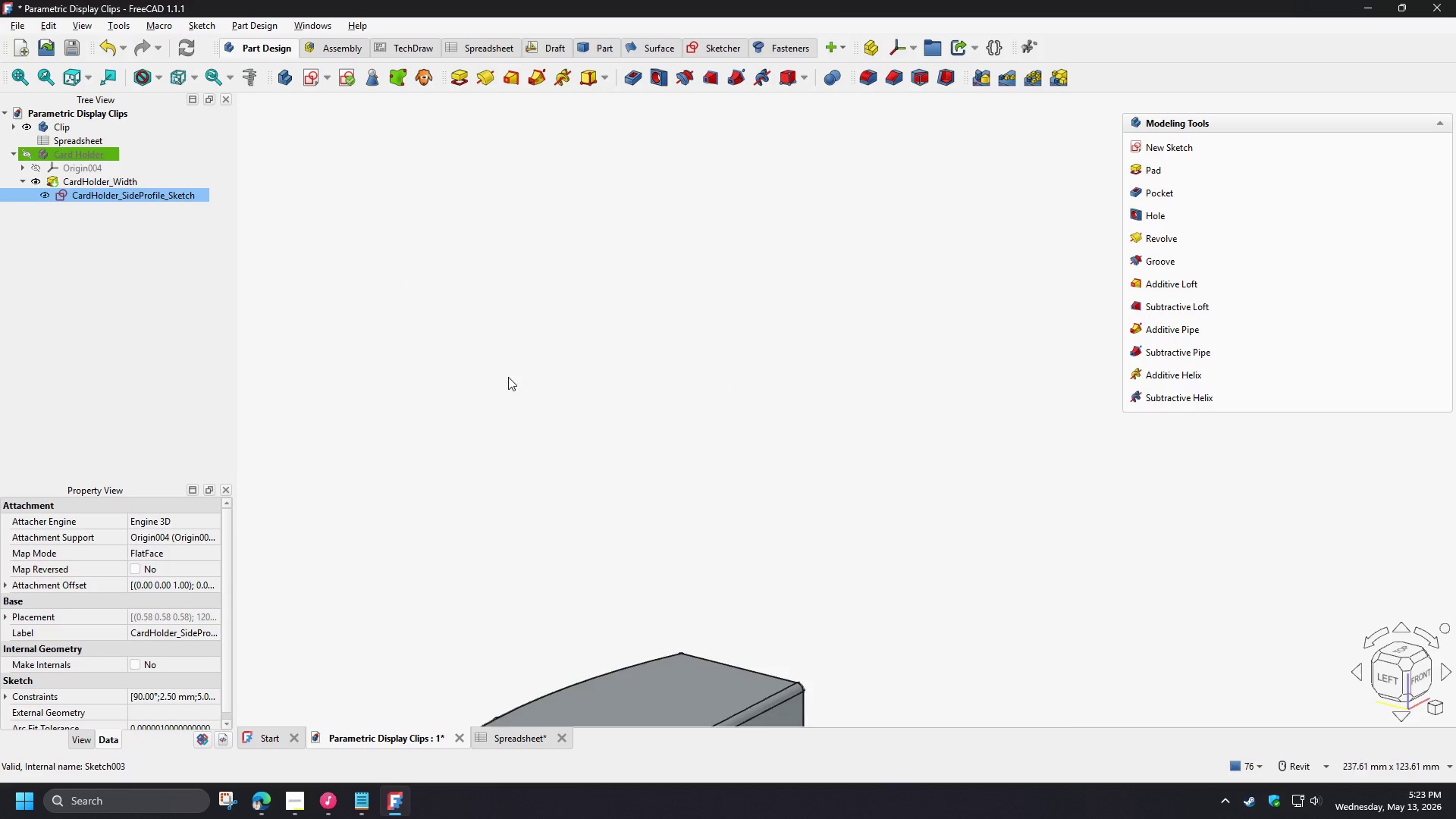 
scroll: coordinate [508, 377], scroll_direction: down, amount: 4.0
 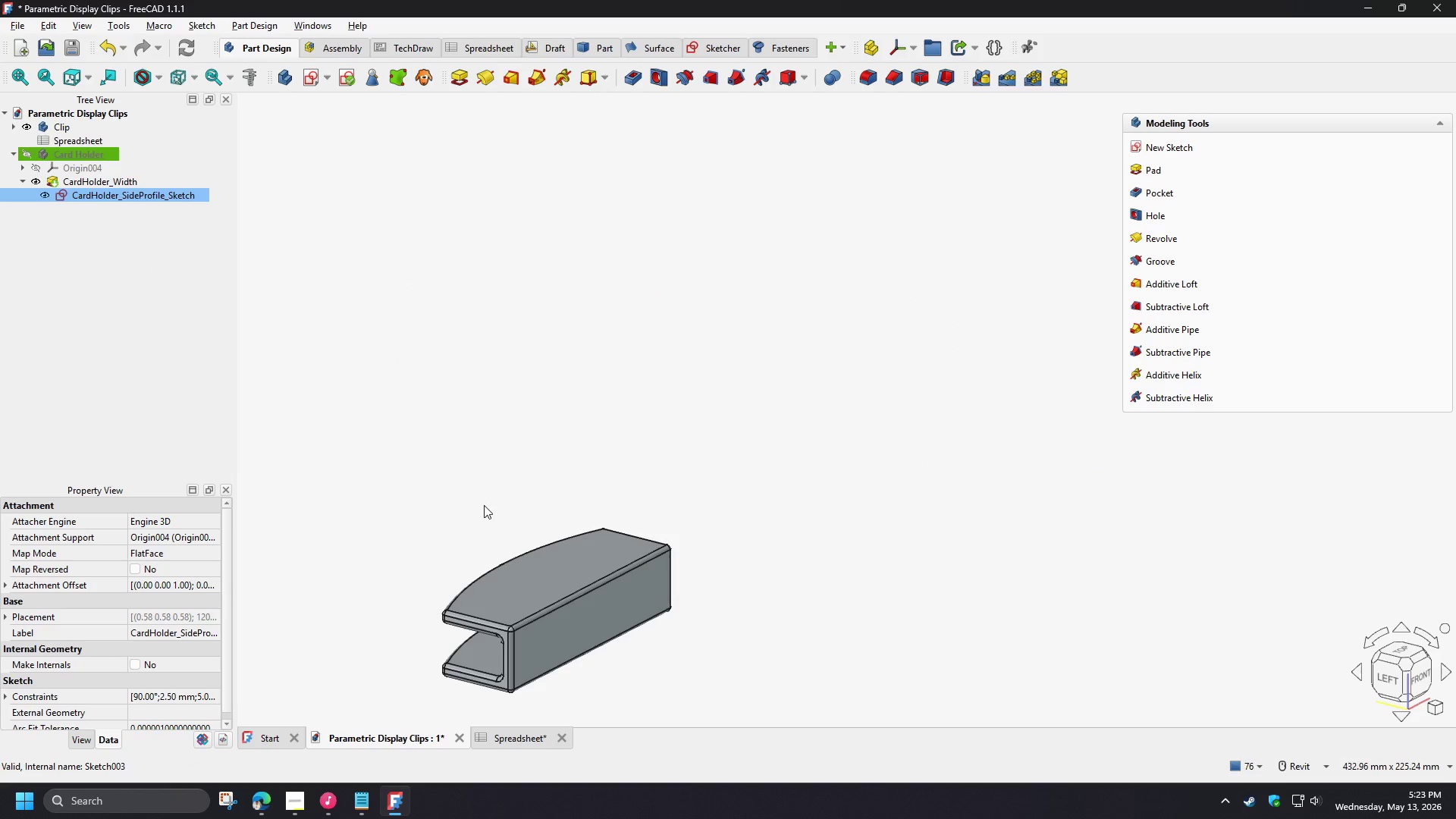 
hold_key(key=ShiftLeft, duration=0.64)
 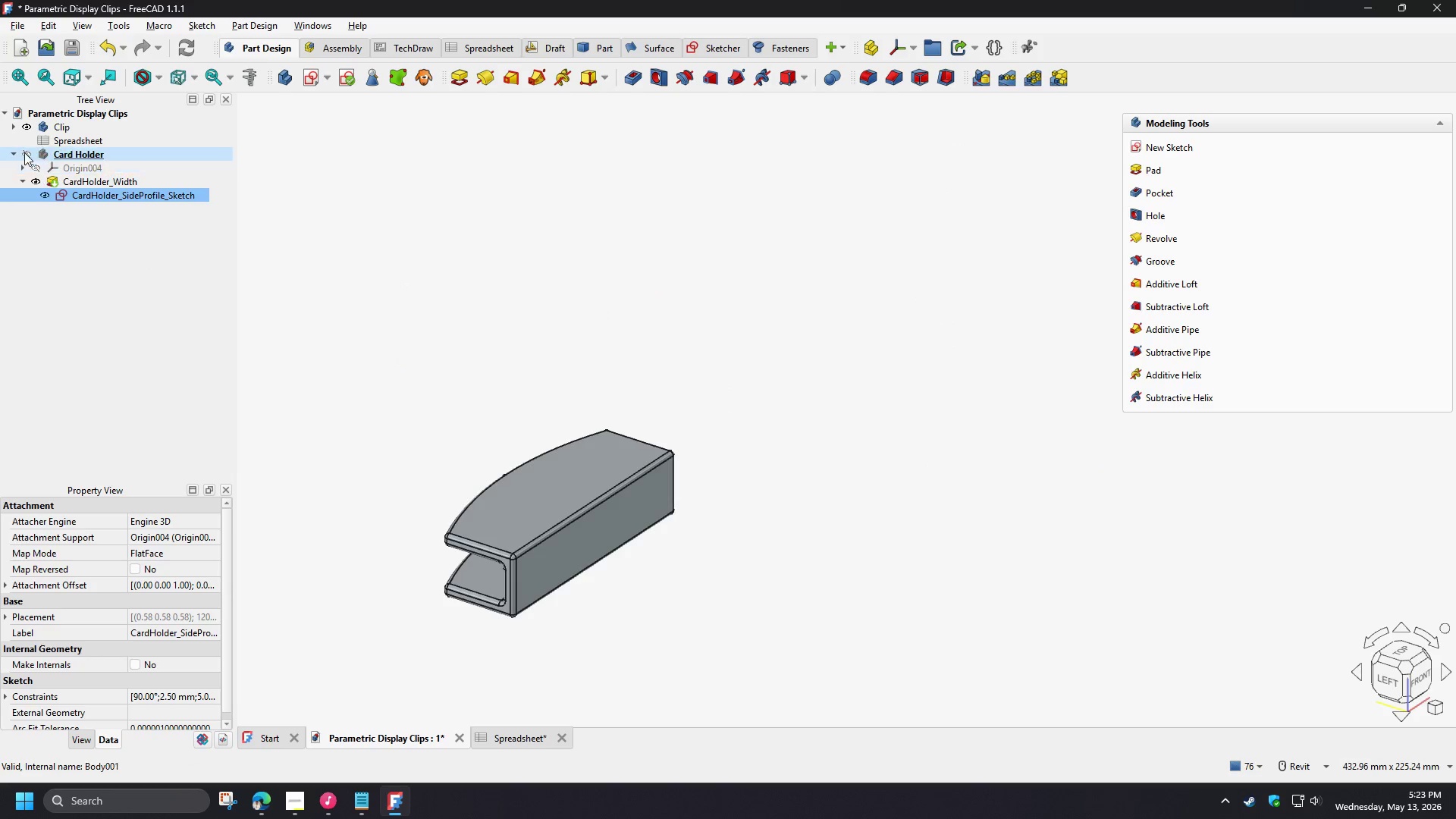 
left_click([24, 152])
 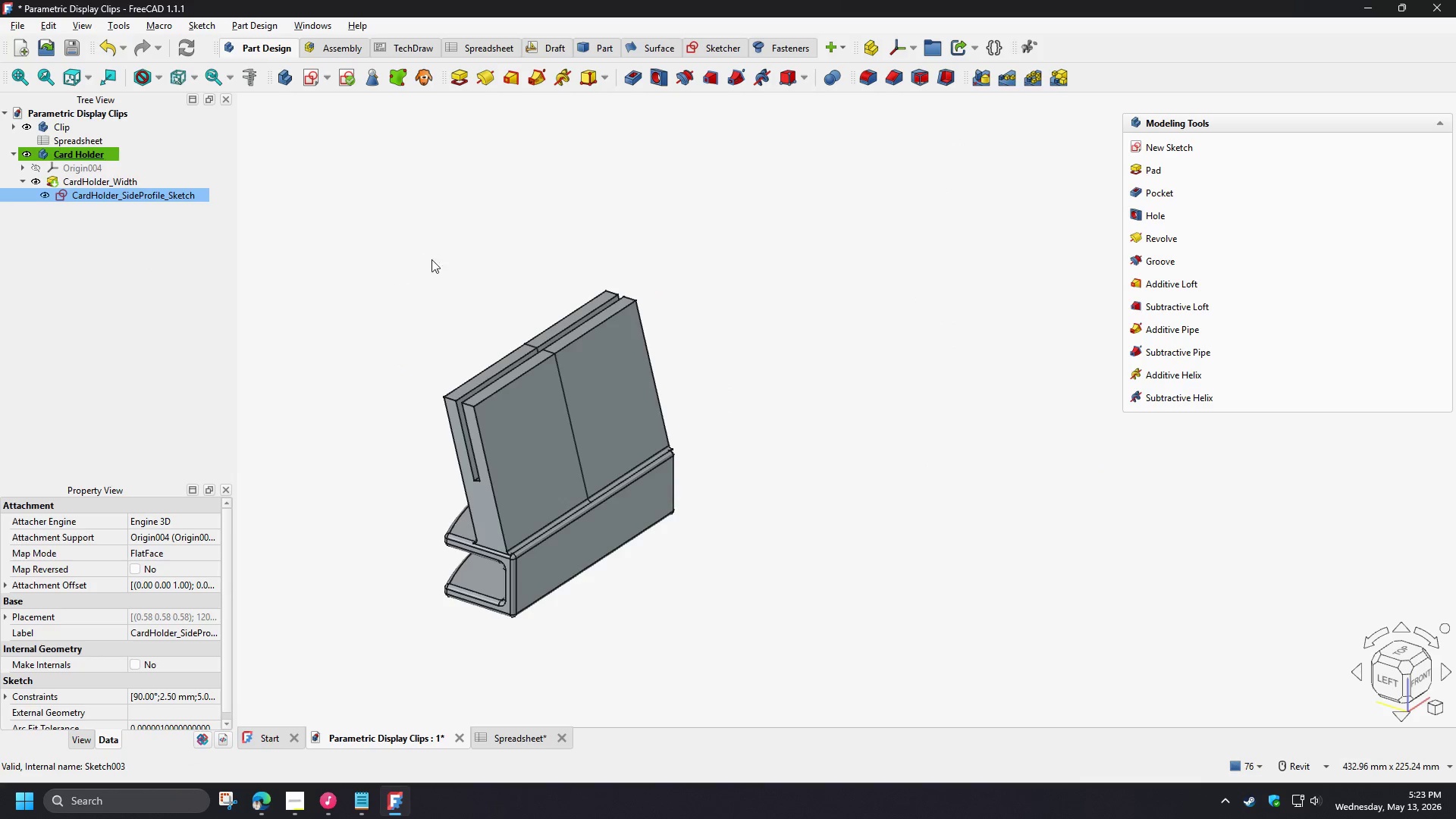 
scroll: coordinate [433, 513], scroll_direction: up, amount: 5.0
 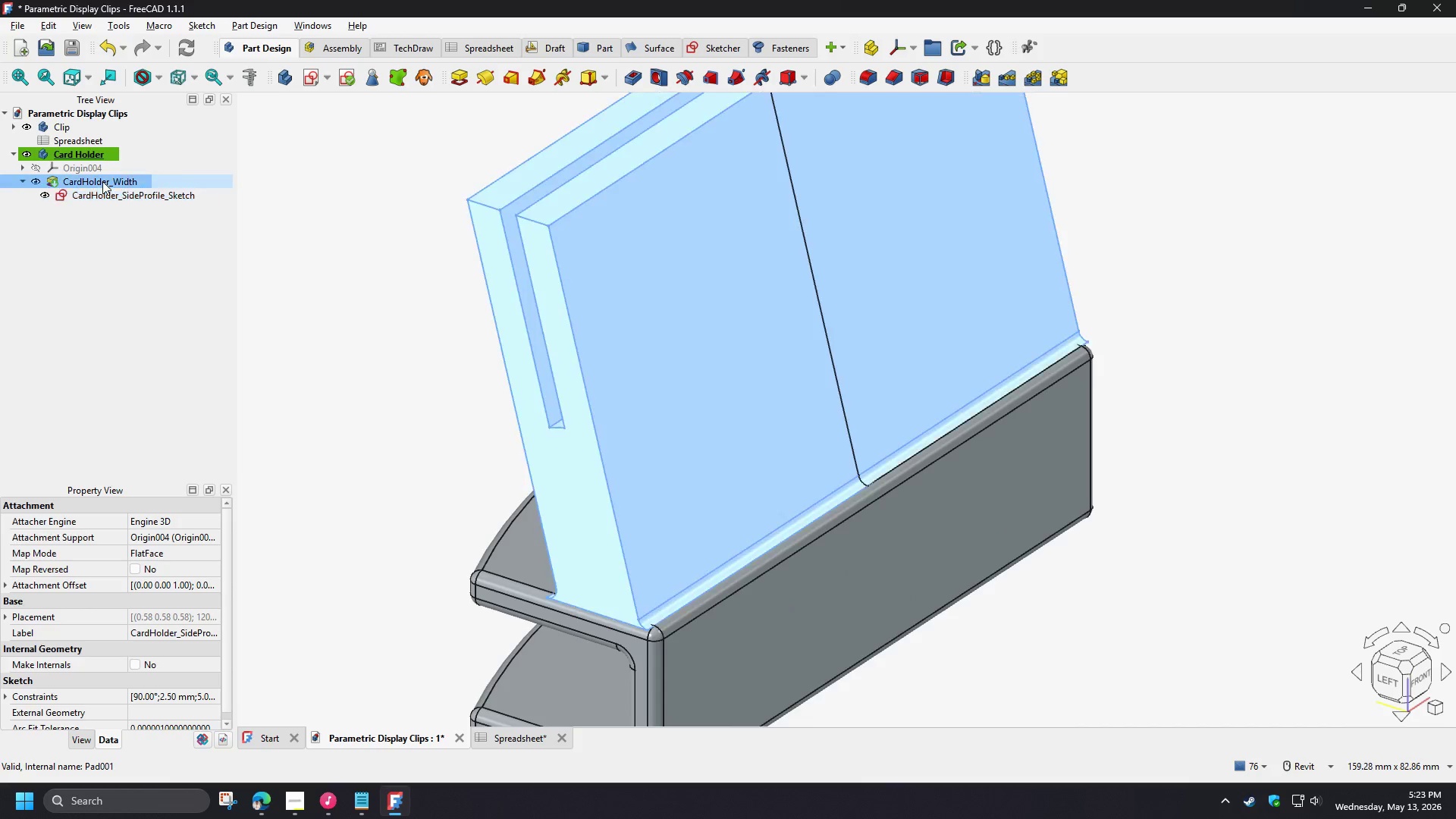 
double_click([102, 181])
 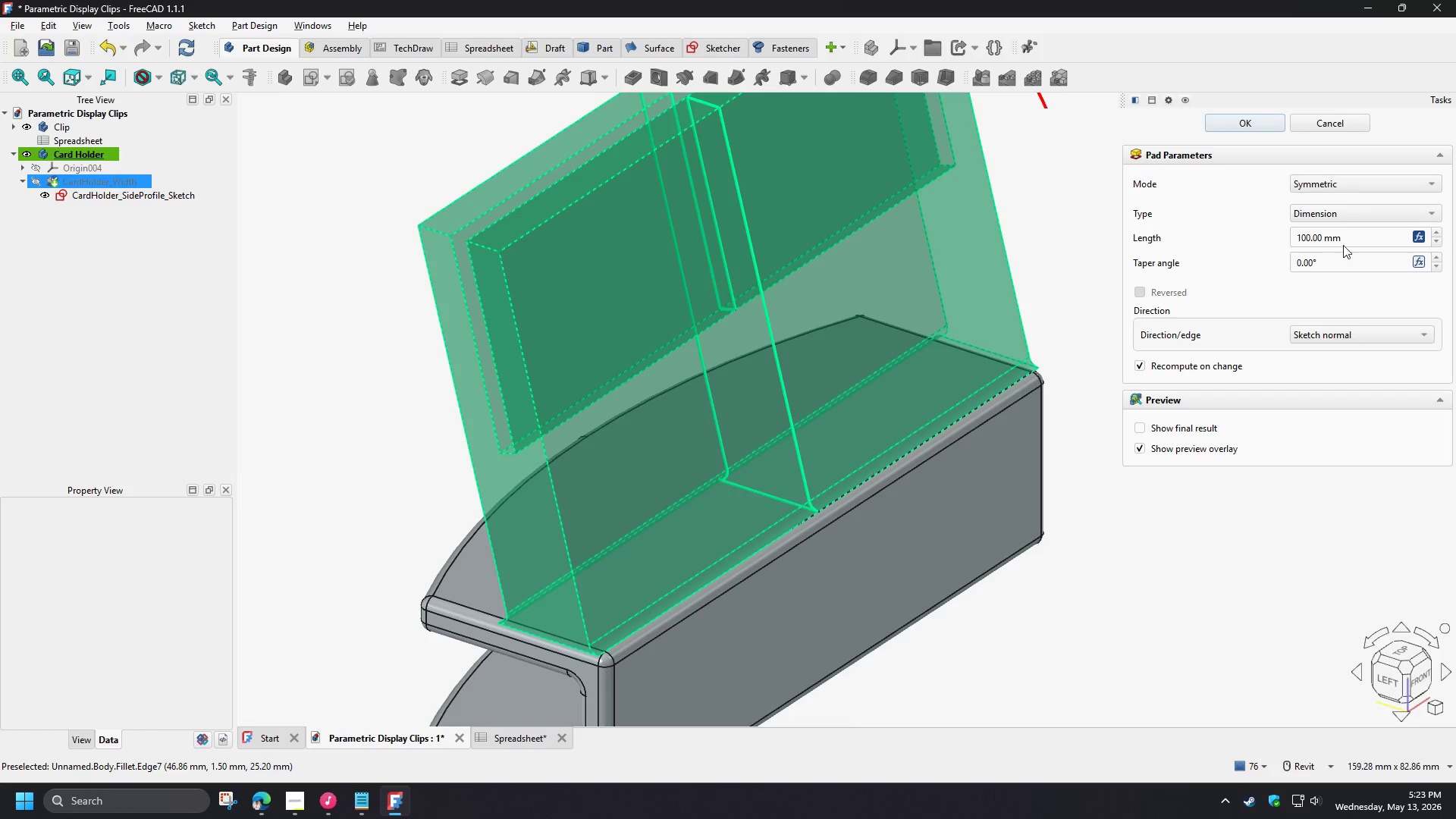 
left_click([1417, 234])
 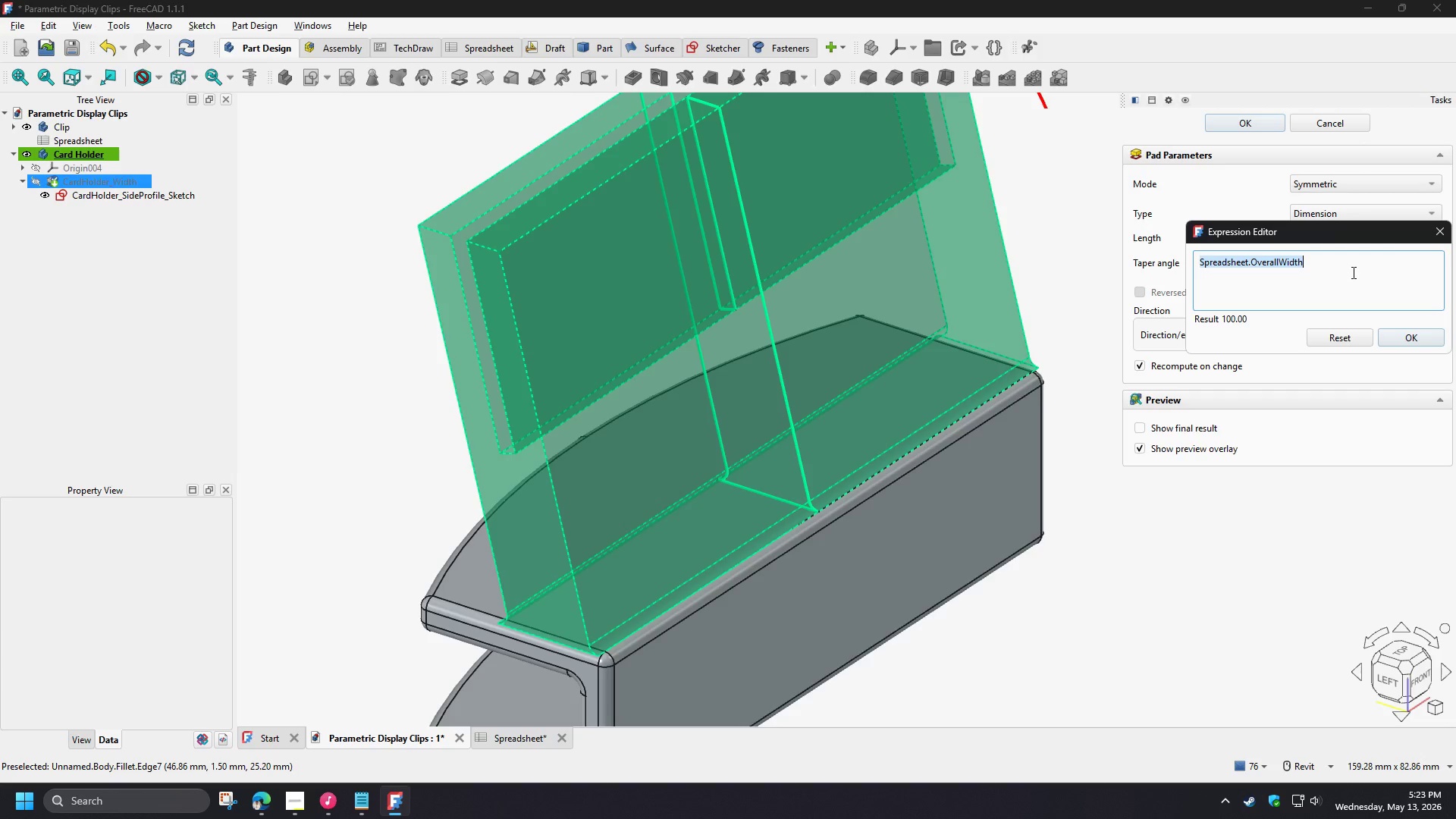 
wait(19.12)
 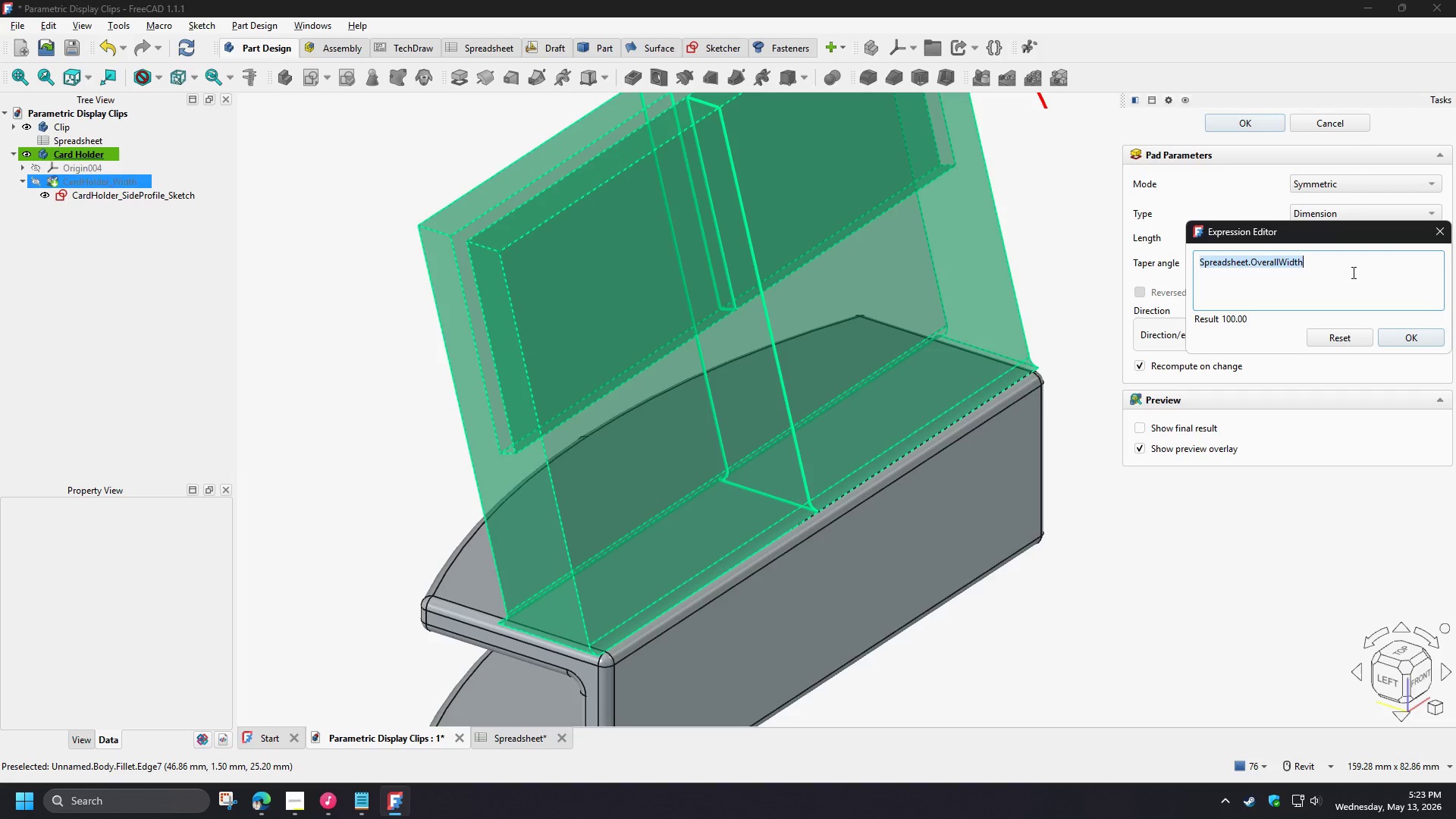 
left_click([1352, 272])
 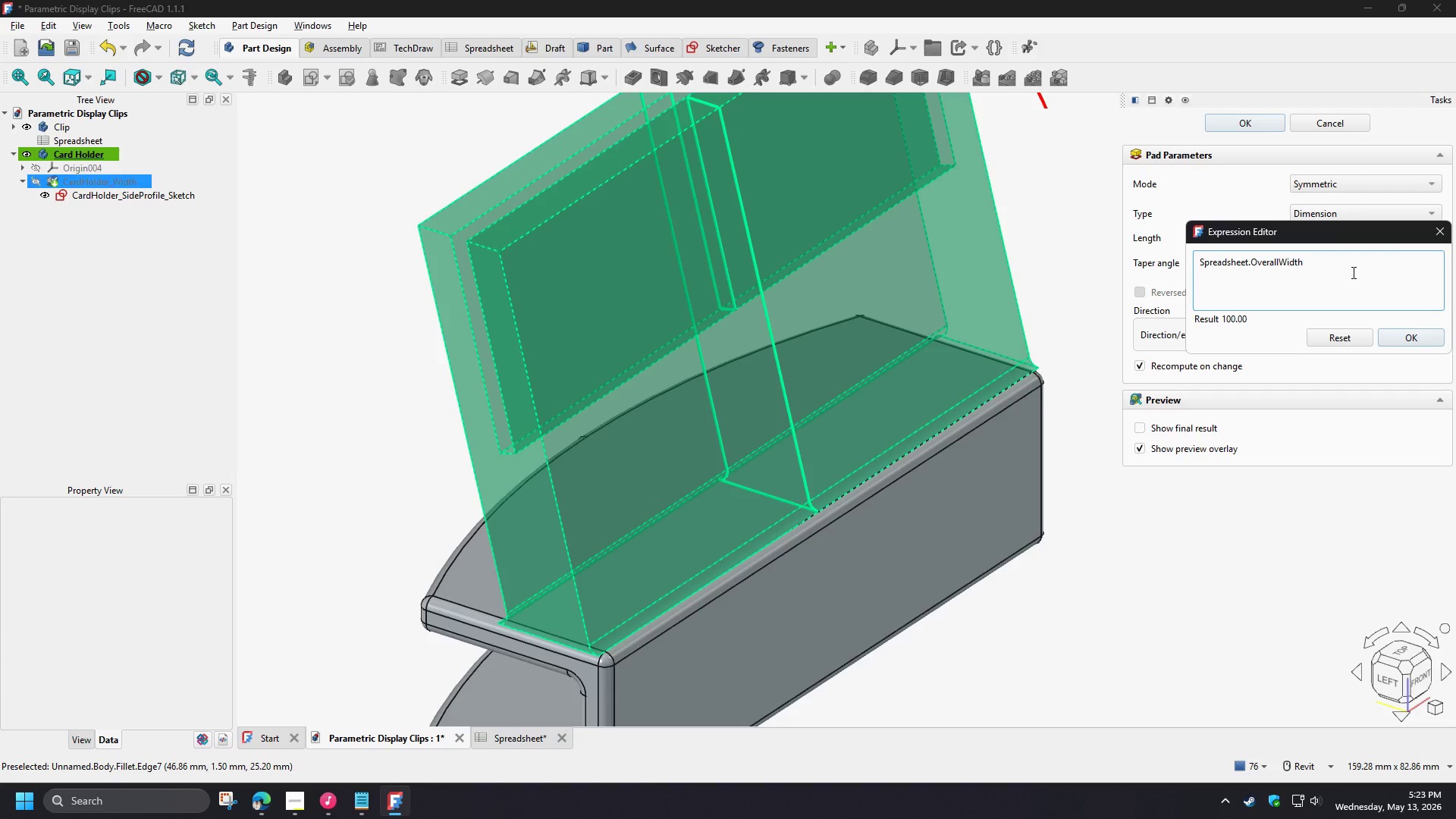 
type(-spr)
 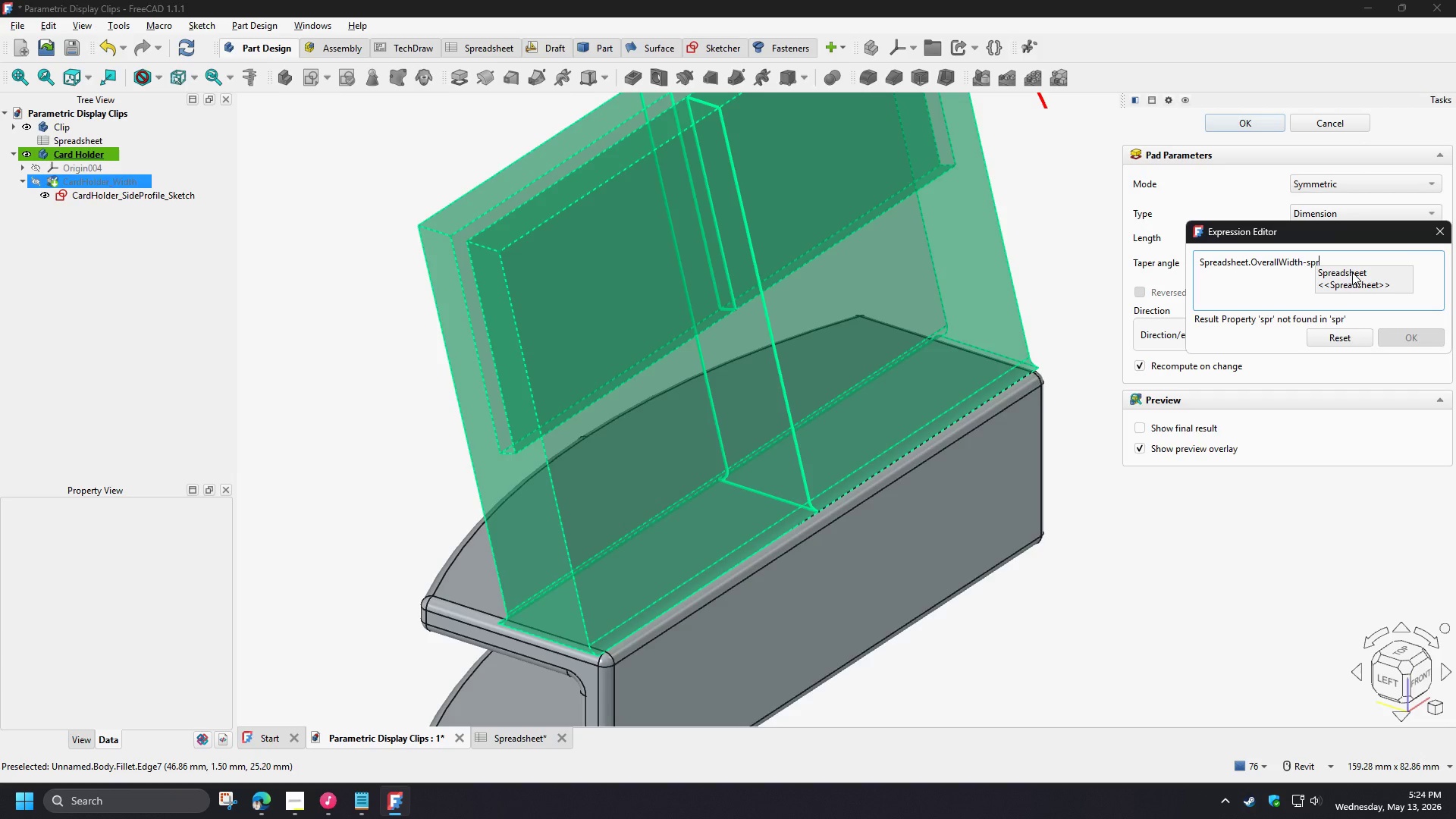 
wait(6.84)
 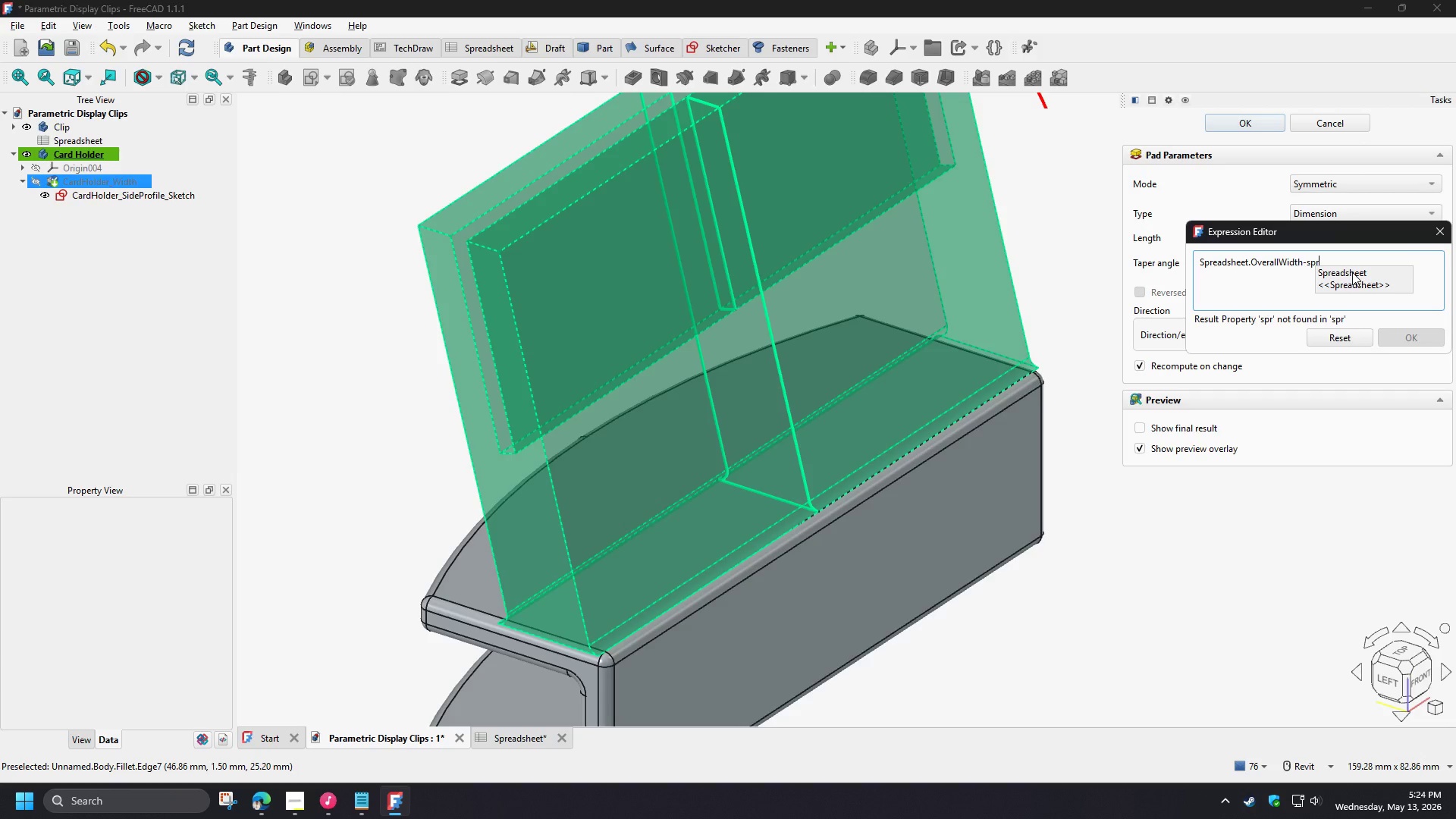 
left_click([1352, 272])
 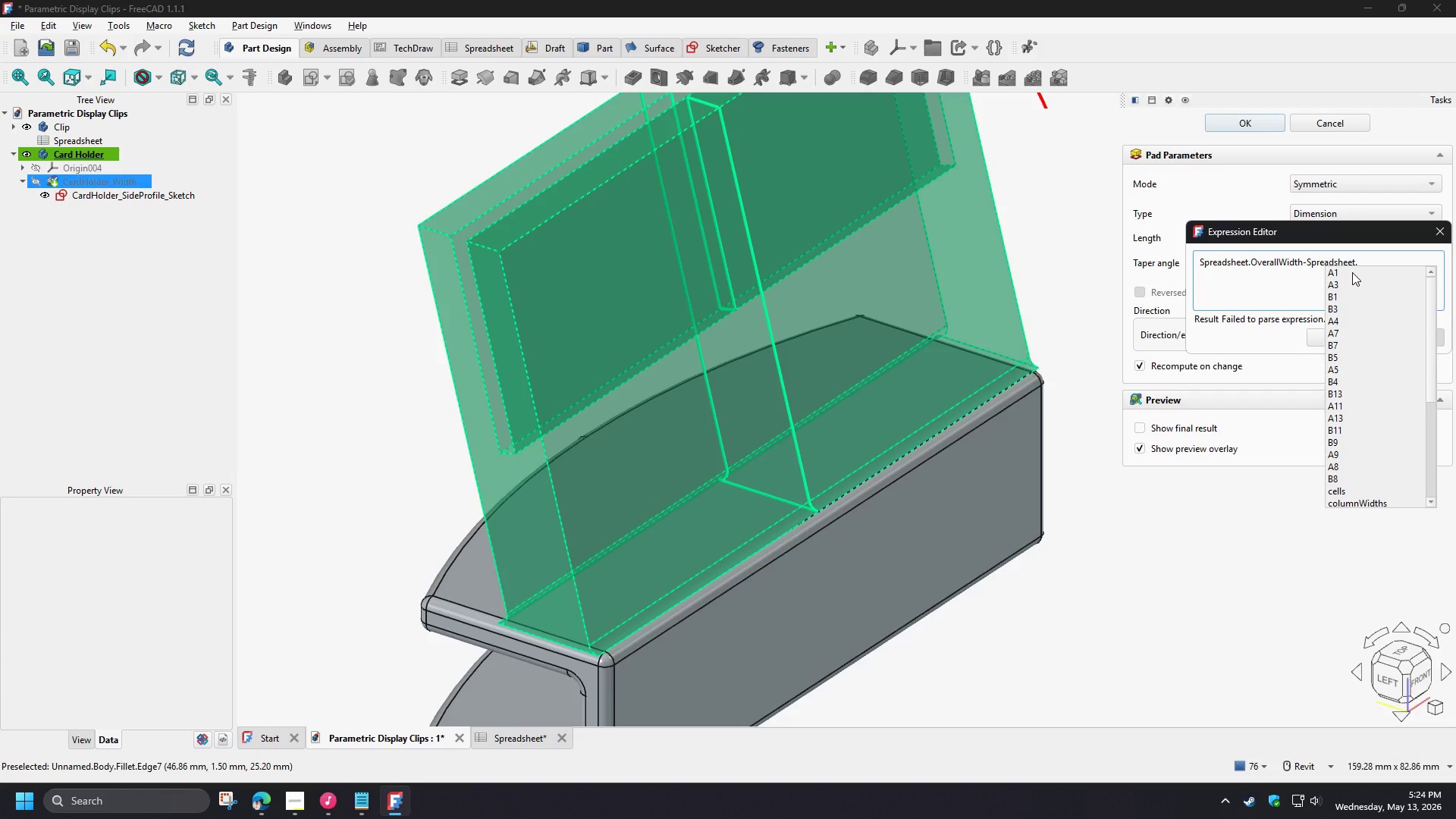 
type(fil)
 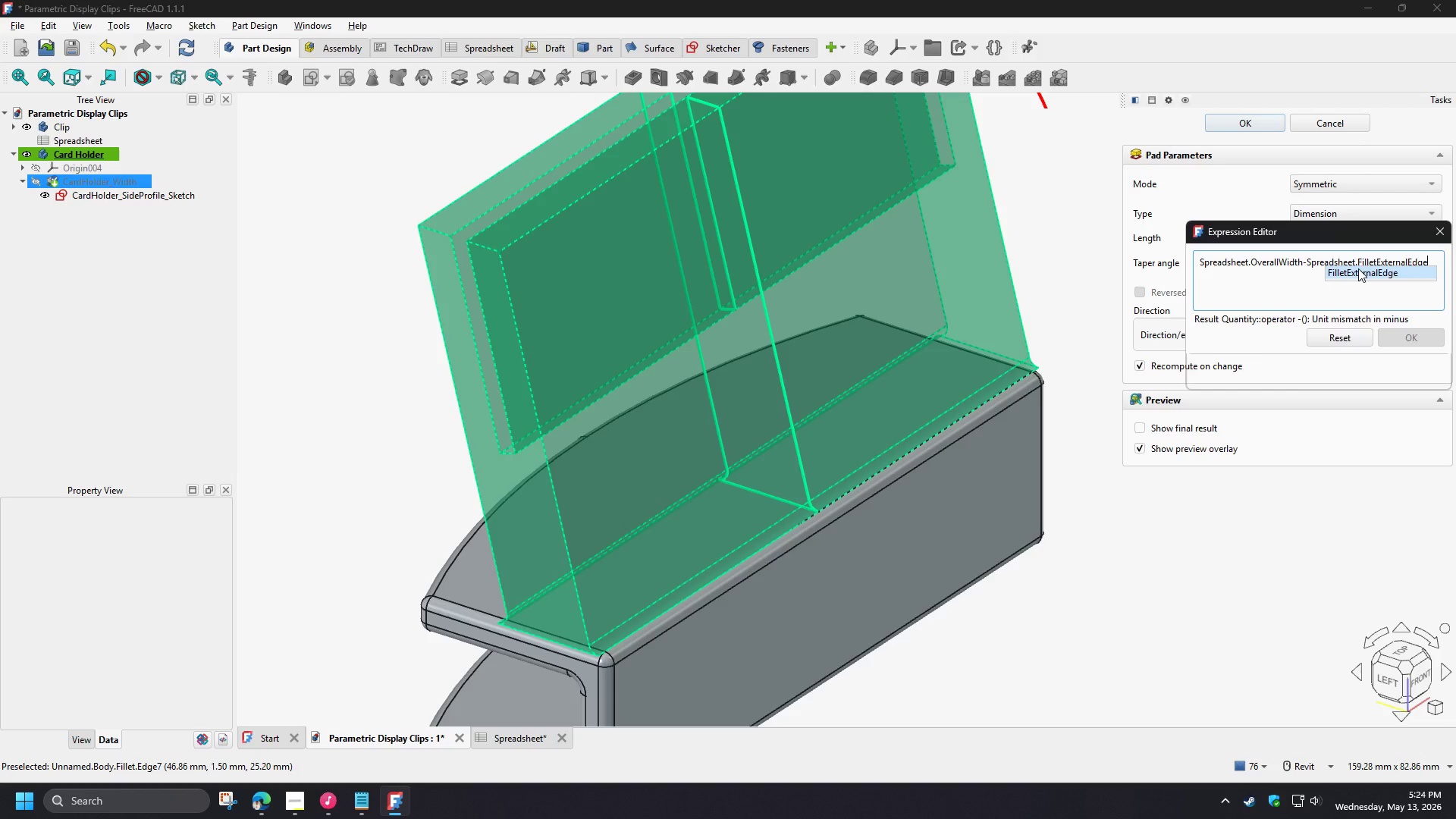 
left_click([1358, 268])
 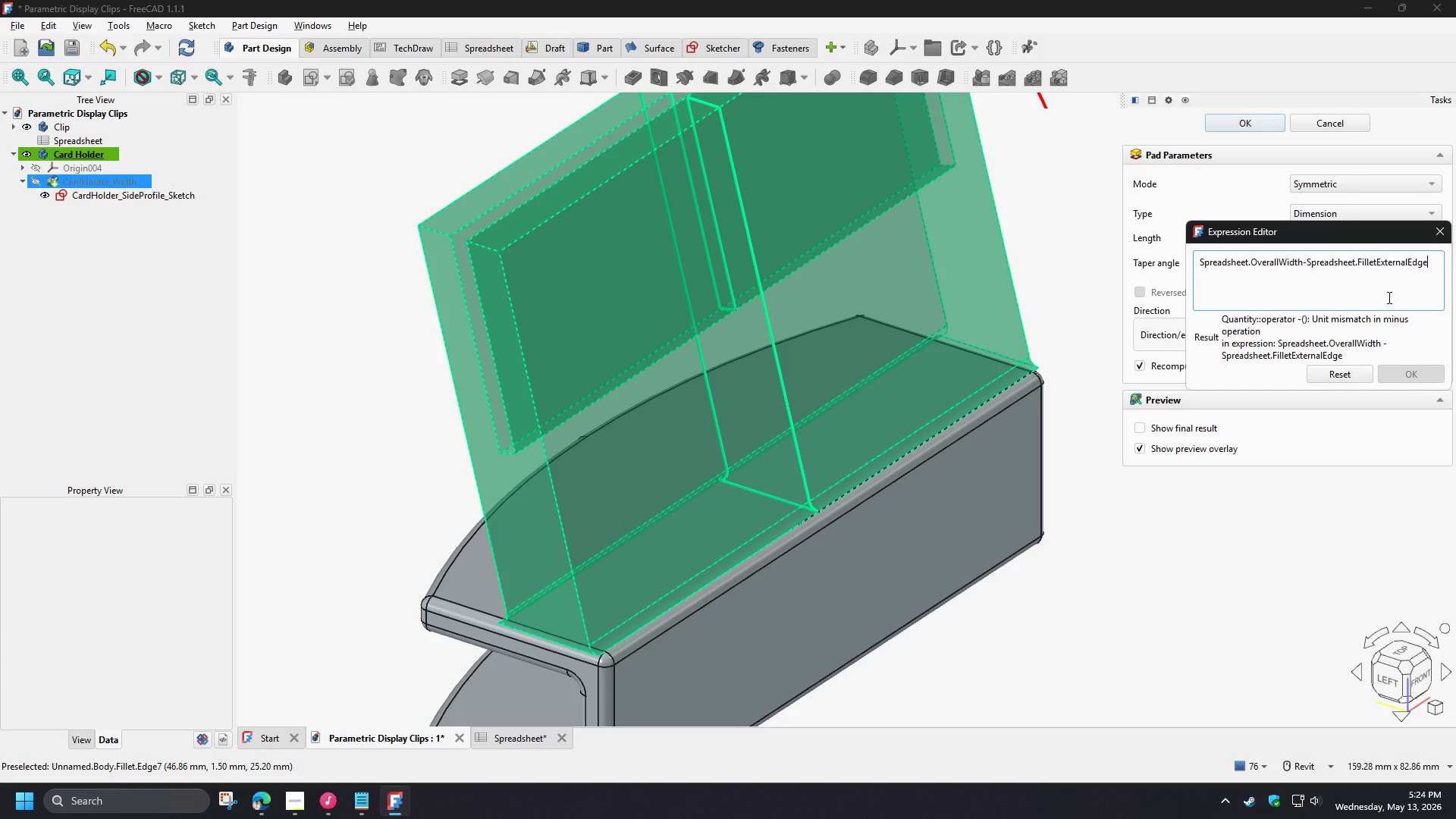 
wait(8.77)
 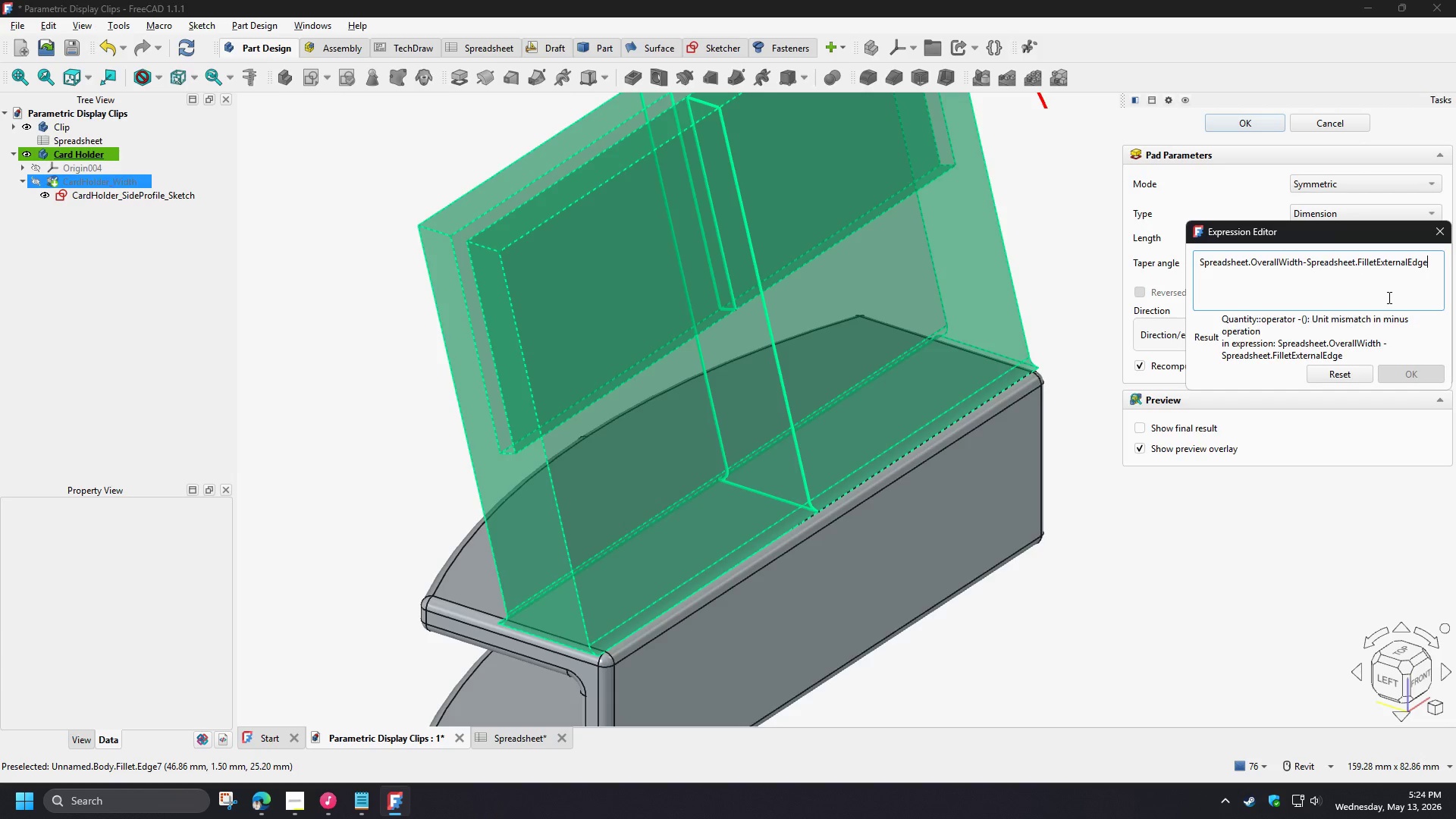 
left_click([505, 738])
 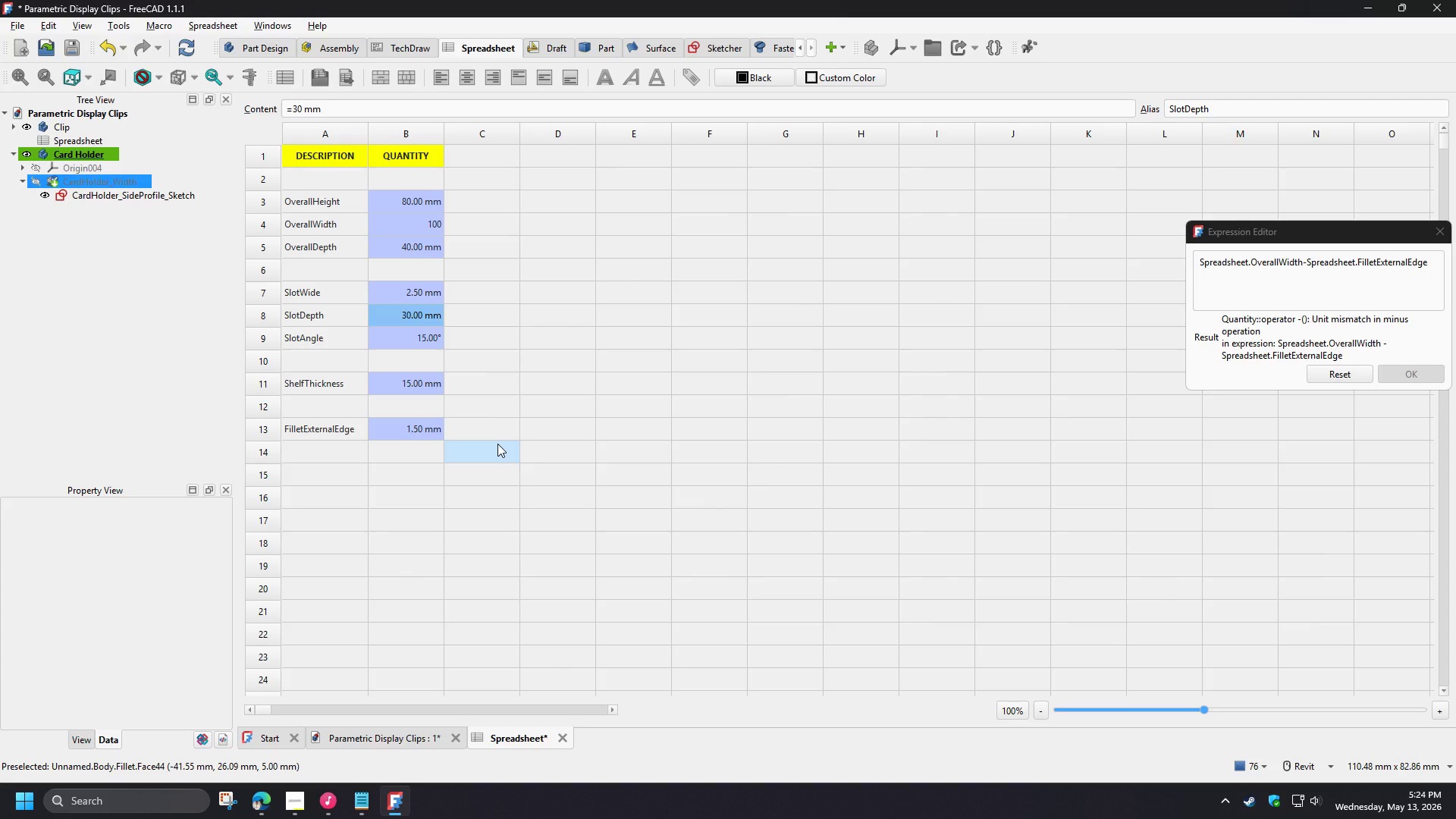 
left_click([497, 444])
 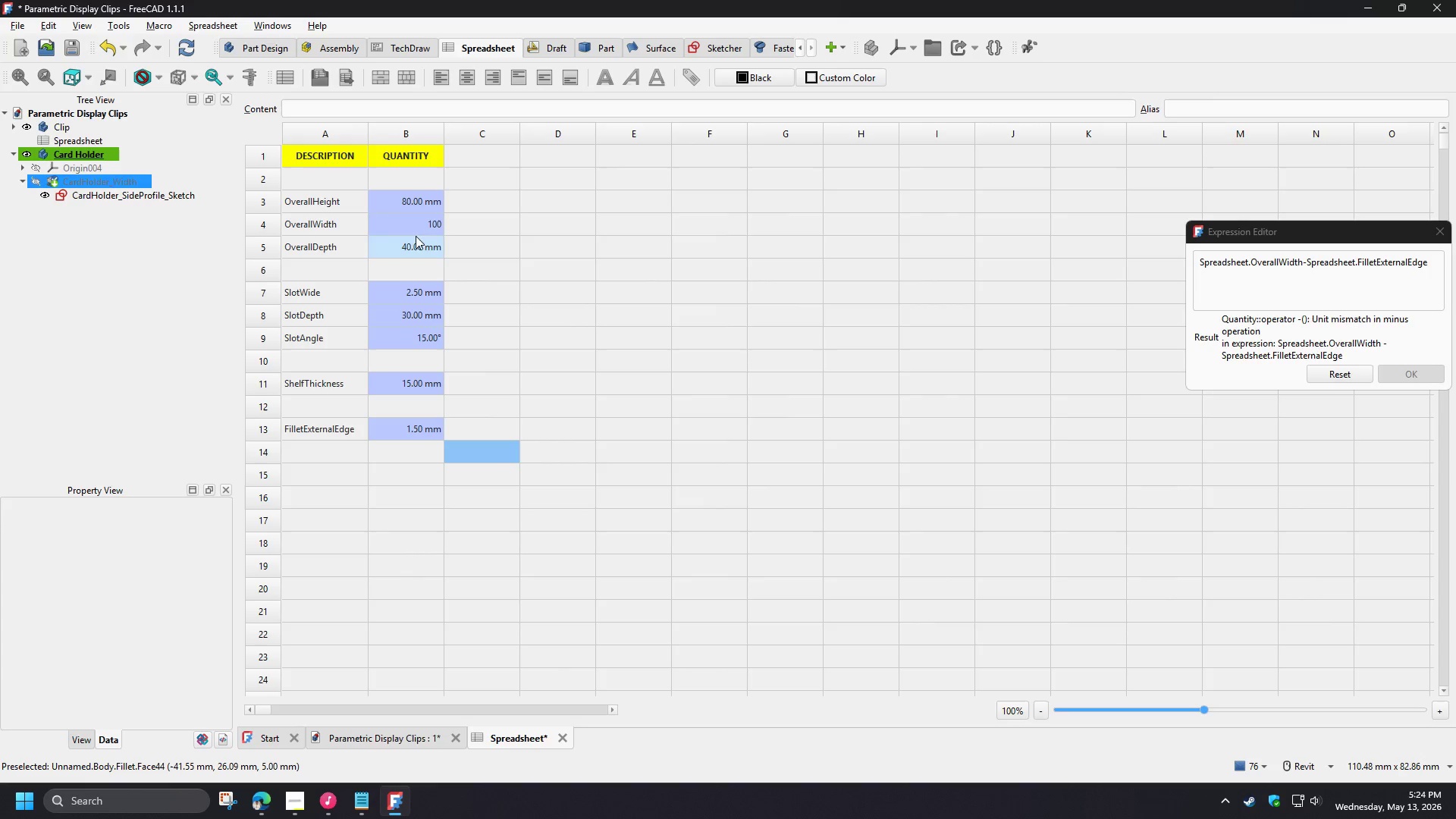 
double_click([428, 220])
 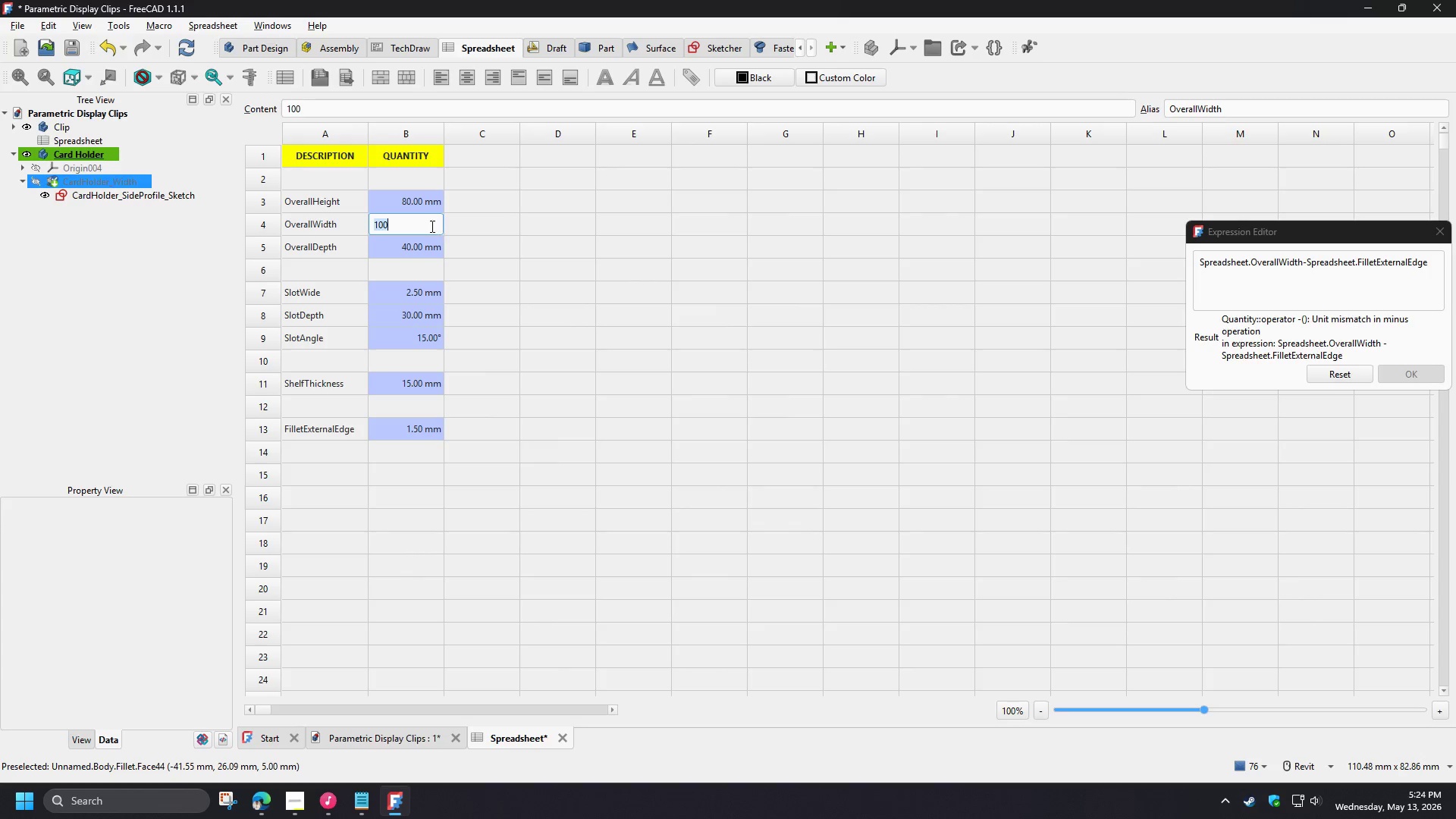 
triple_click([431, 226])
 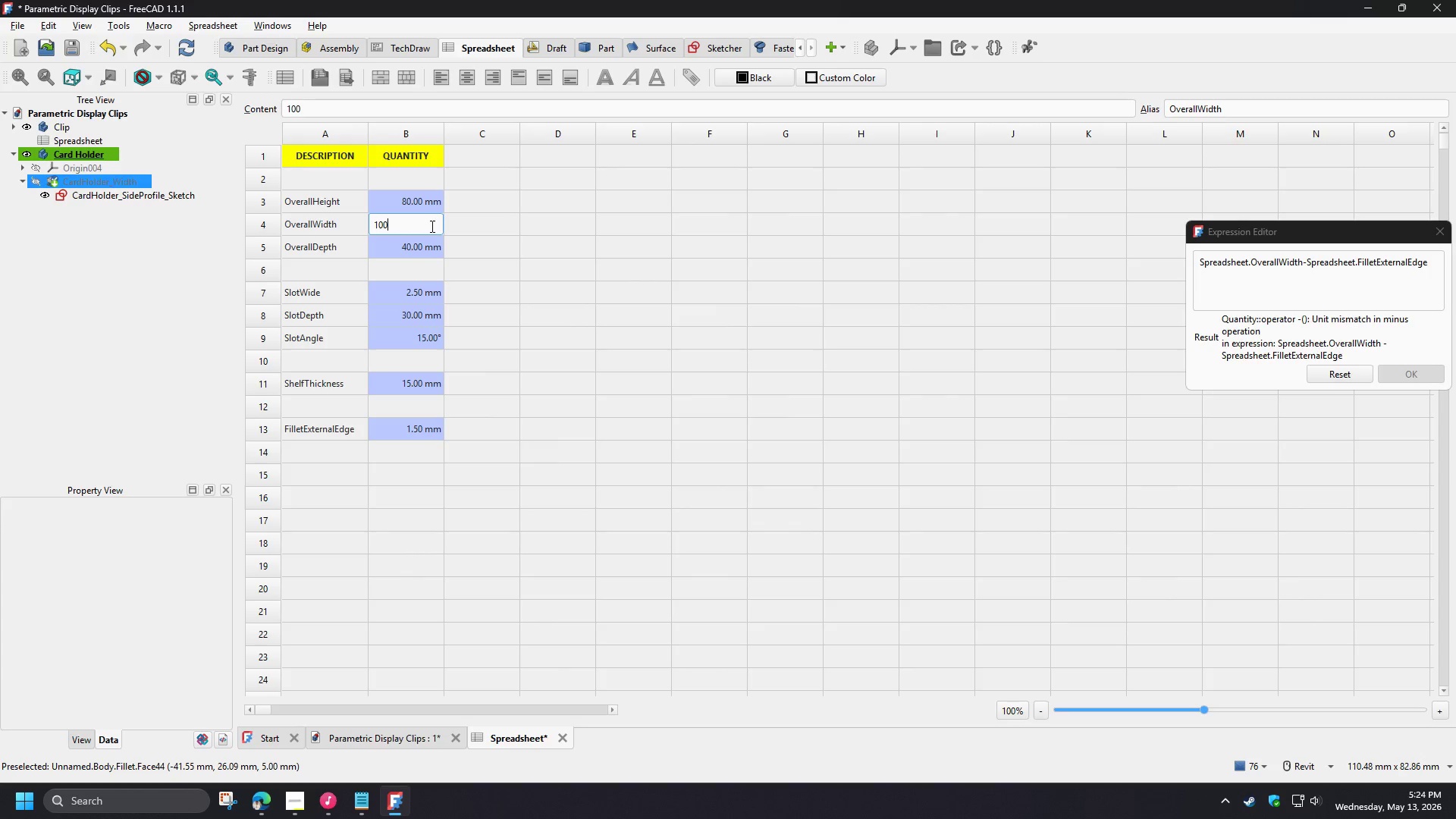 
type(mm)
key(NumpadEnter)
 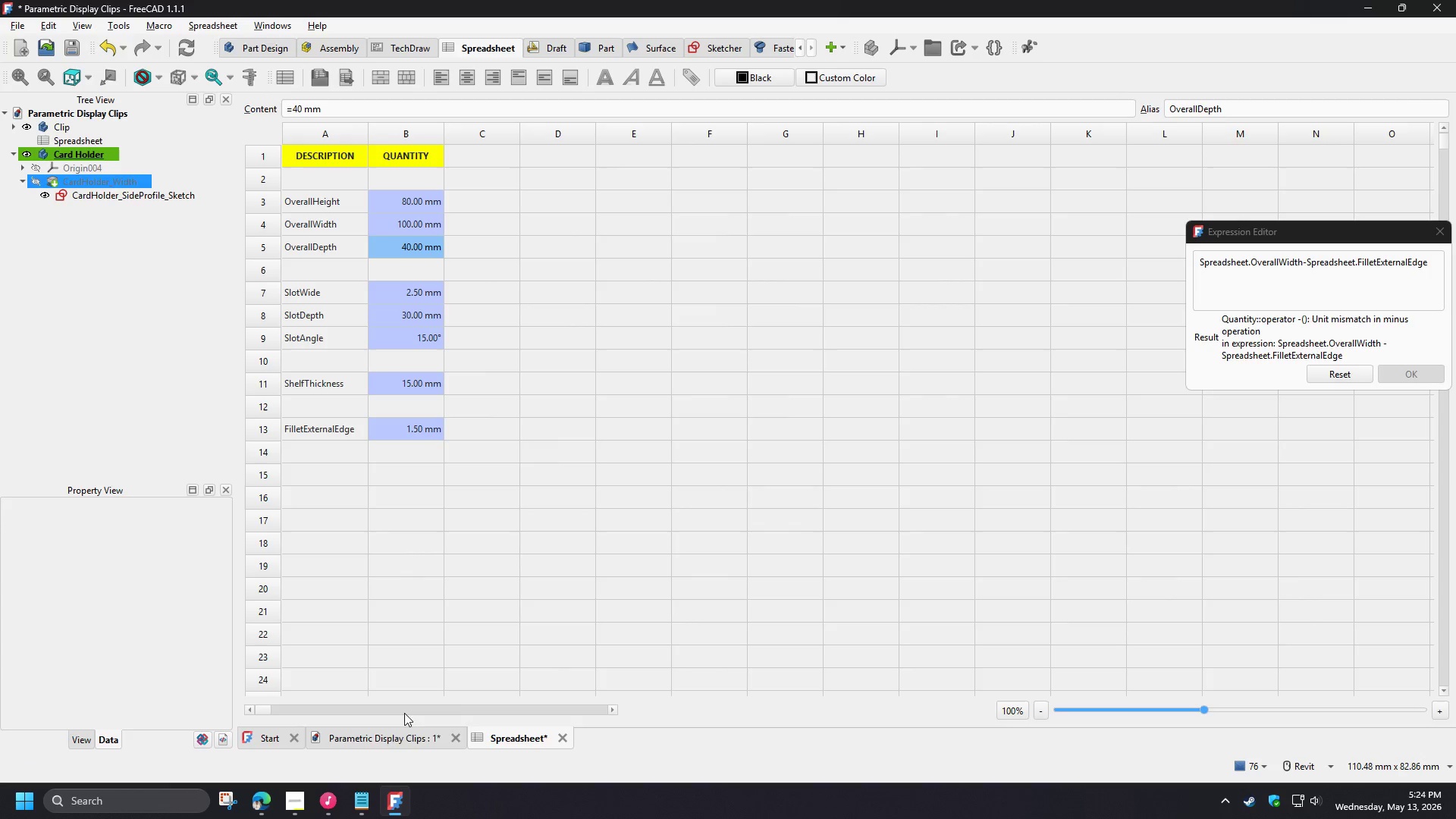 
left_click([392, 737])
 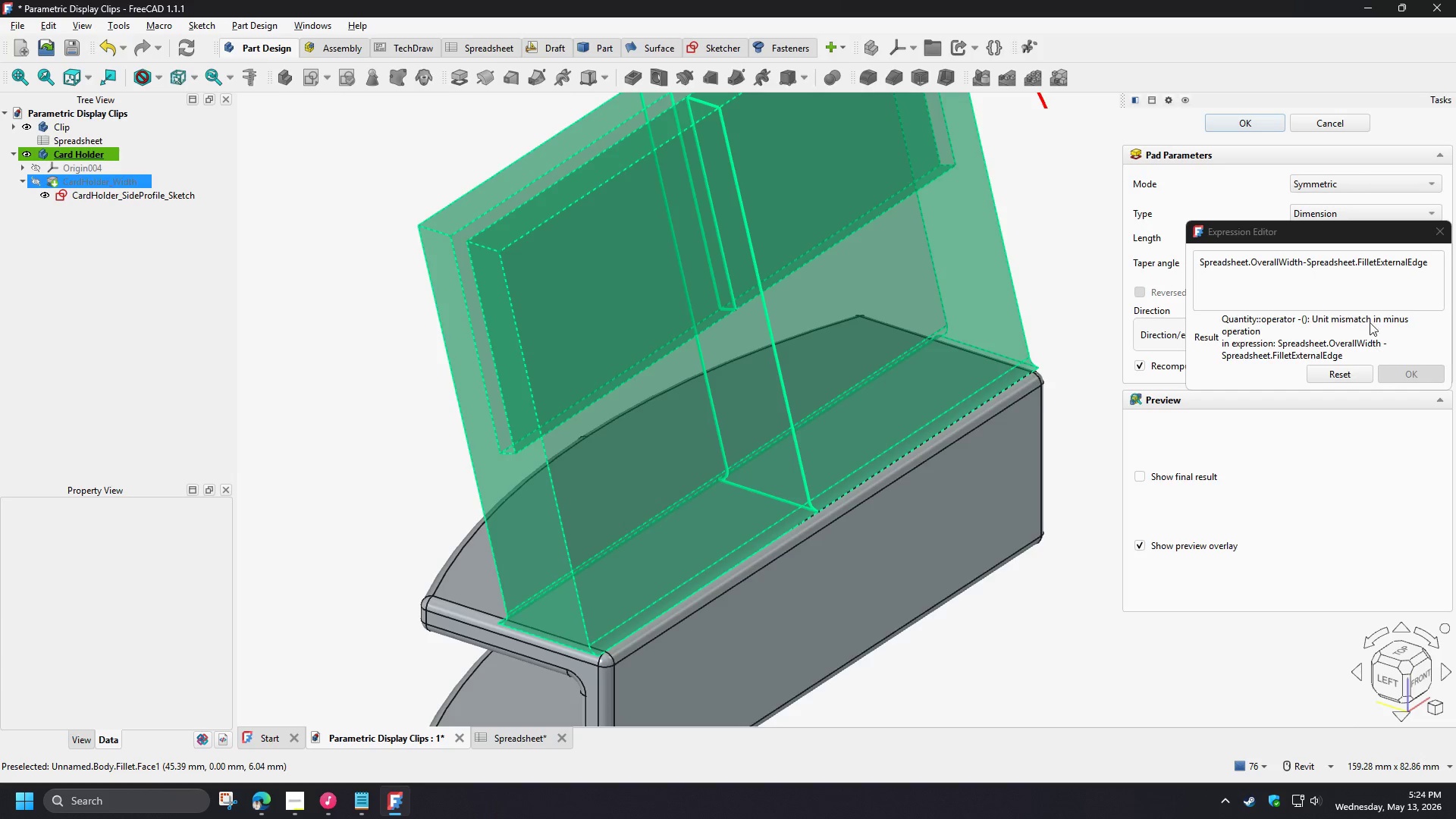 
left_click([1350, 283])
 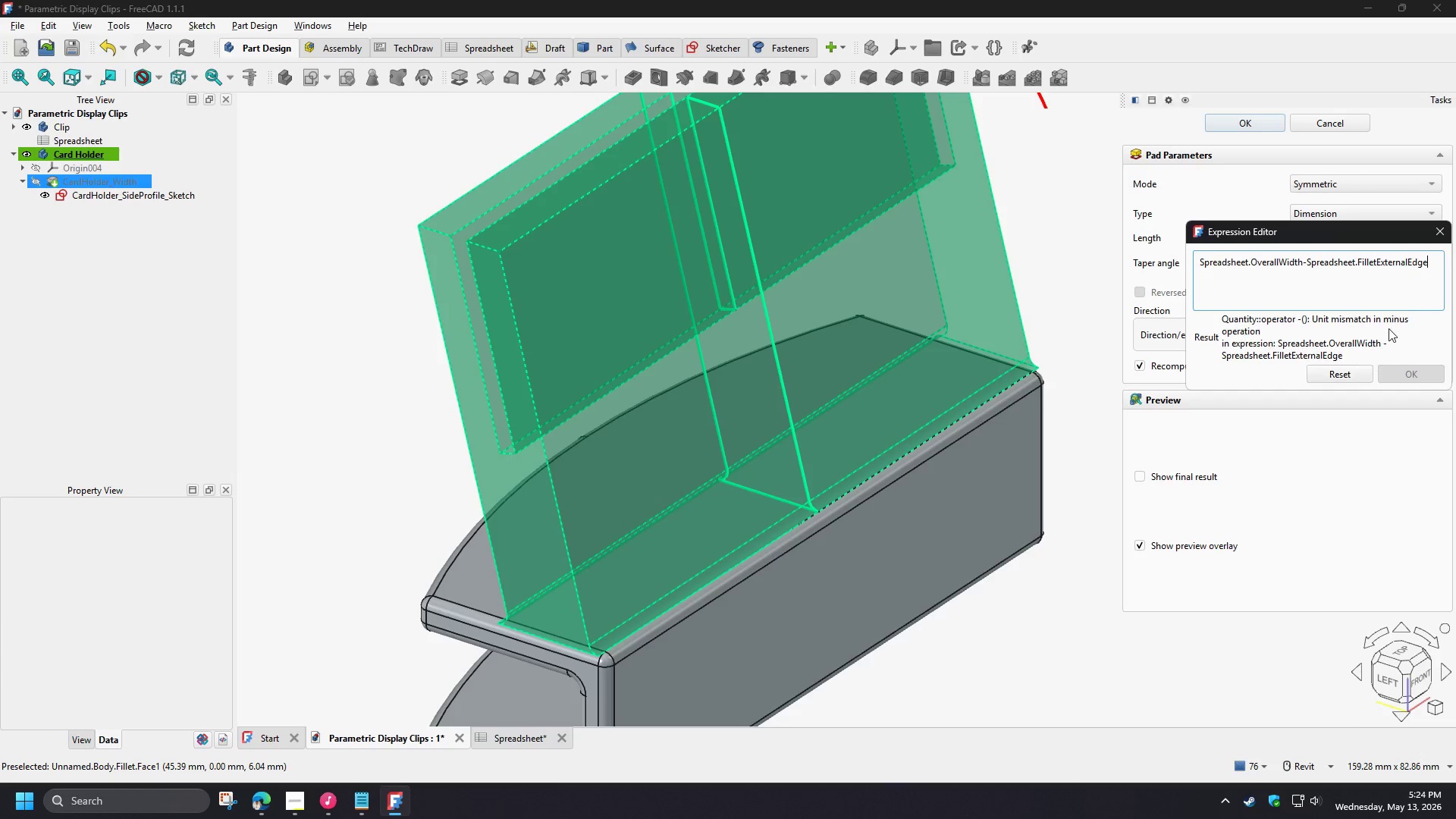 
key(Control+A)
 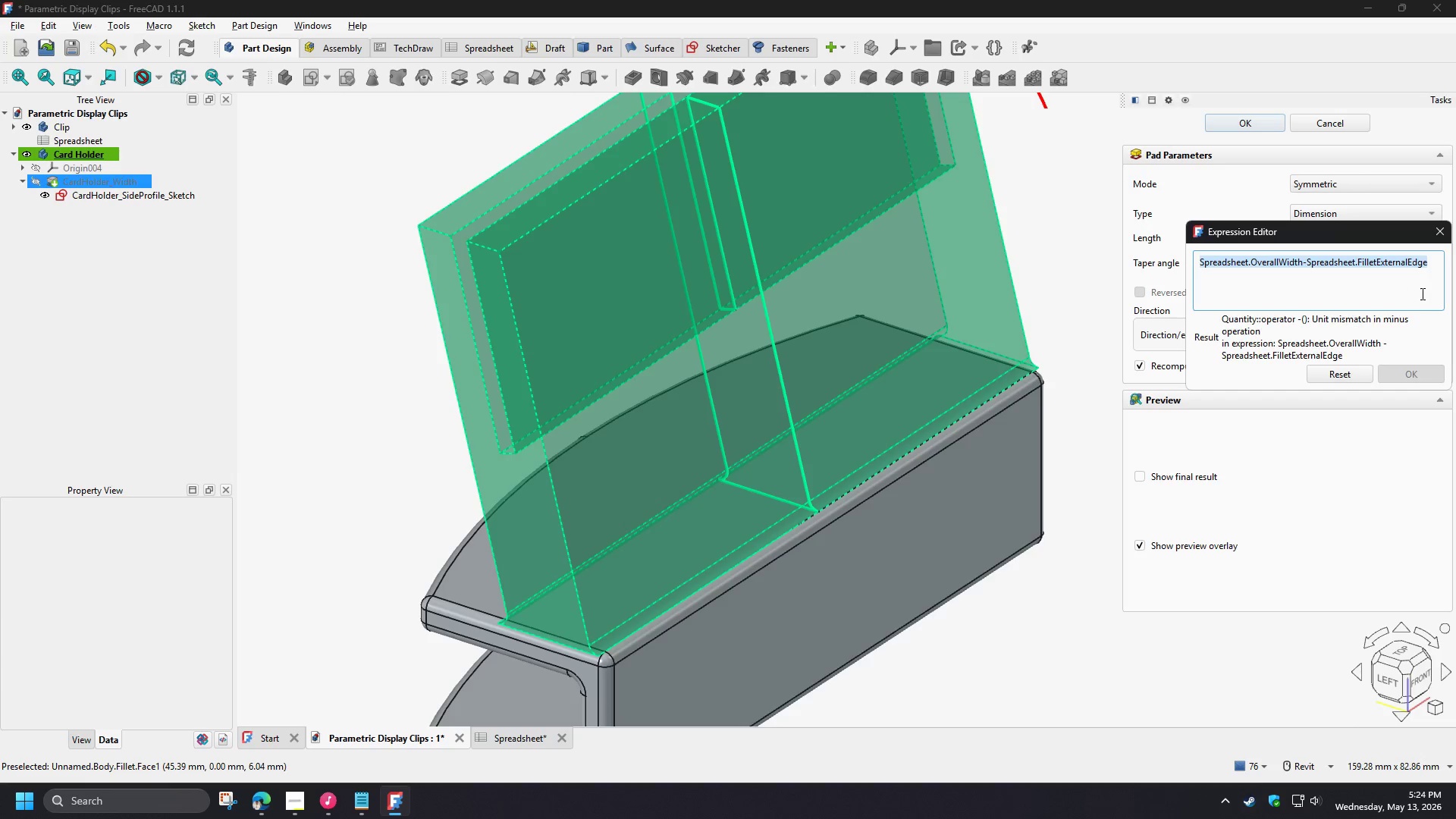 
key(Control+C)
 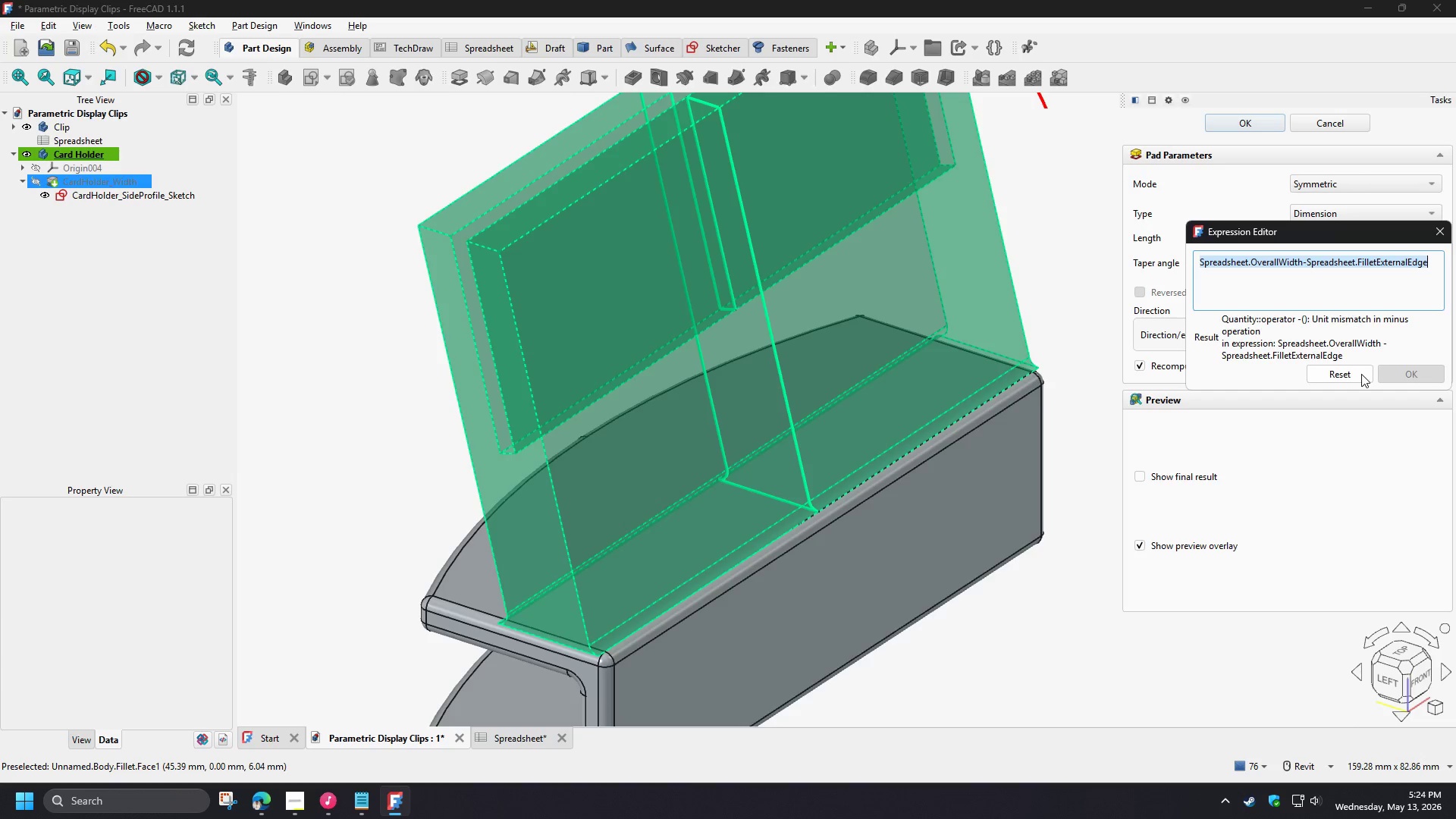 
left_click([1361, 374])
 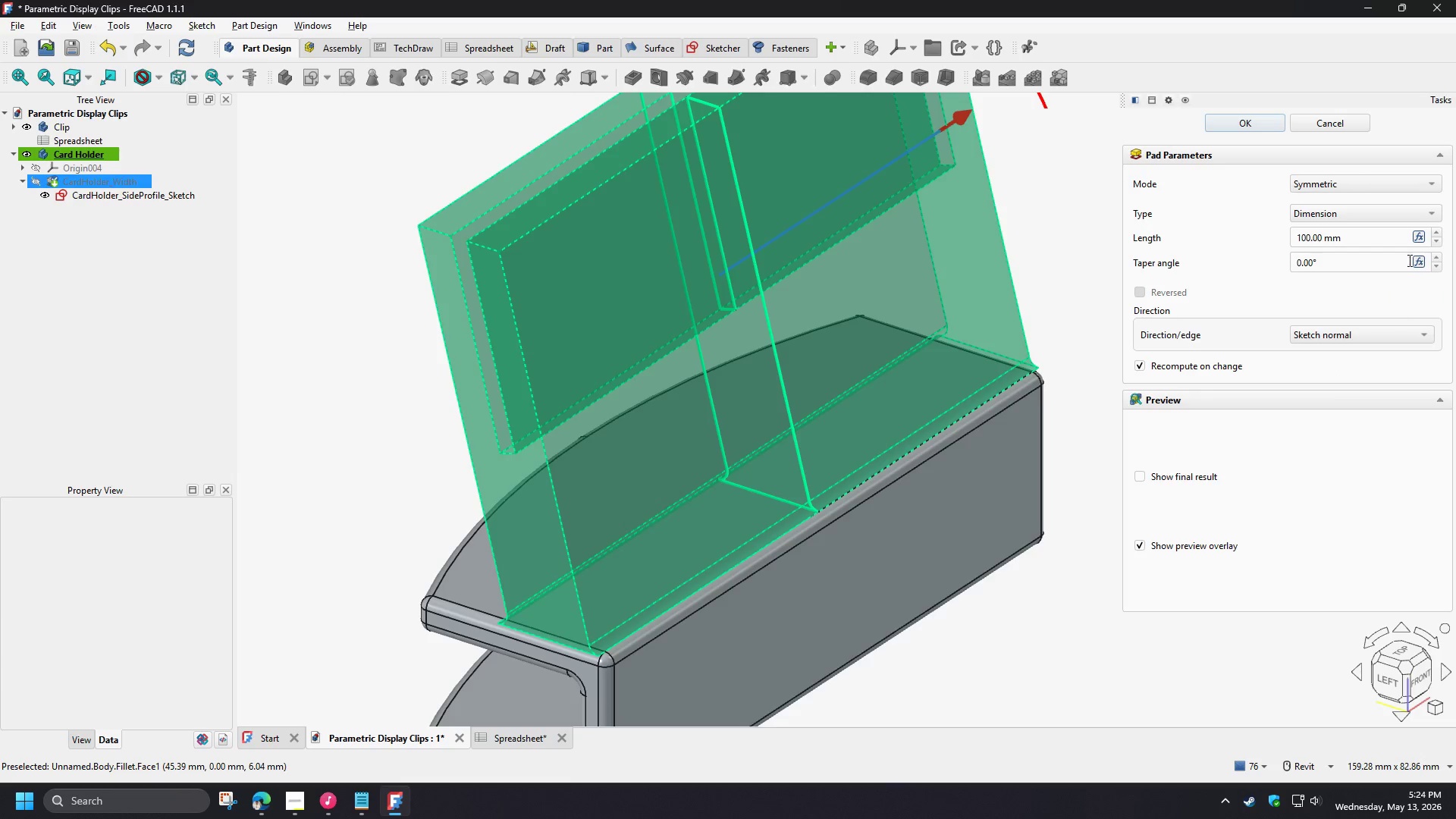 
left_click([1420, 237])
 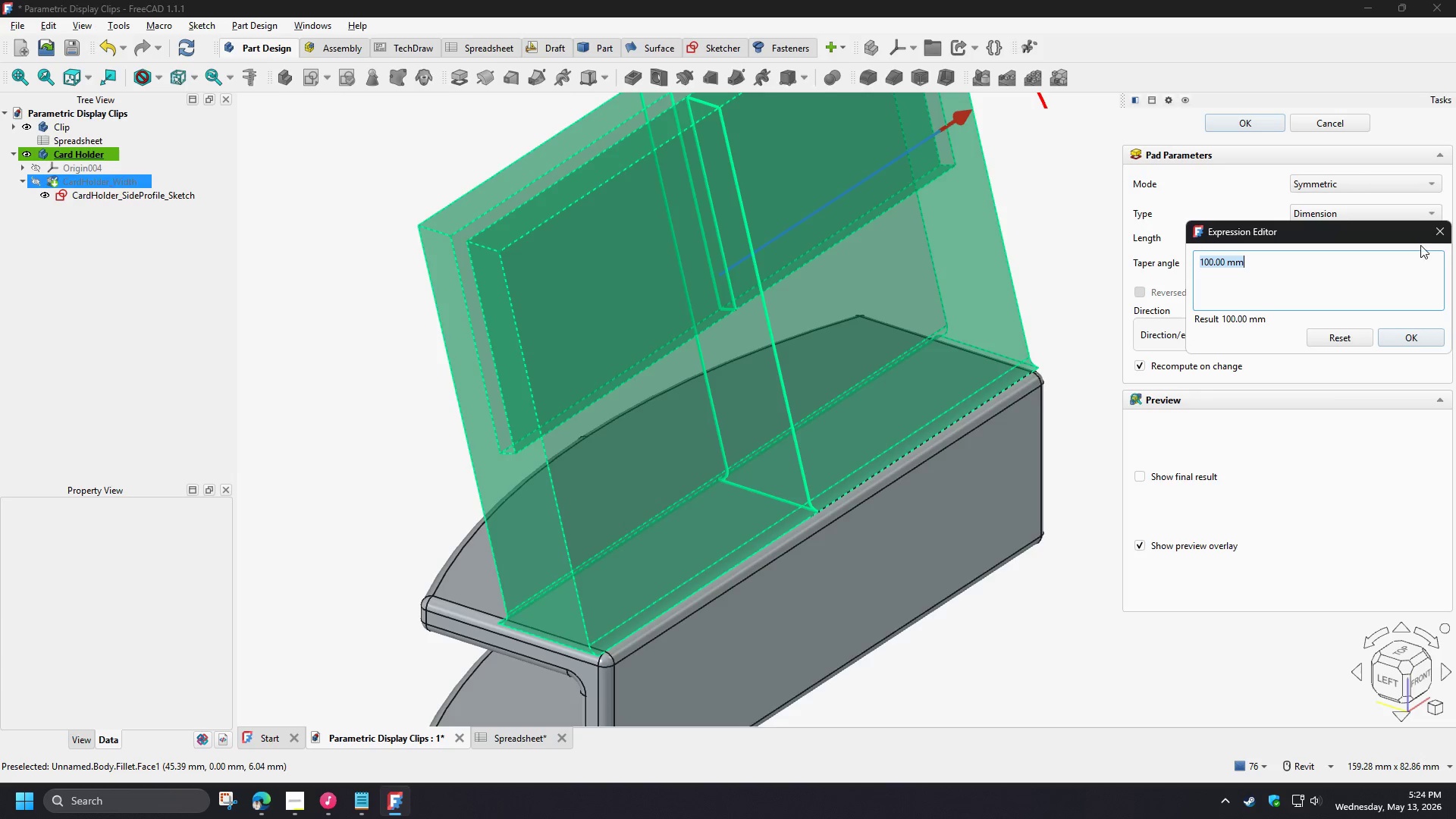 
key(Control+V)
 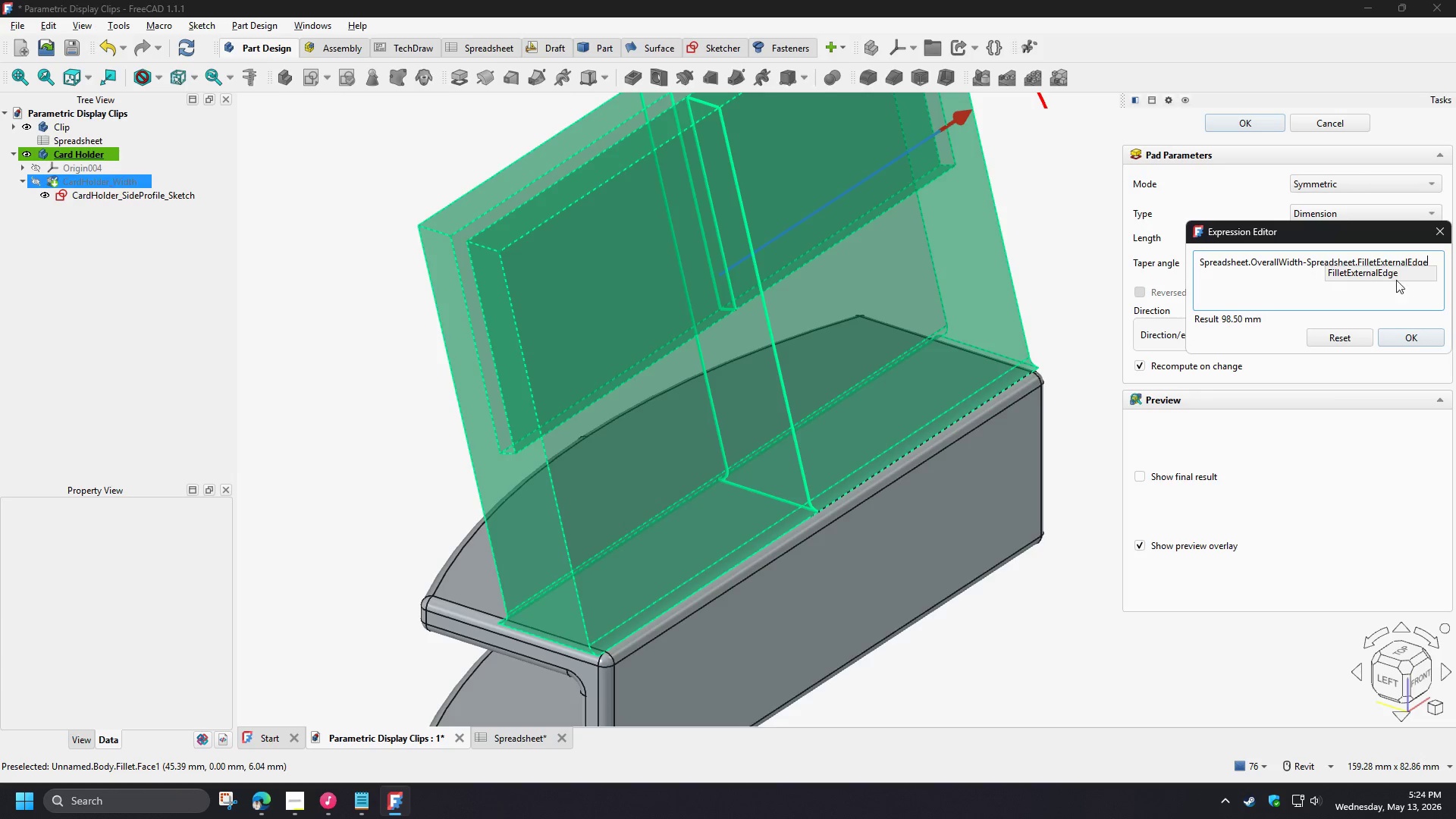 
left_click([1391, 272])
 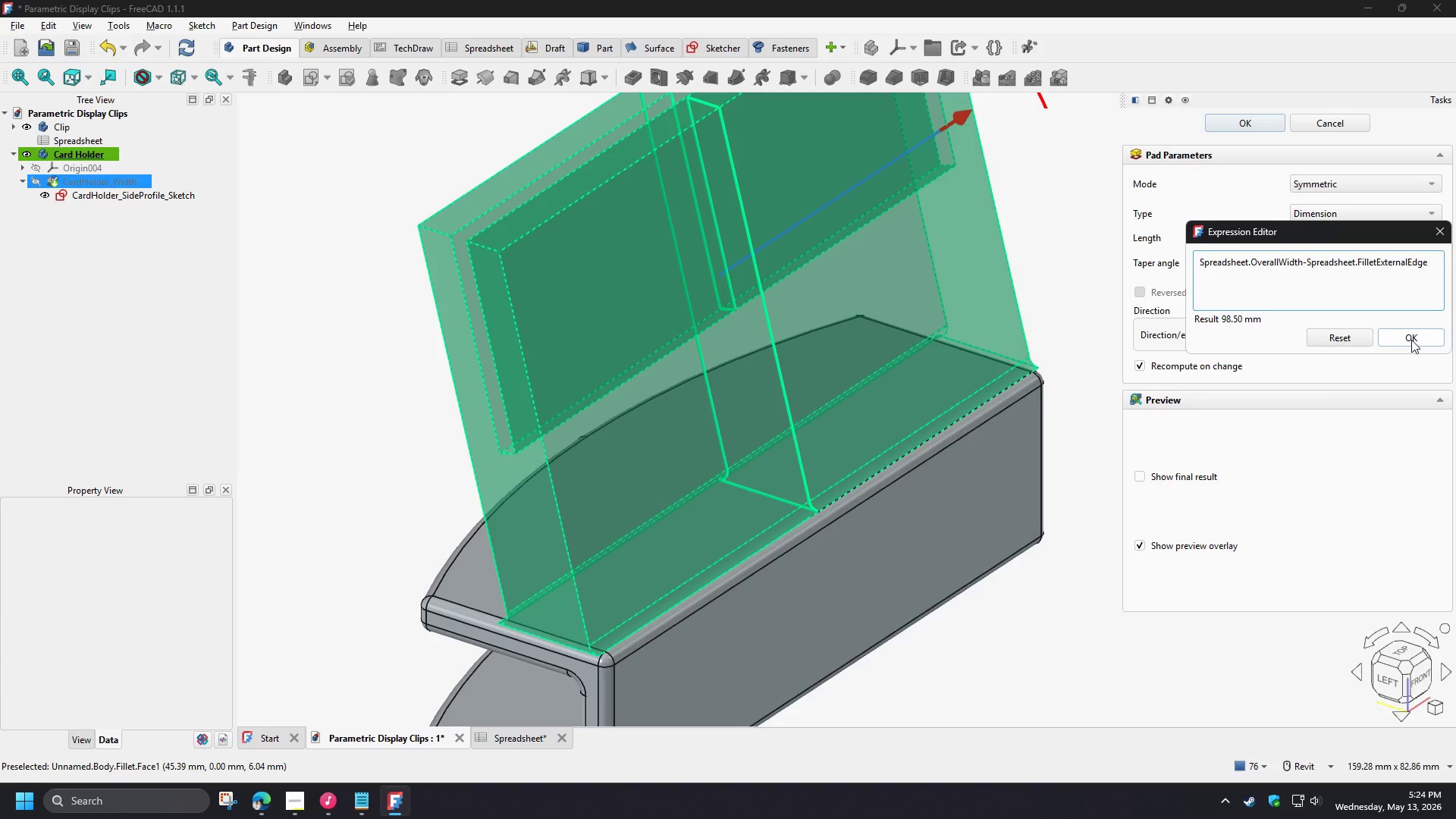 
left_click([1411, 340])
 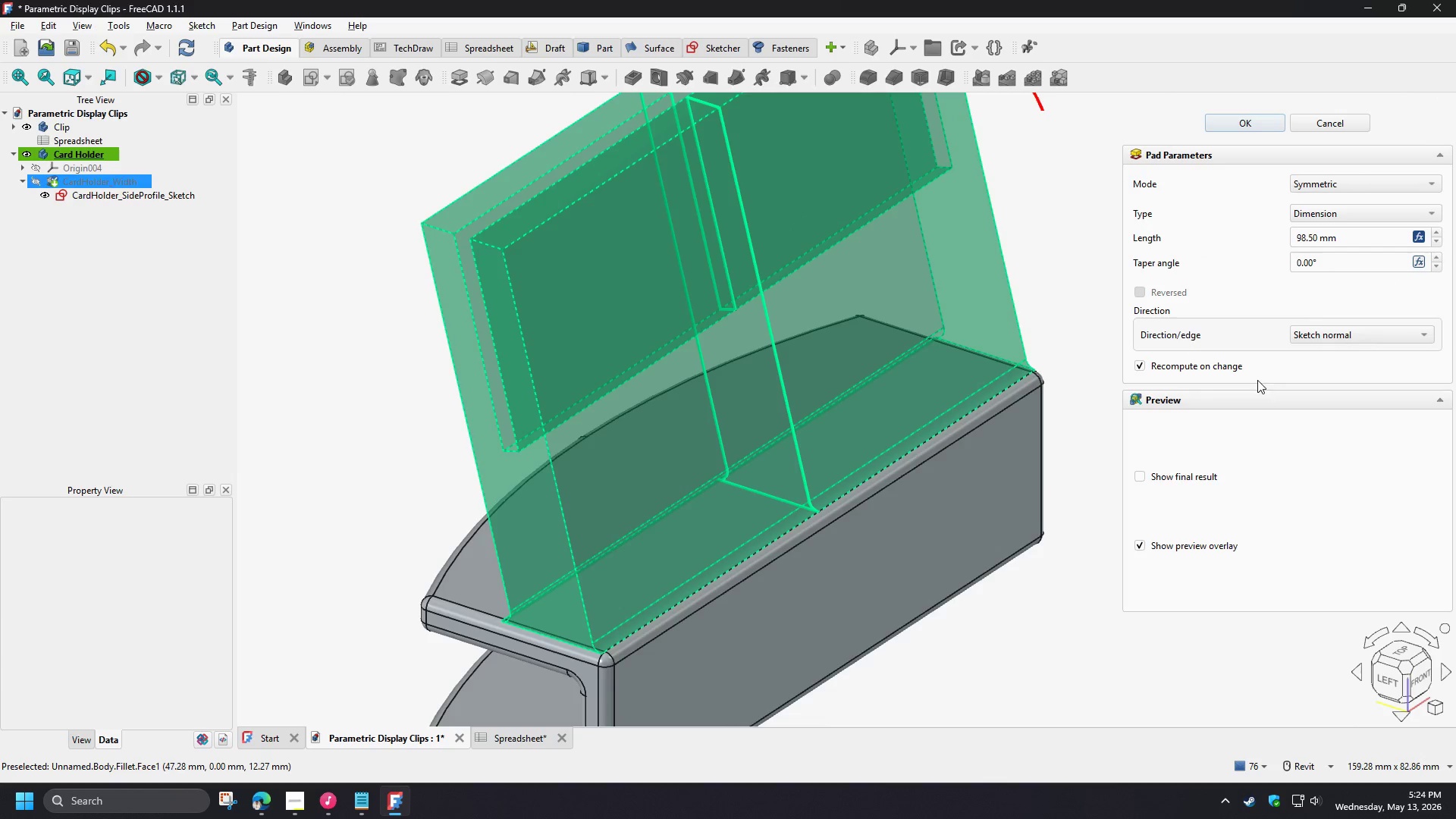 
left_click([1420, 238])
 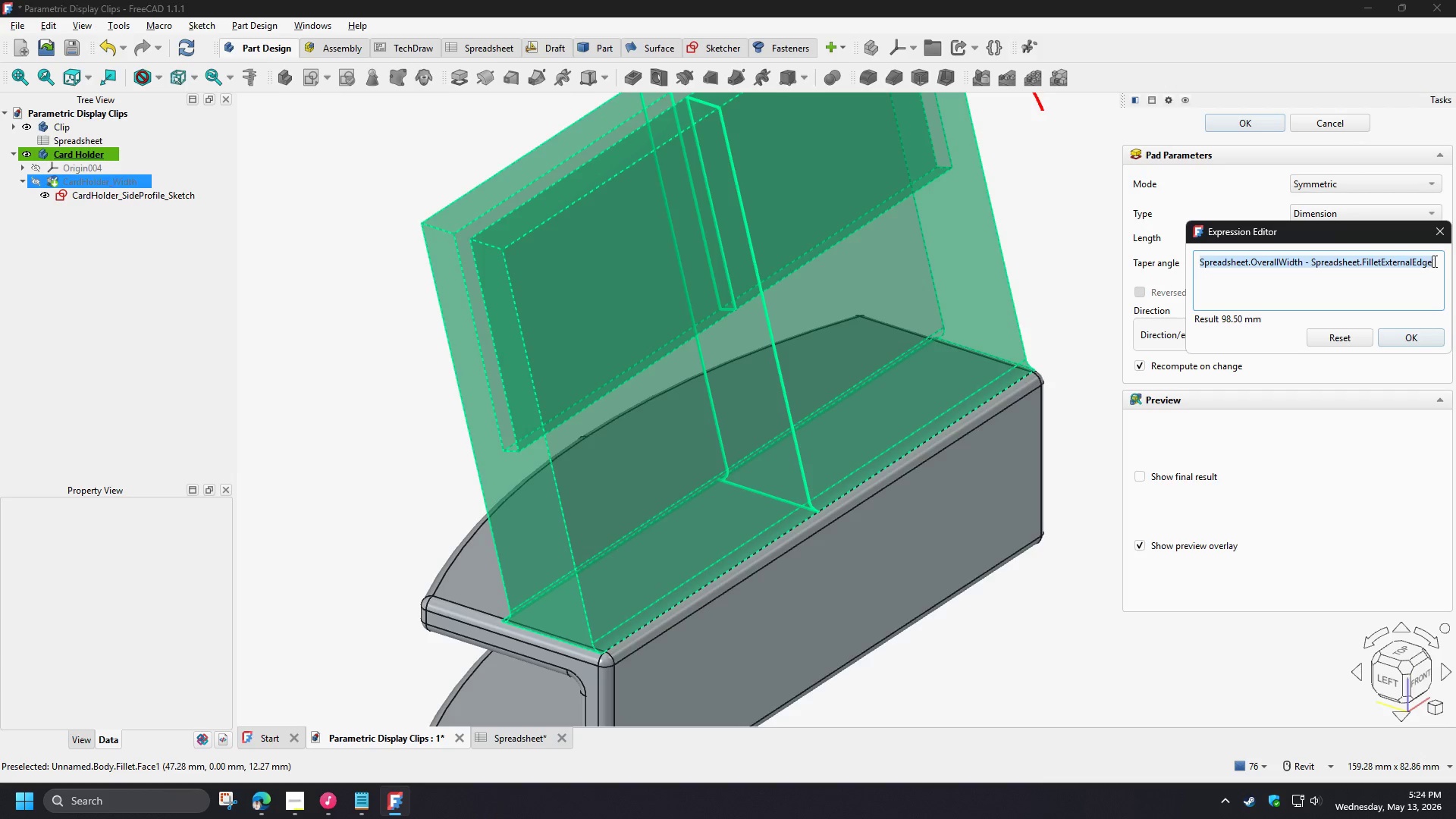 
left_click([1434, 261])
 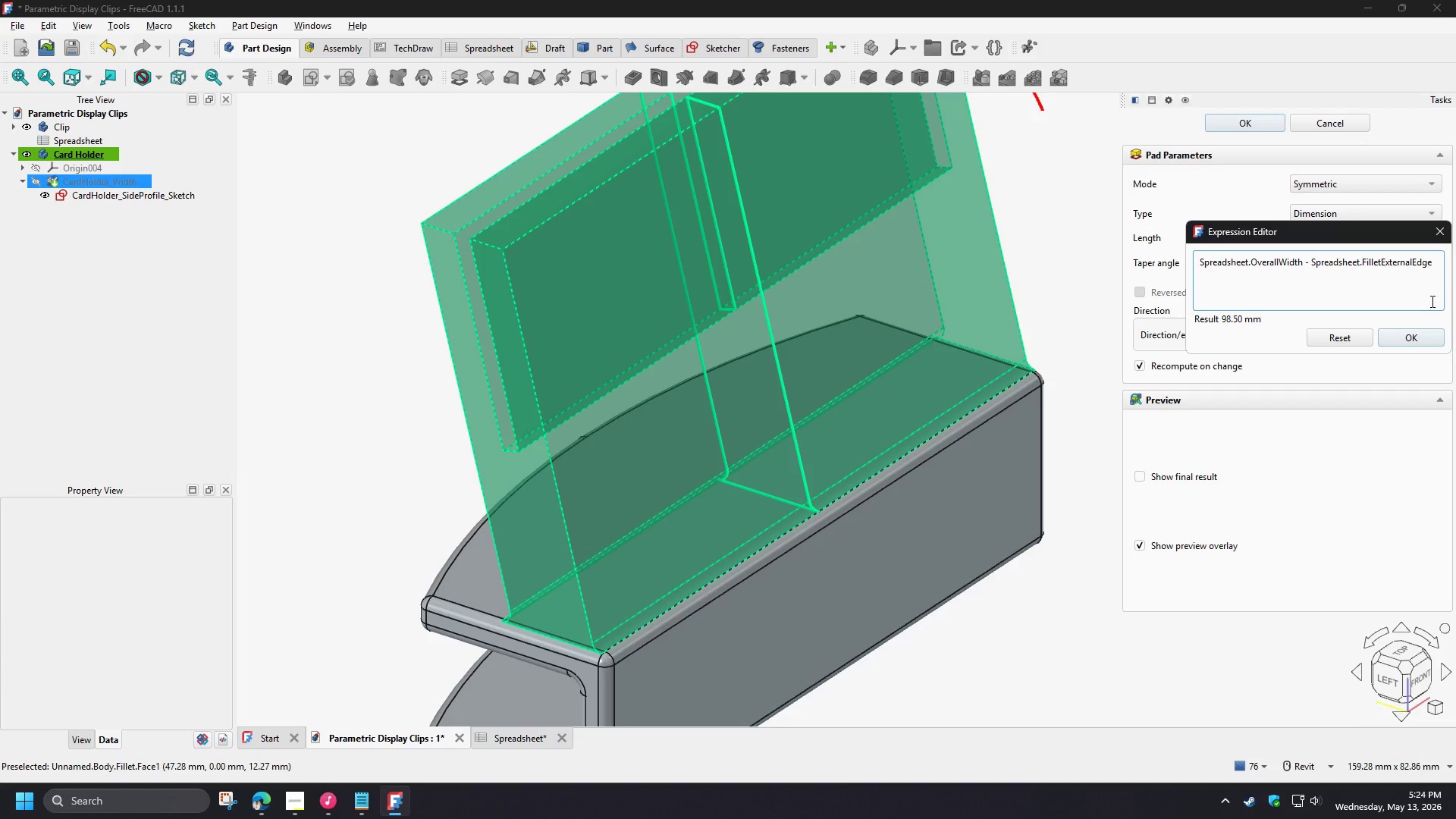 
key(NumpadMultiply)
 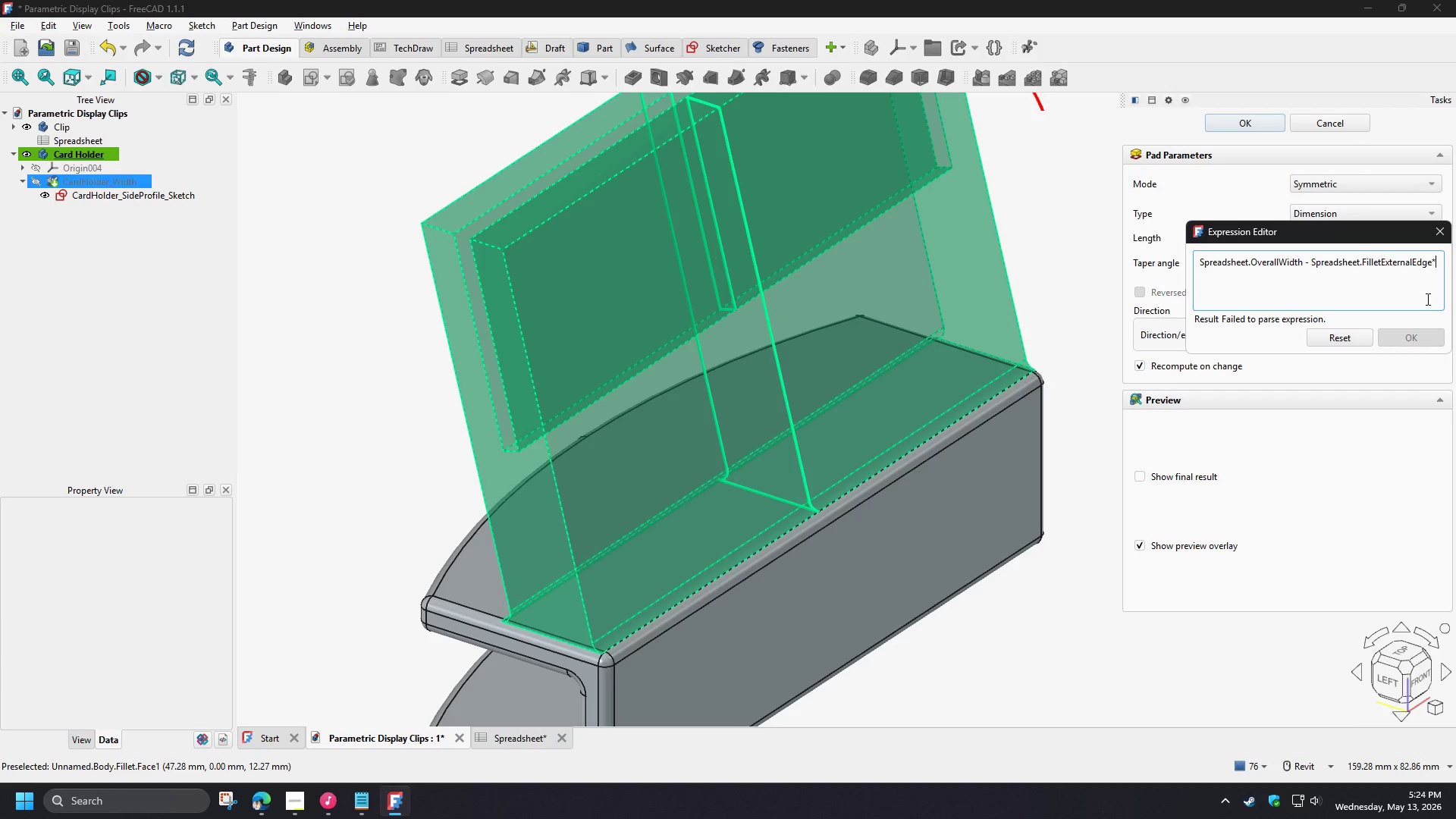 
key(Numpad4)
 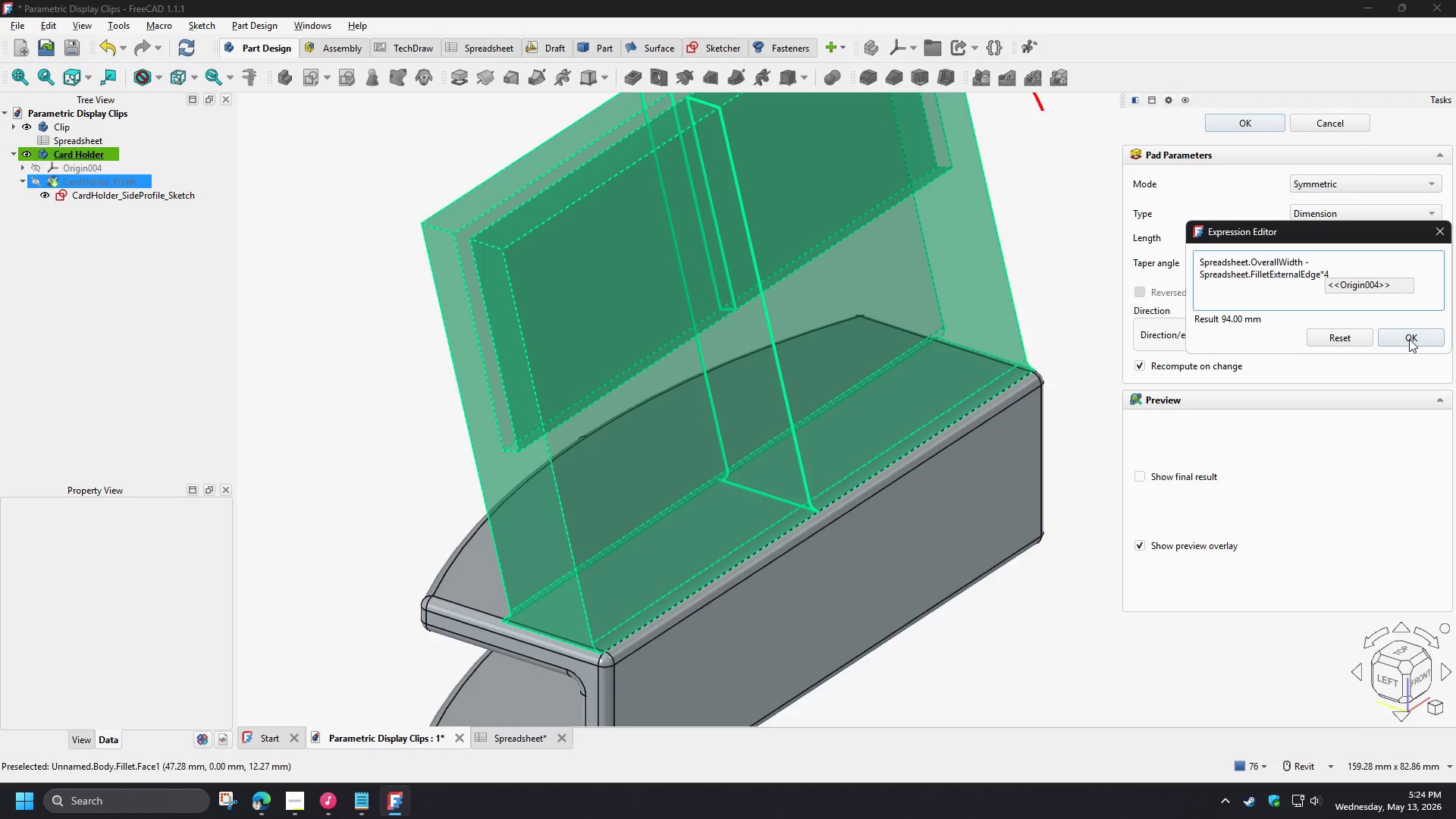 
left_click([1409, 339])
 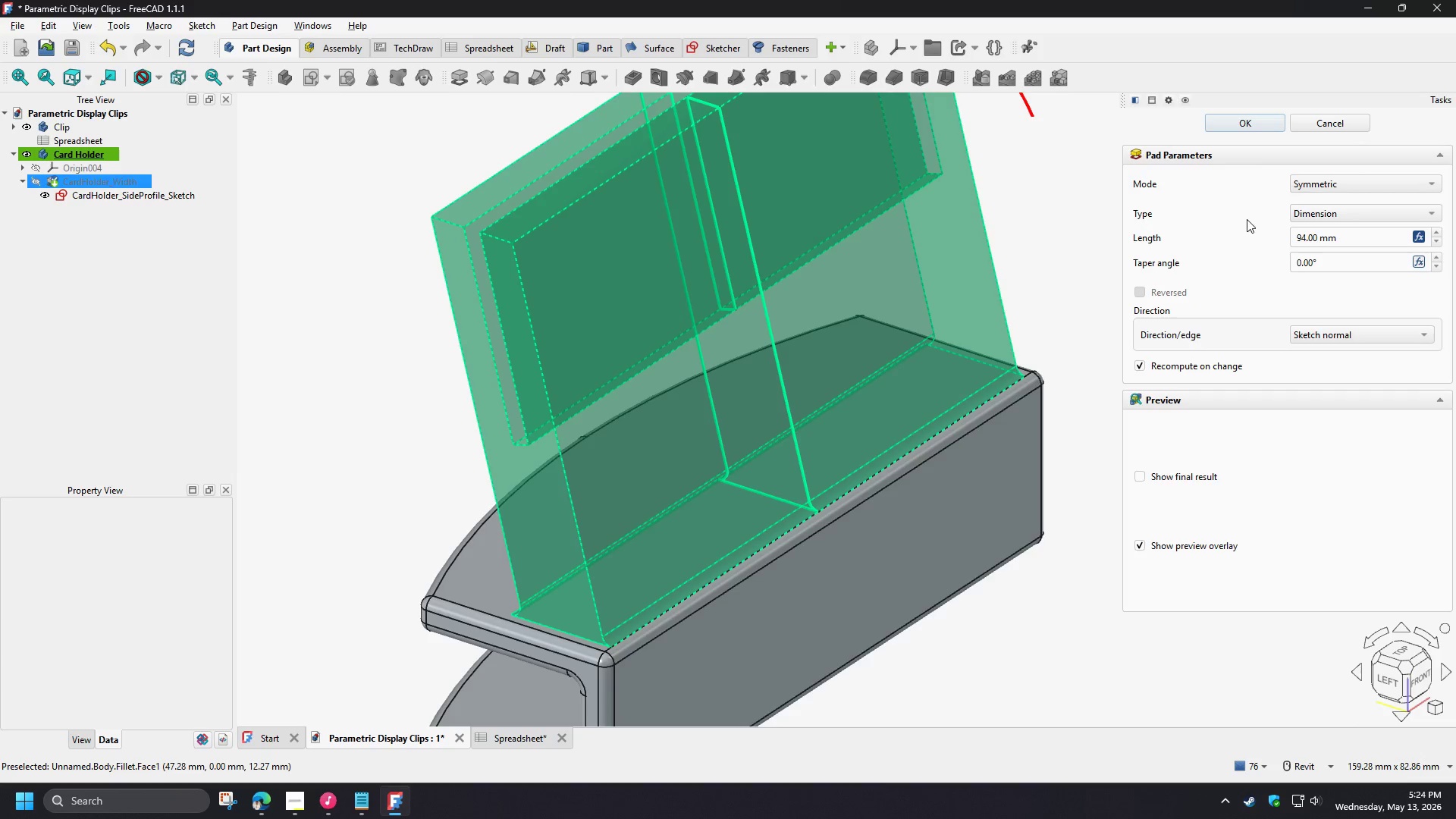 
left_click([1244, 122])
 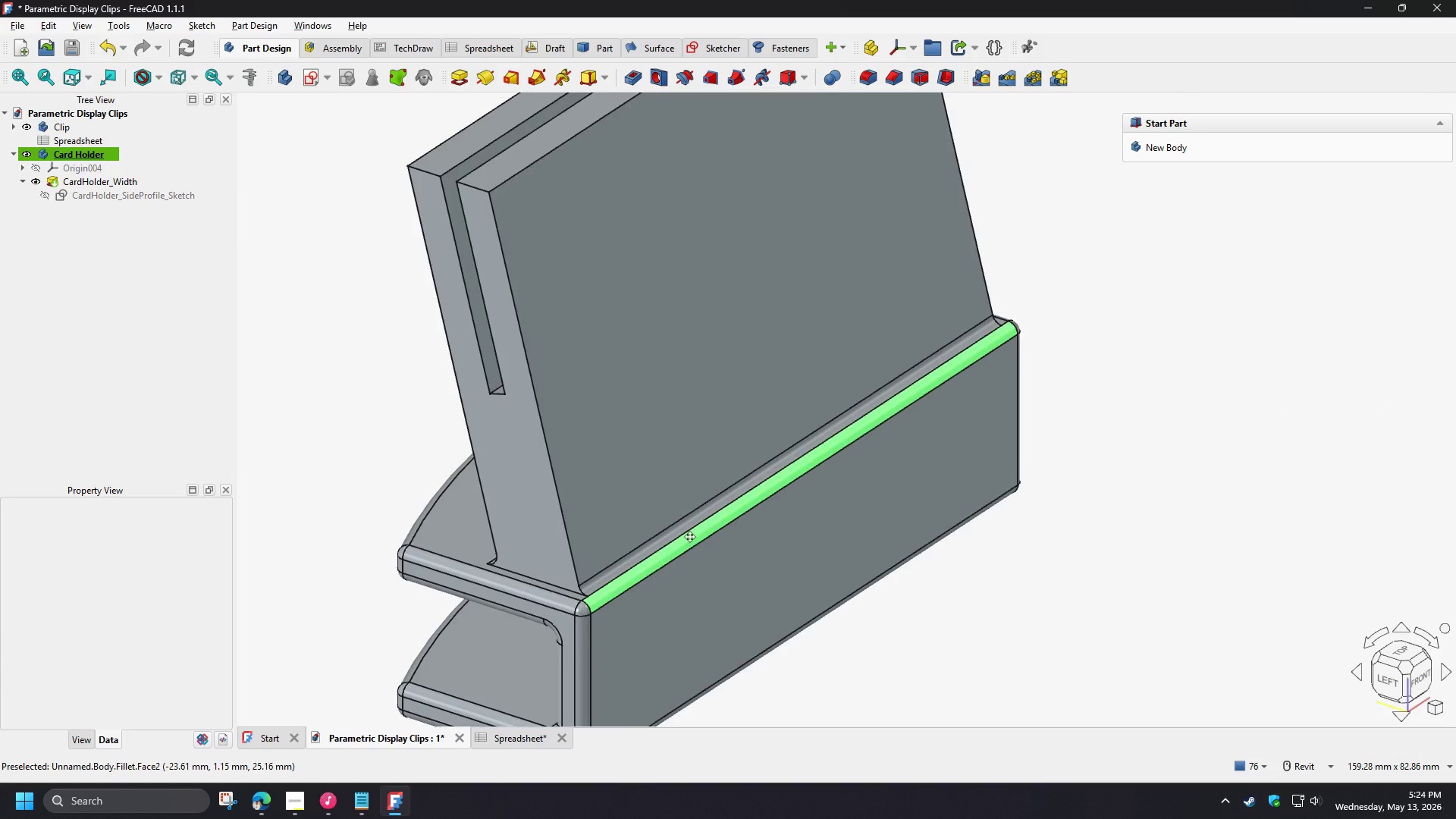 
scroll: coordinate [601, 623], scroll_direction: up, amount: 5.0
 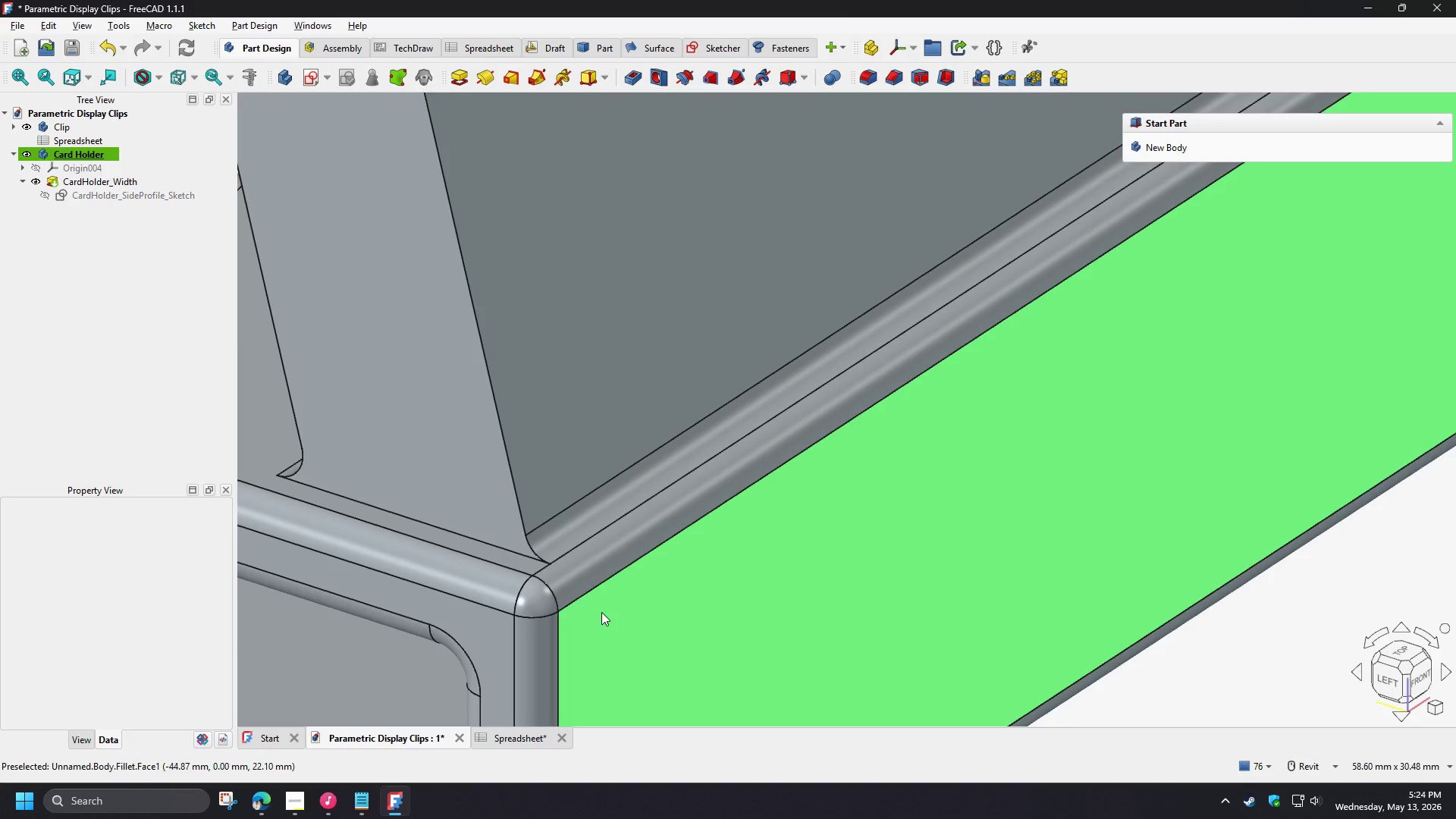 
hold_key(key=ShiftLeft, duration=1.5)
 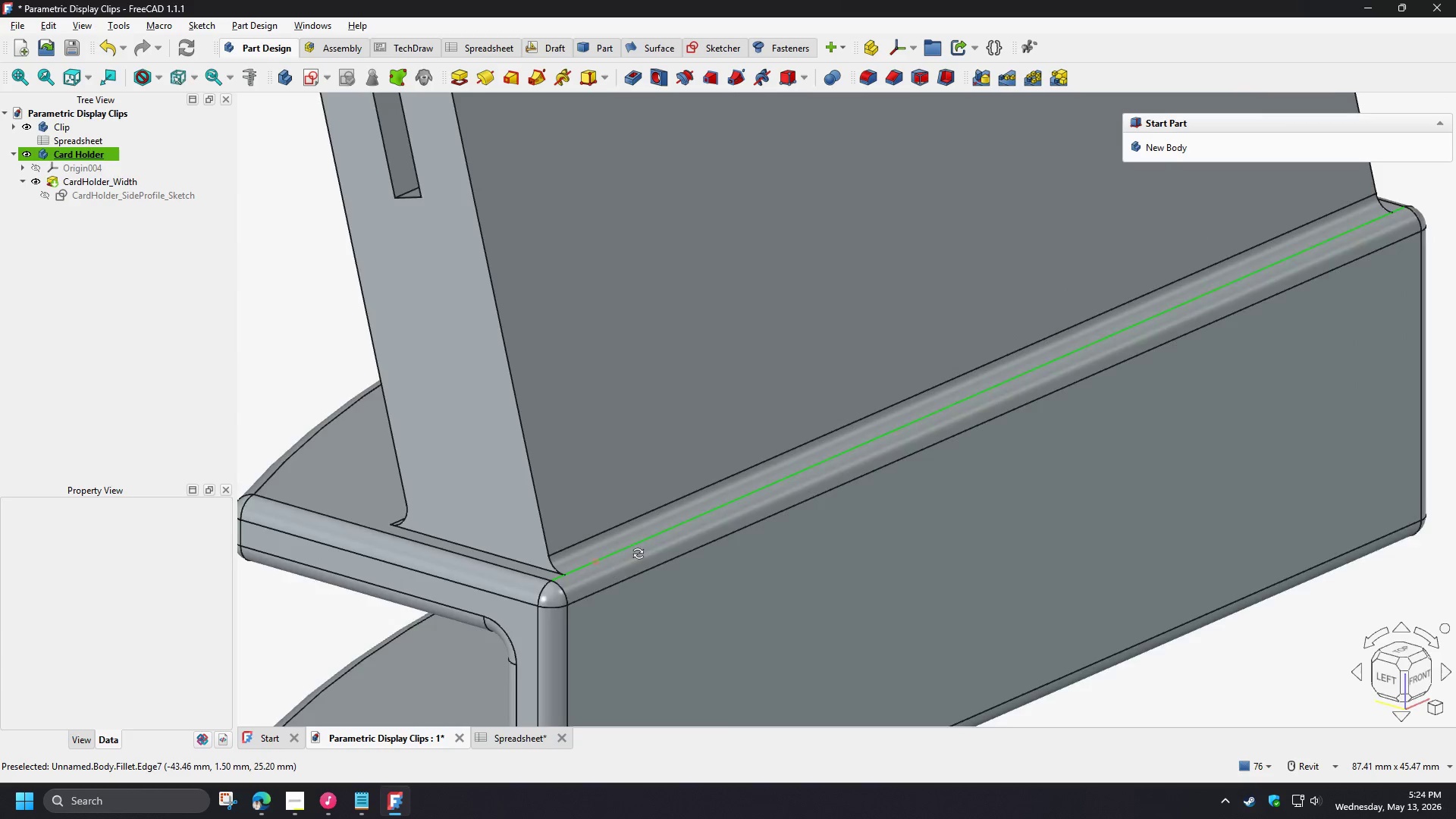 
scroll: coordinate [601, 612], scroll_direction: down, amount: 2.0
 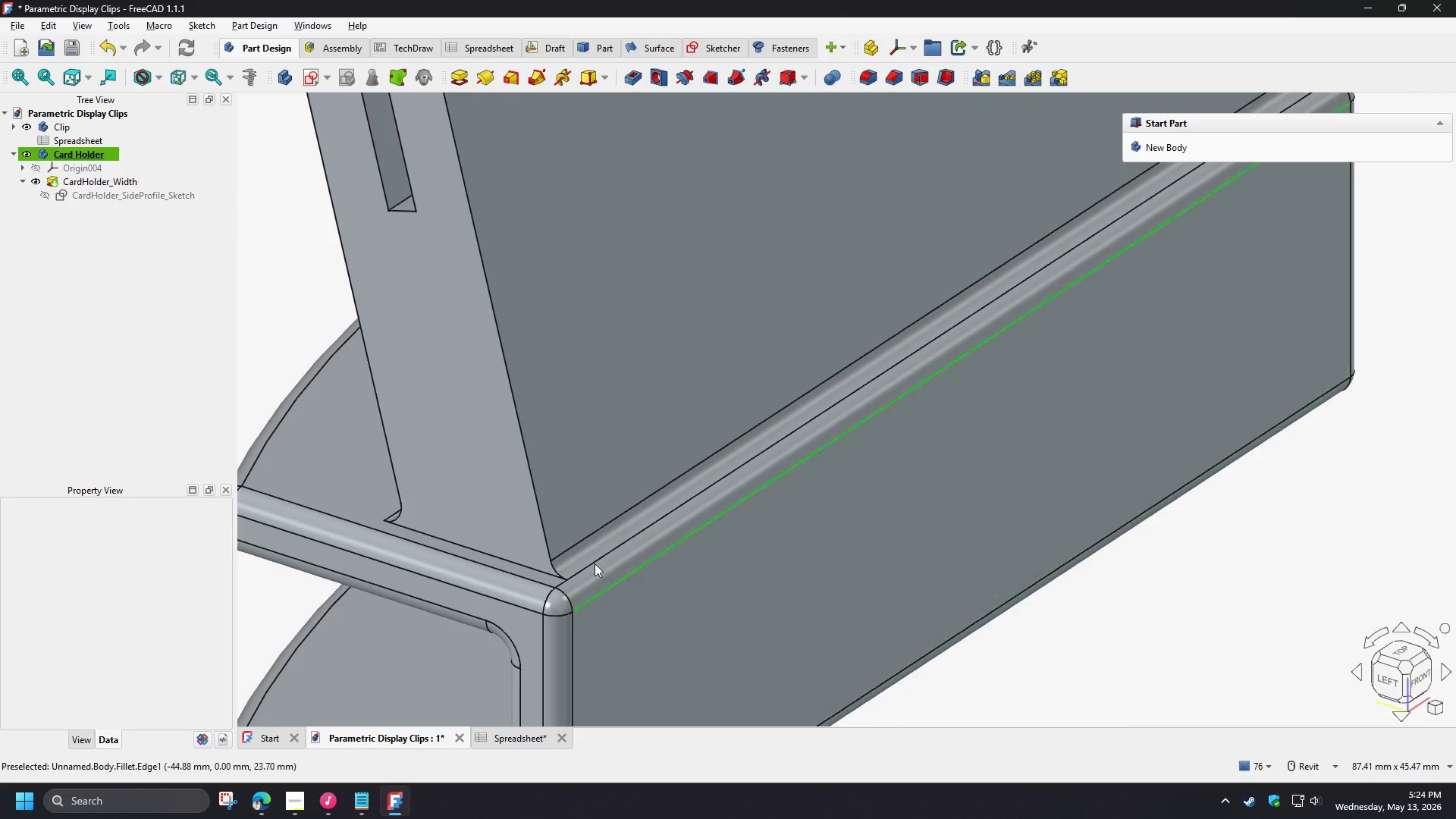 
hold_key(key=ShiftLeft, duration=0.7)
 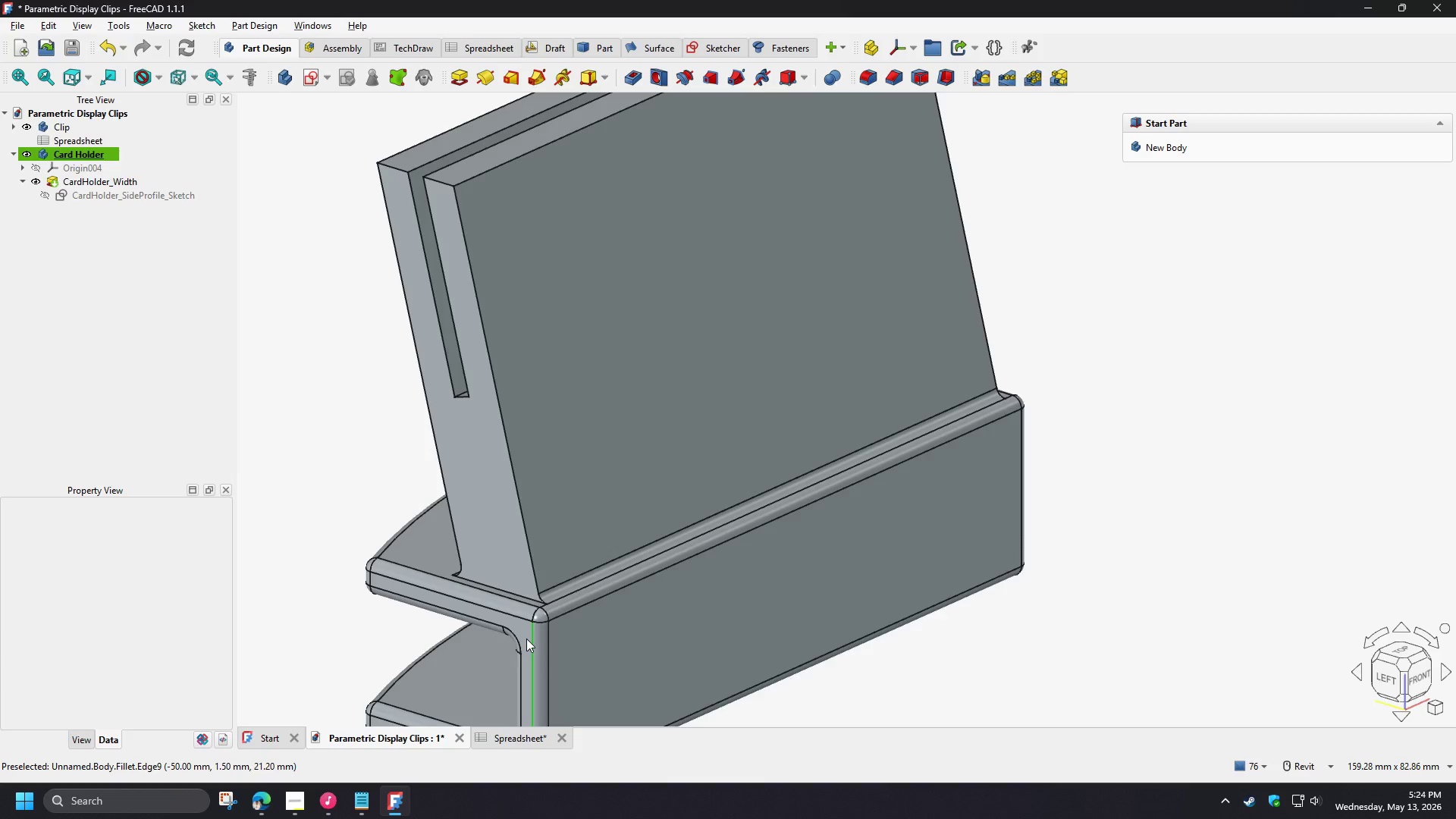 
scroll: coordinate [526, 639], scroll_direction: down, amount: 3.0
 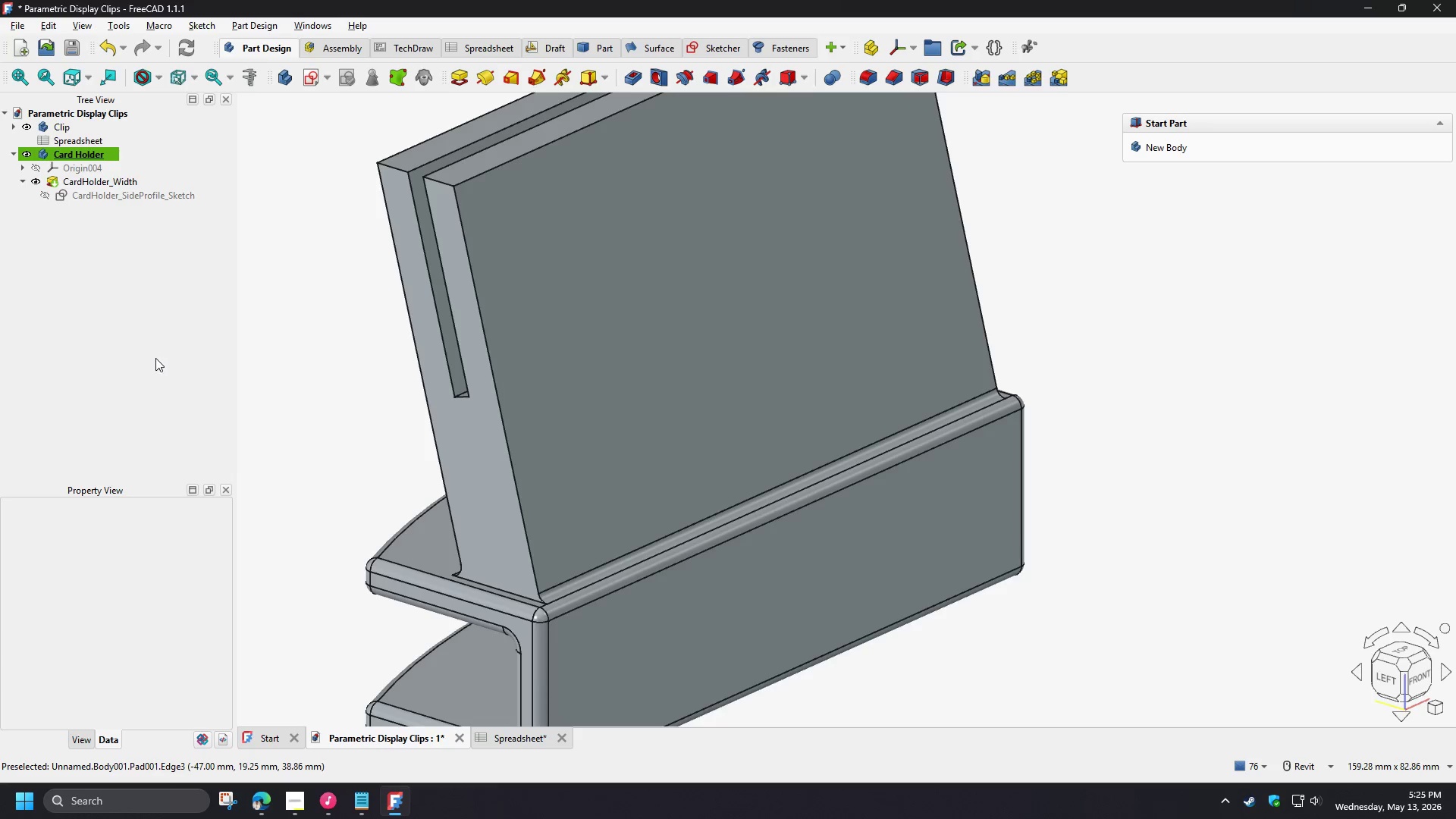 
wait(70.62)
 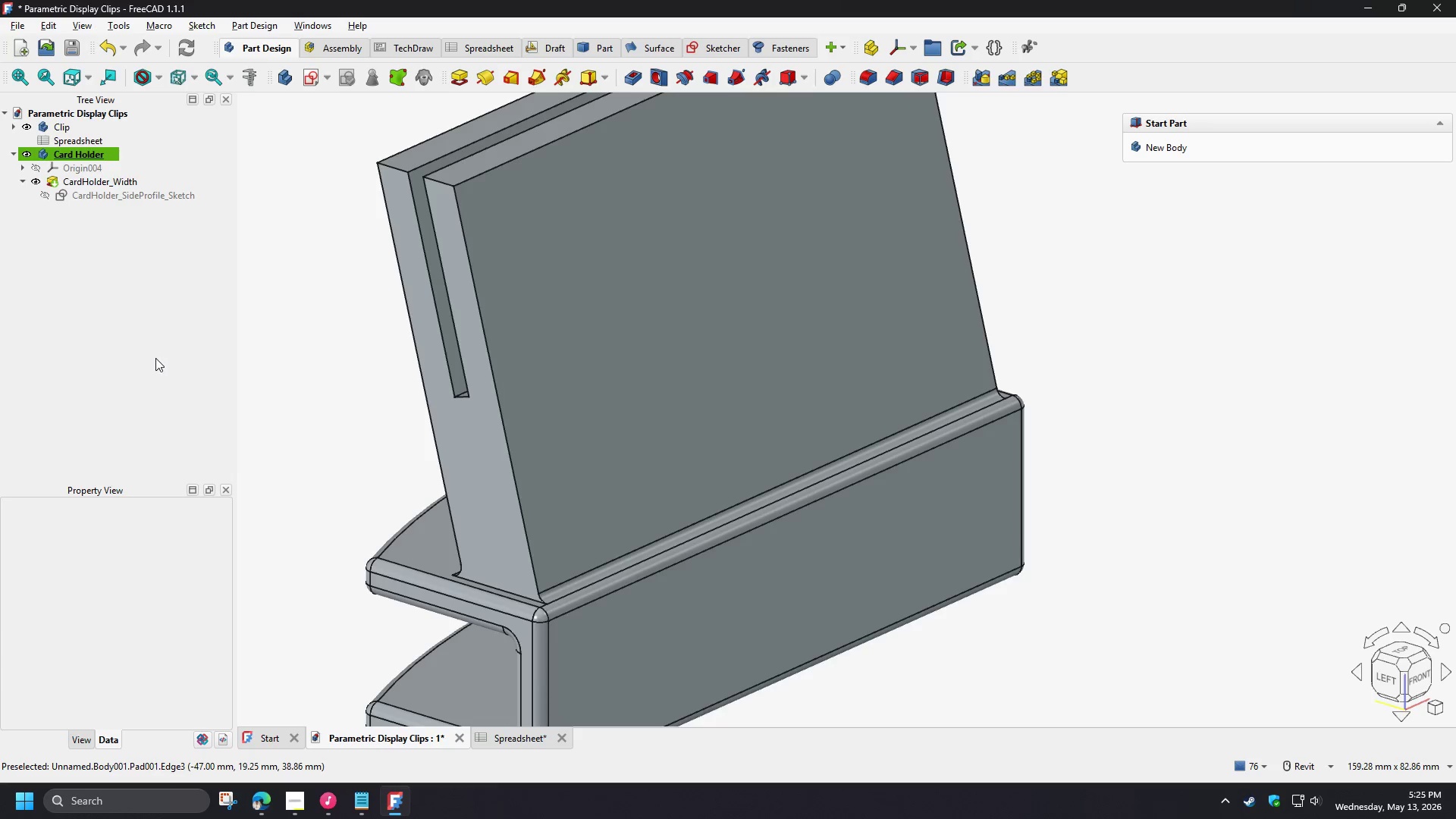 
left_click([111, 254])
 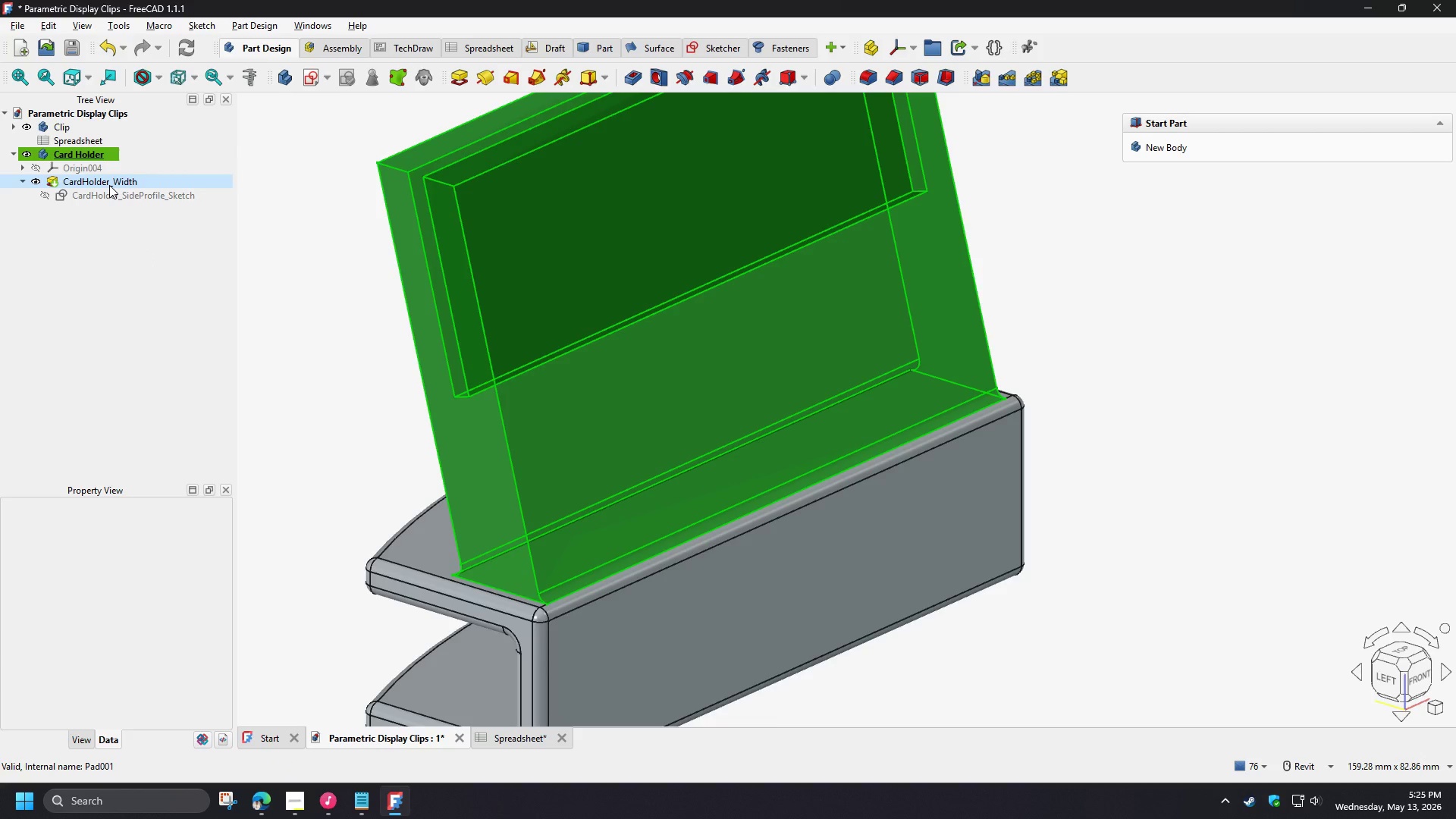 
double_click([109, 185])
 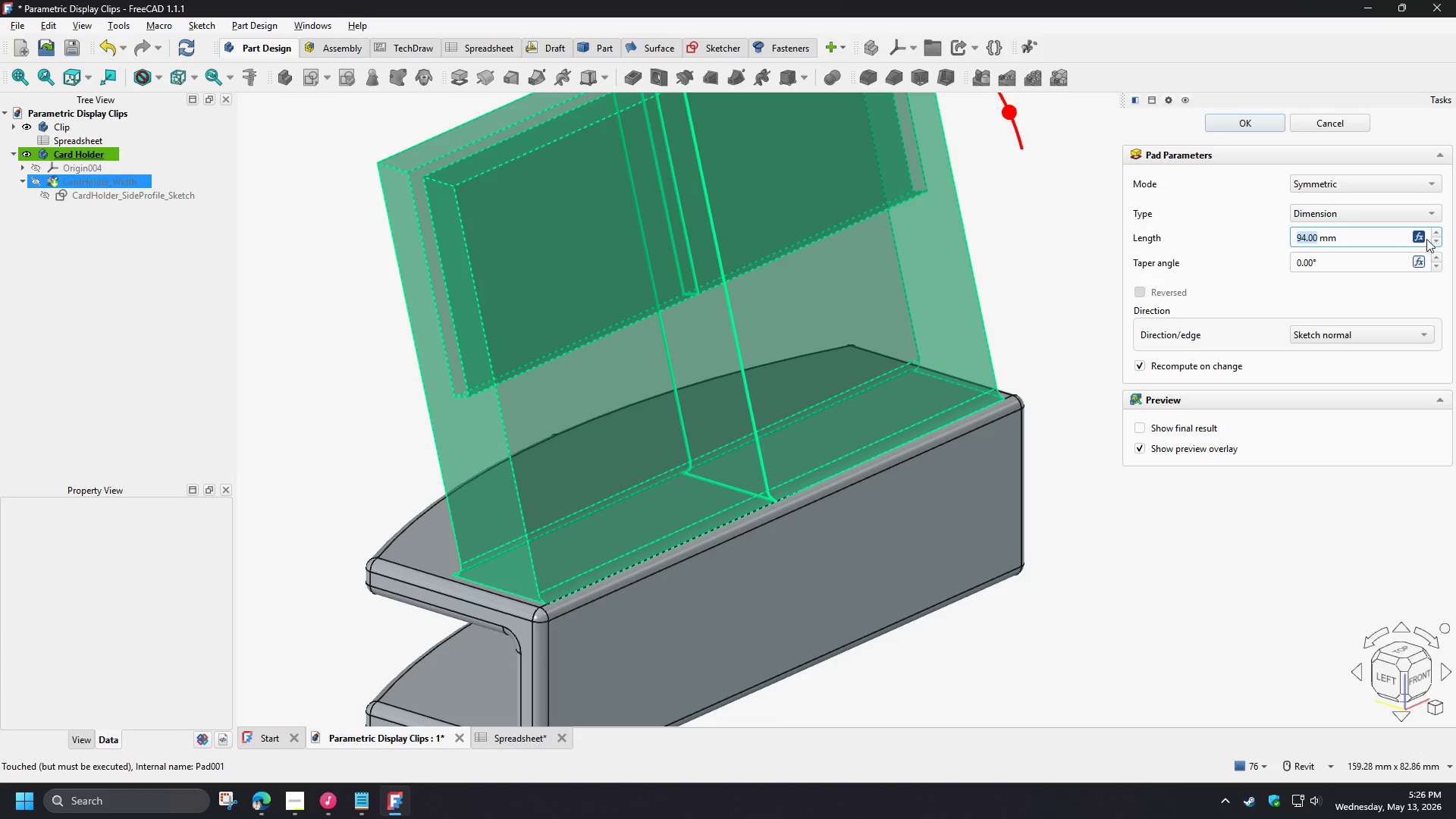 
left_click([1420, 235])
 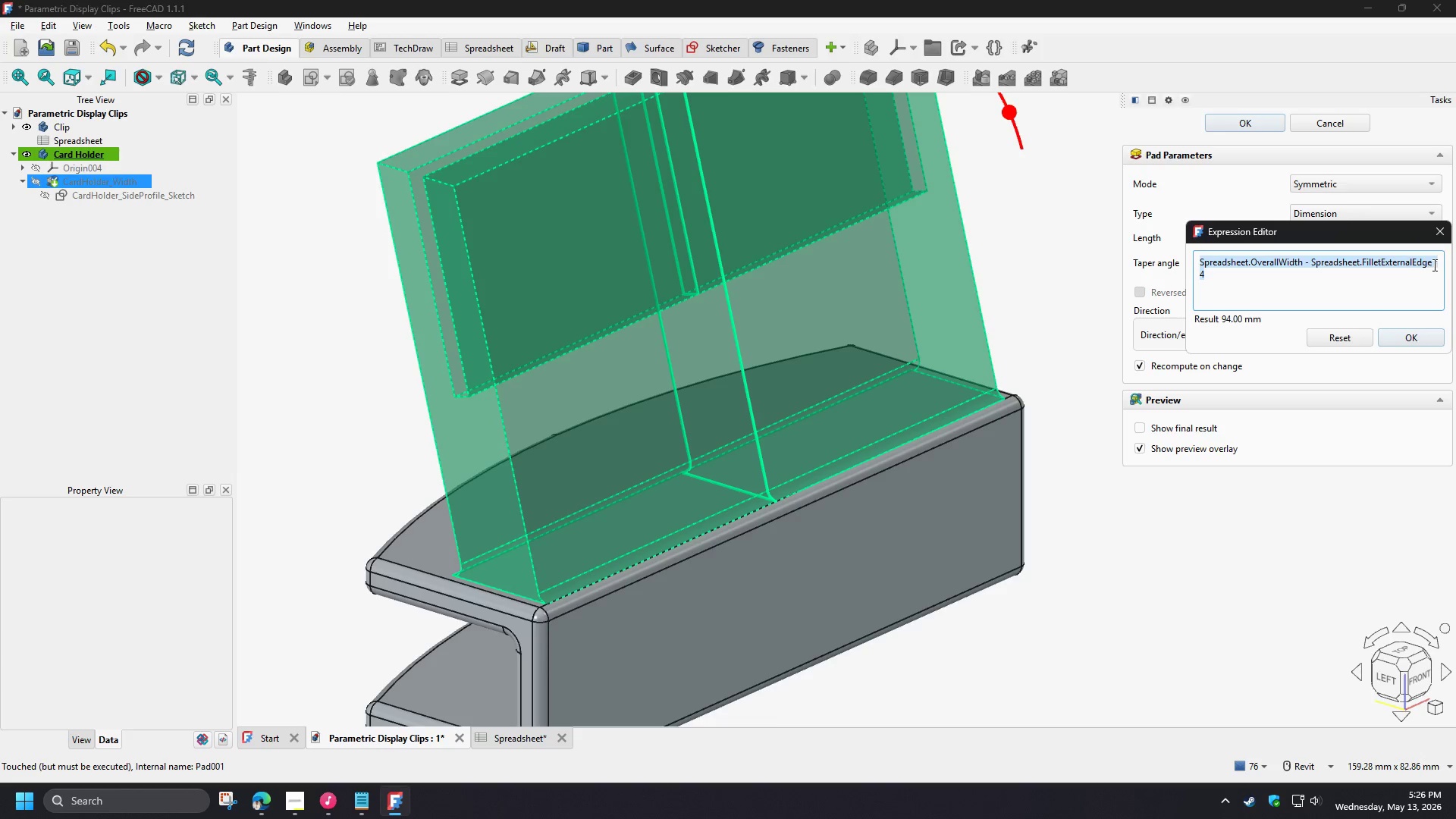 
left_click([1433, 264])
 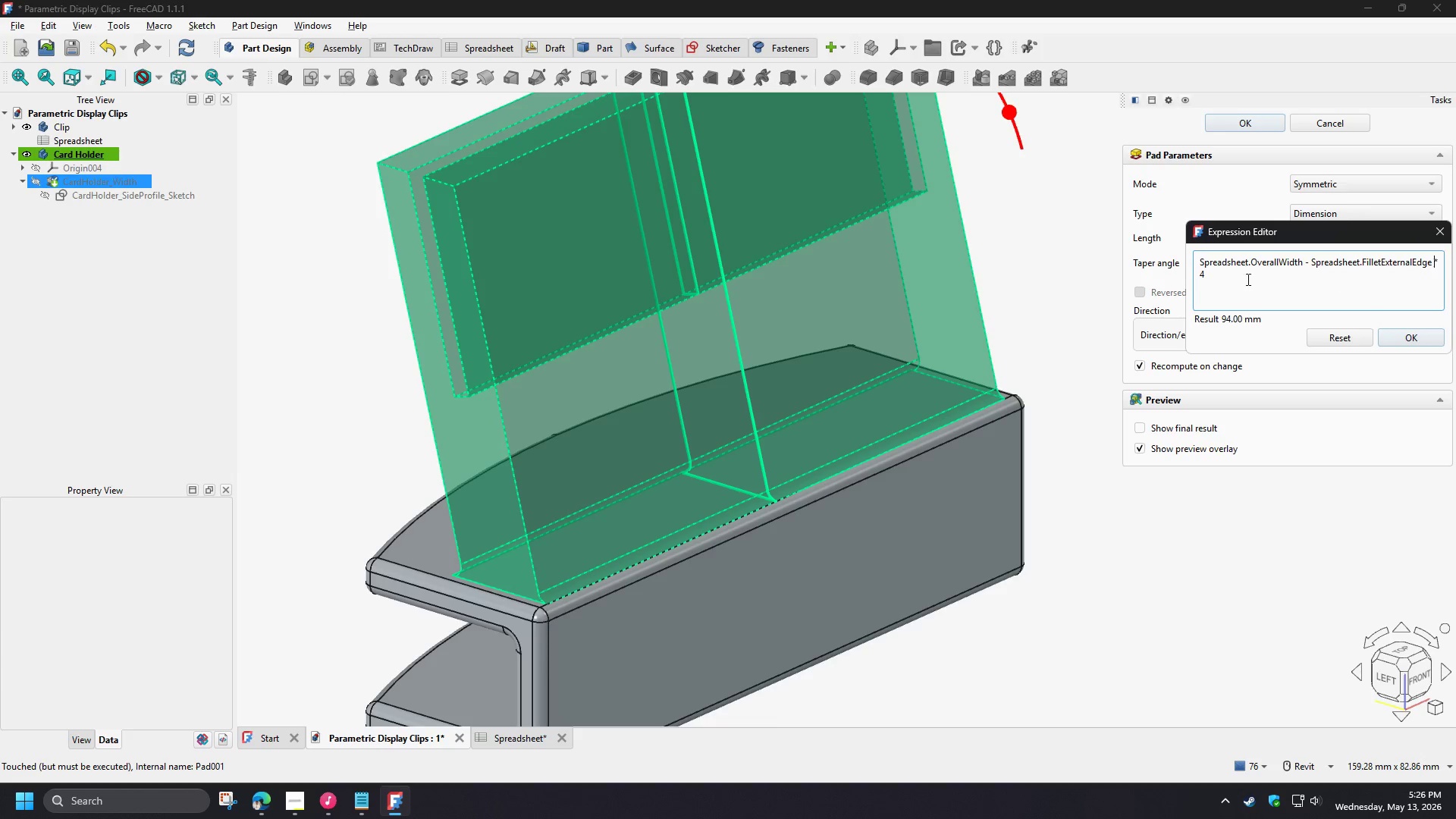 
left_click([1235, 275])
 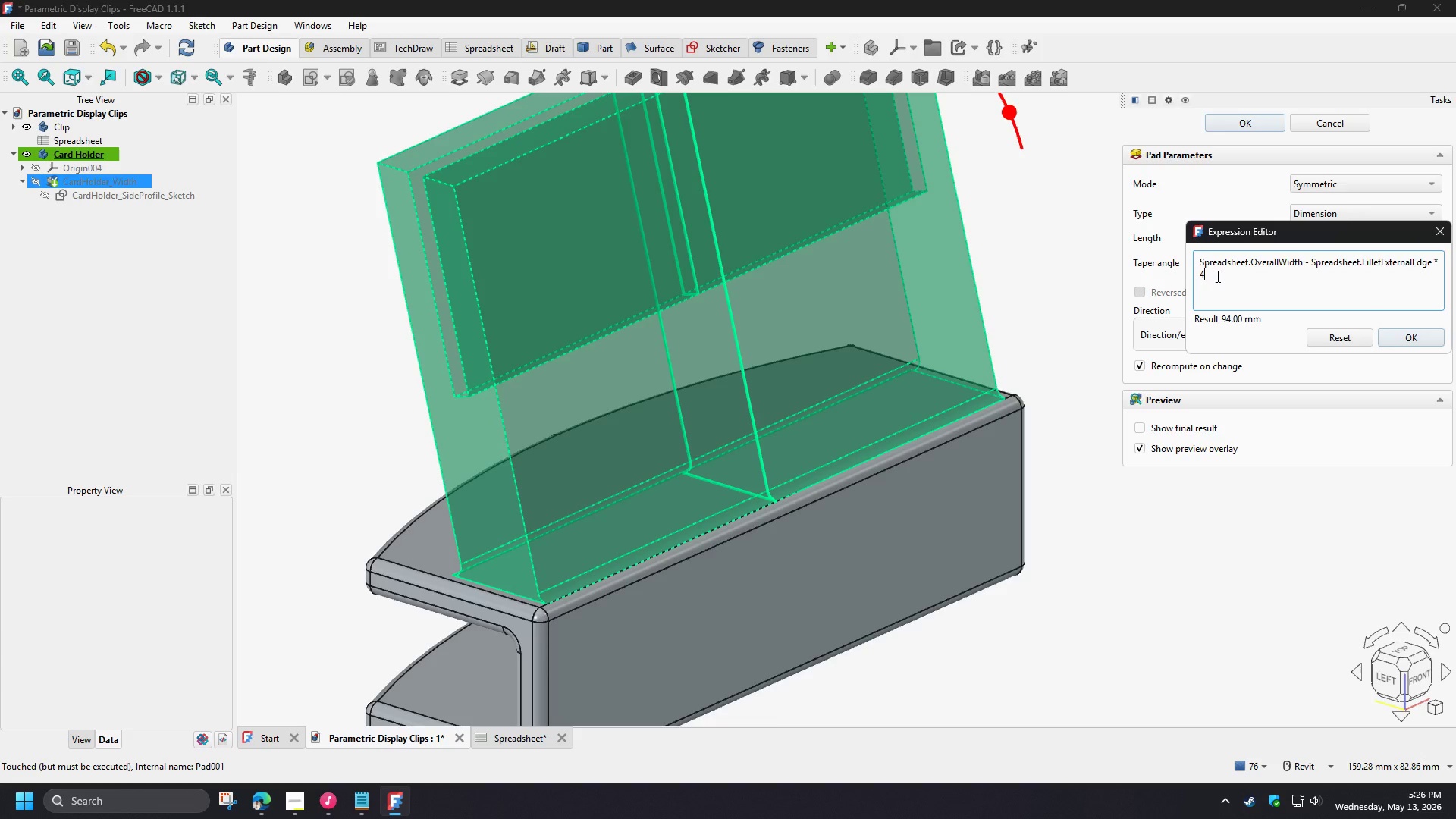 
key(Backspace)
 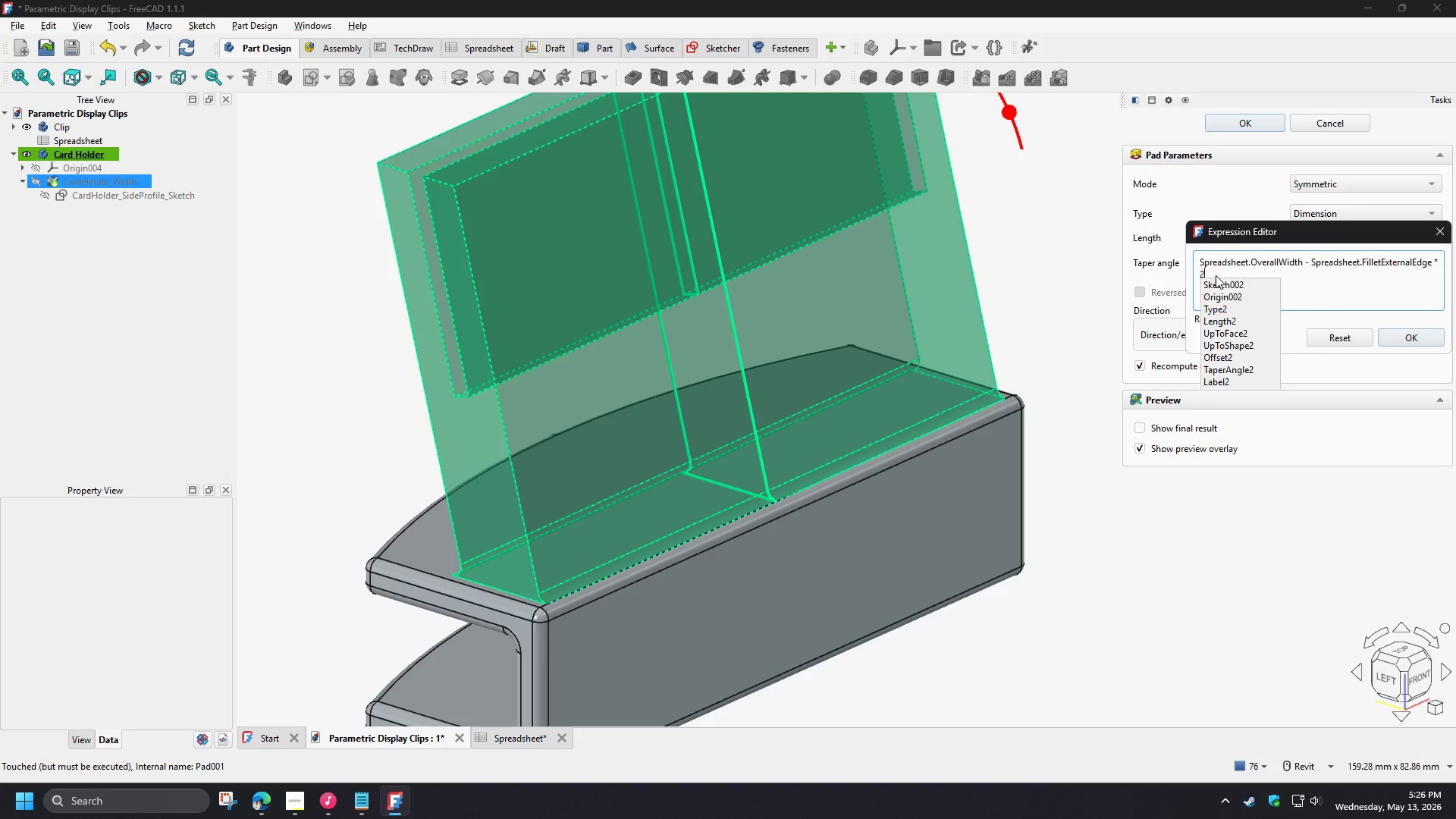 
key(Numpad2)
 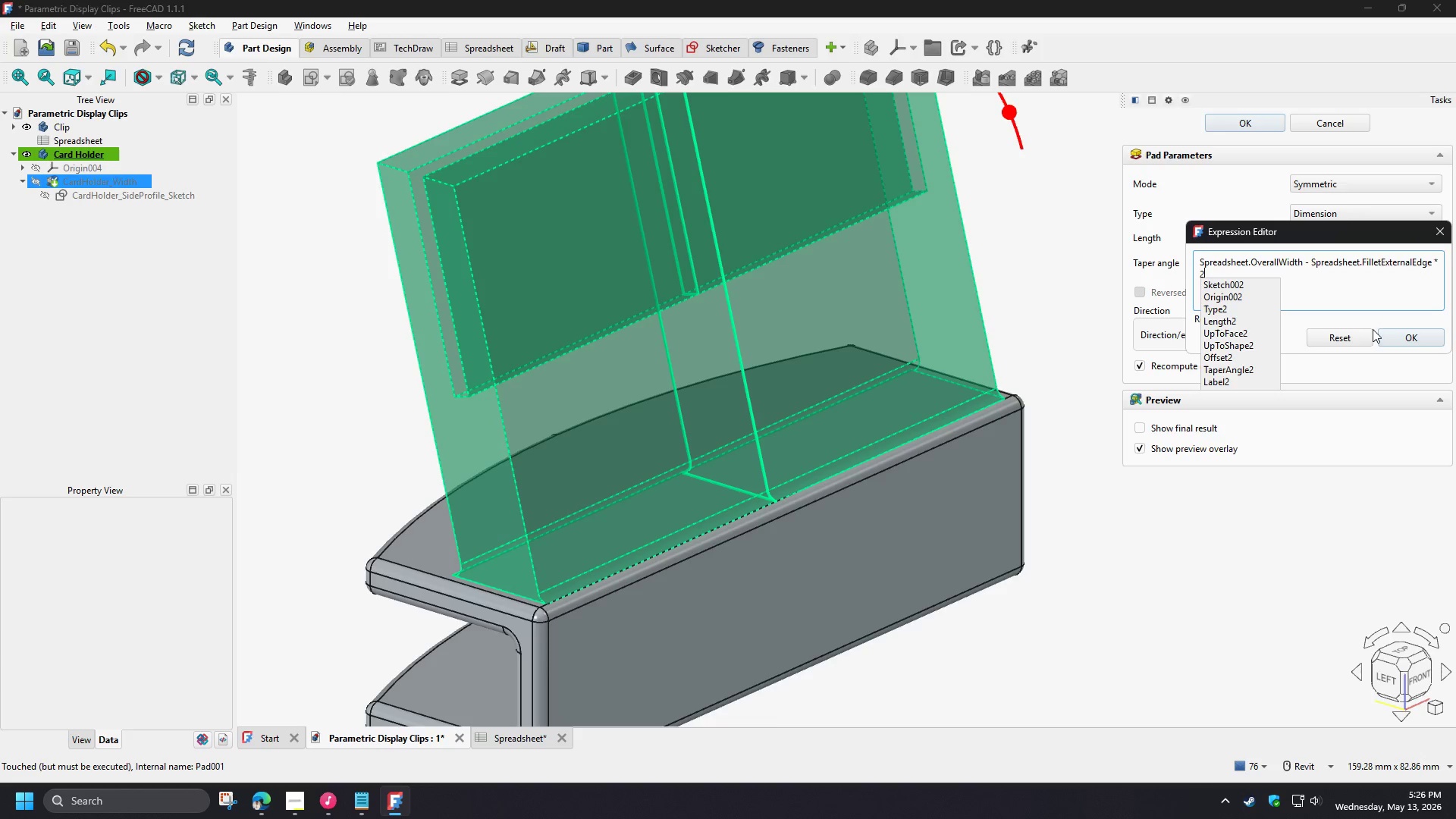 
left_click([1411, 335])
 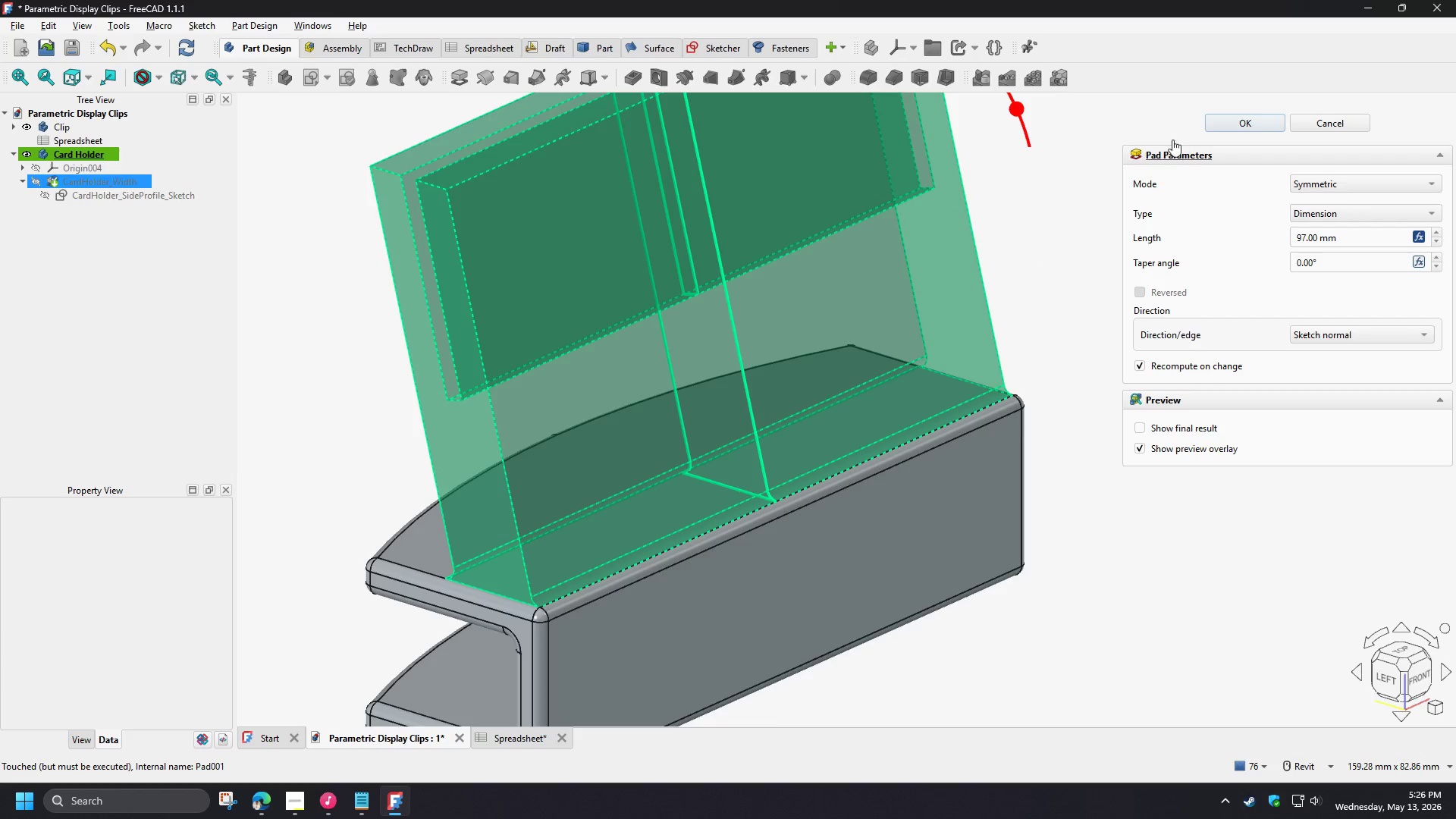 
left_click([1254, 120])
 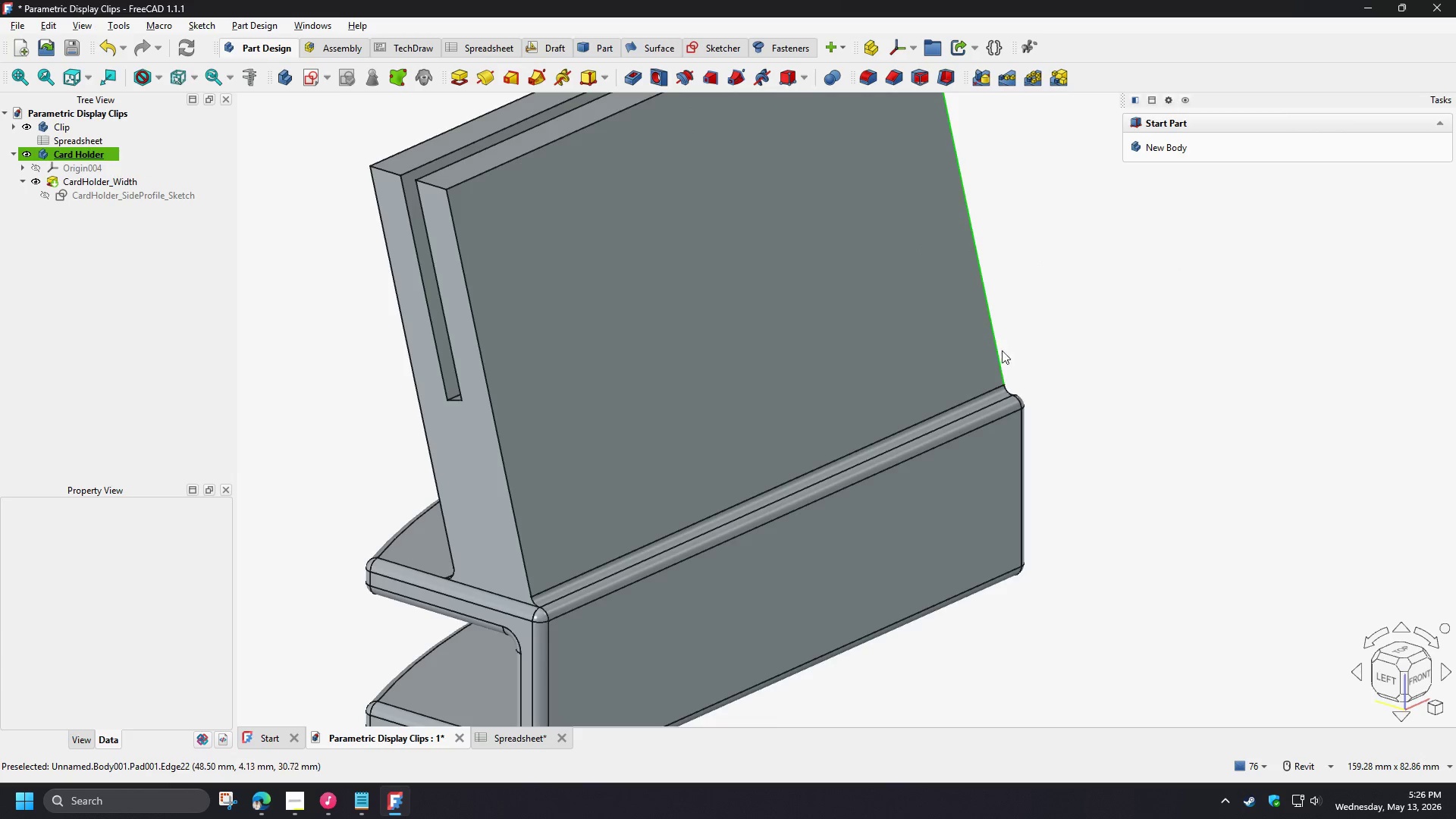 
hold_key(key=ShiftLeft, duration=1.5)
 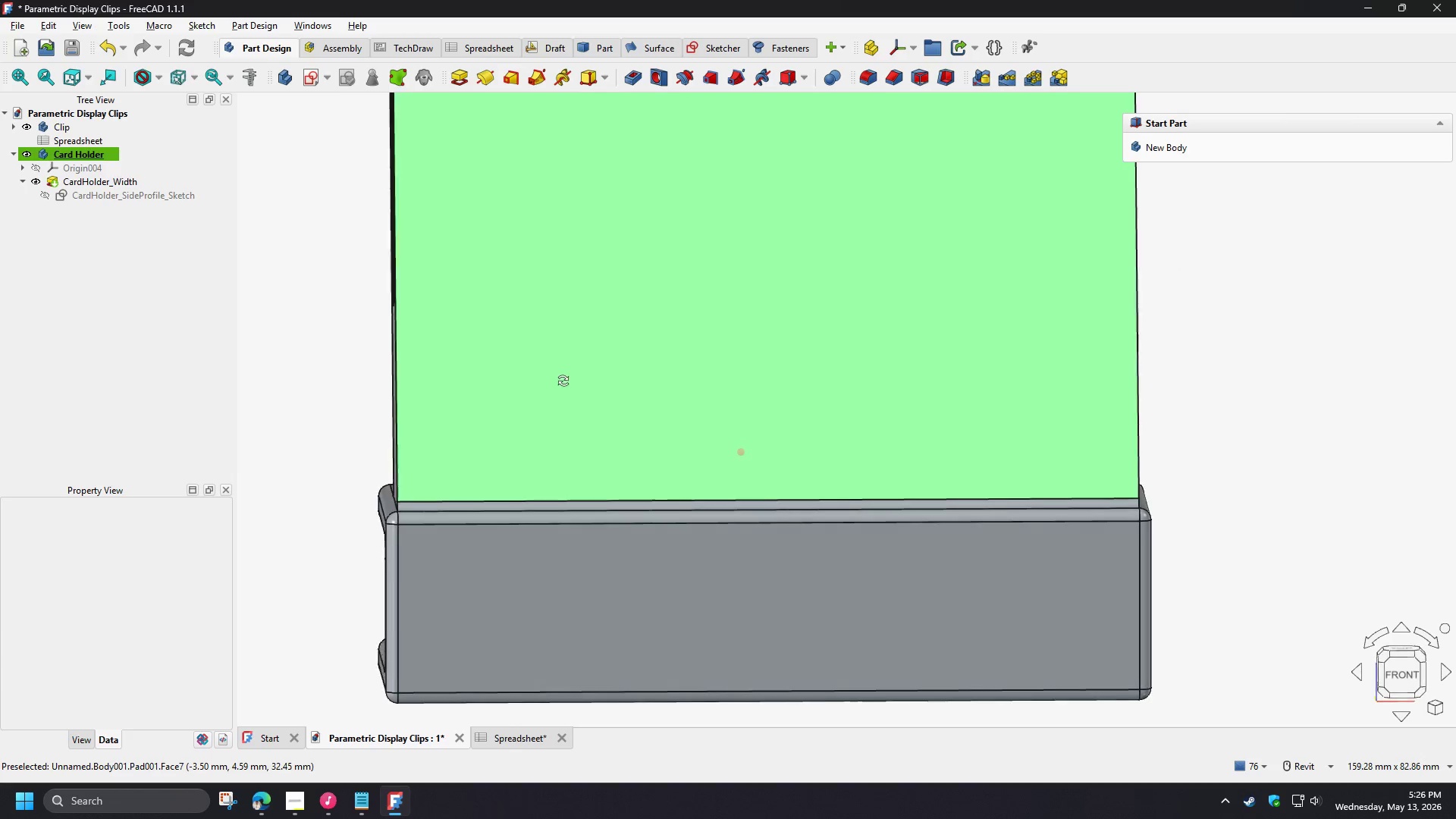 
hold_key(key=ShiftLeft, duration=1.52)
 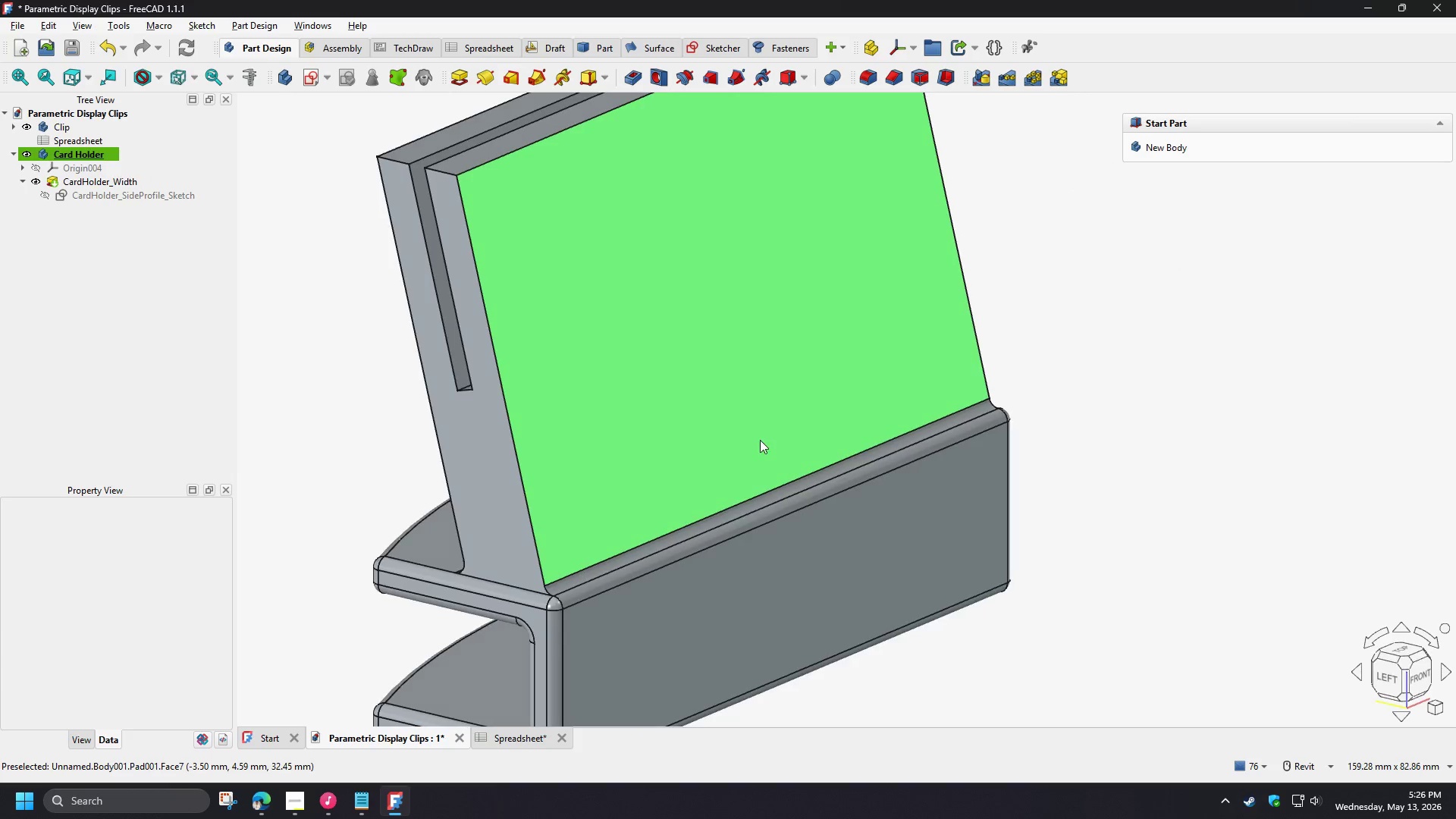 
hold_key(key=ShiftLeft, duration=0.52)
 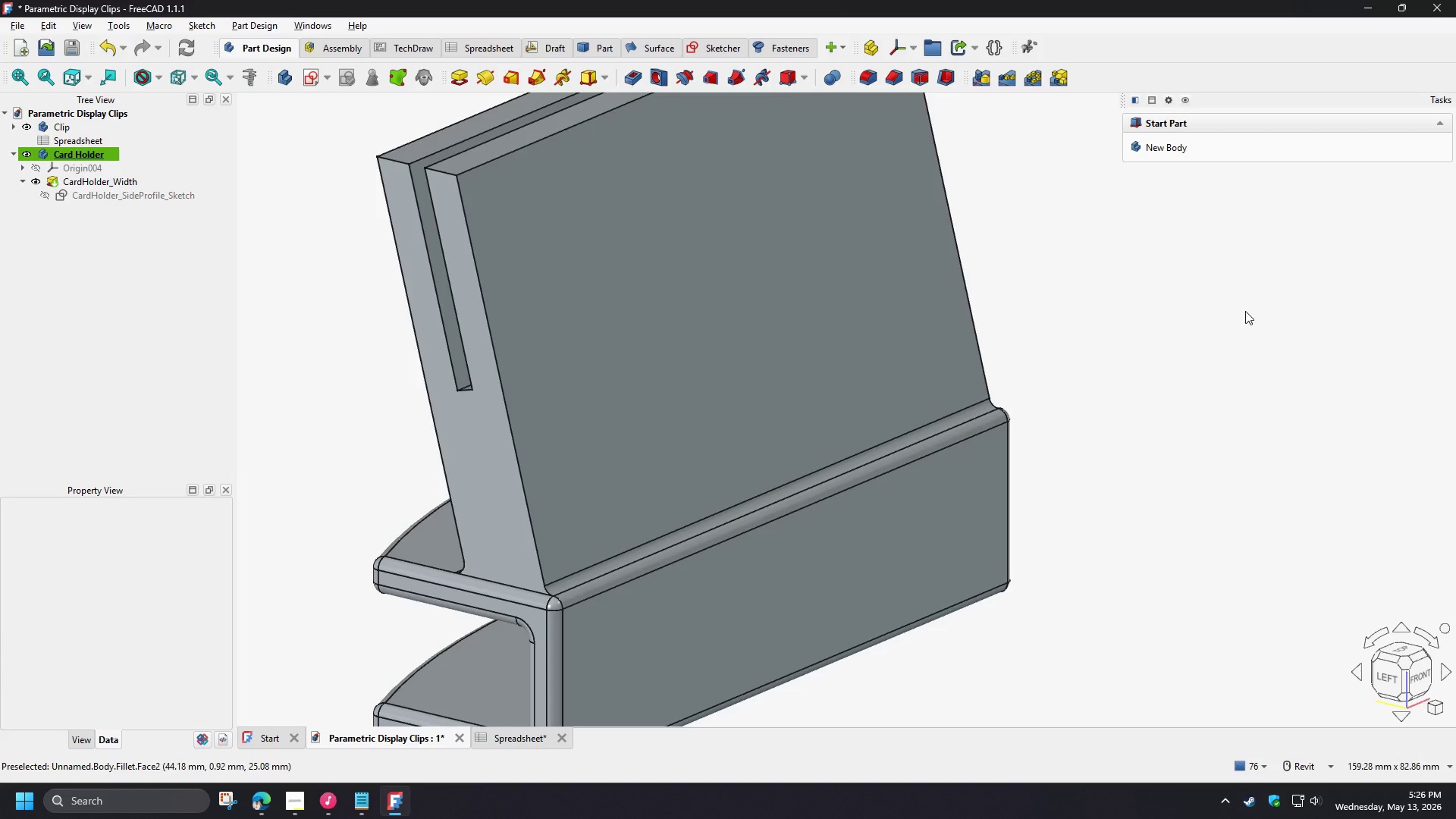 
wait(16.66)
 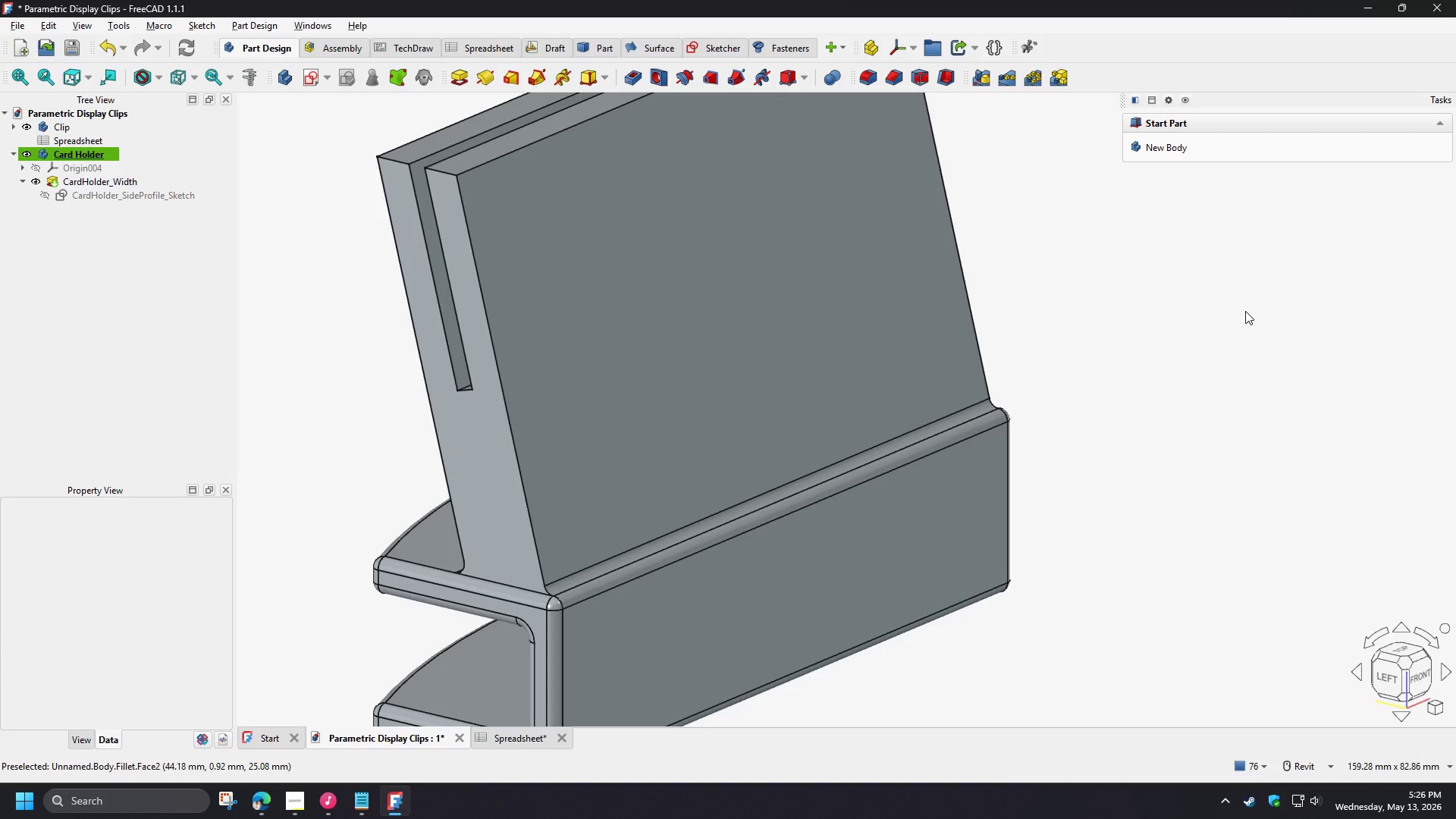 
hold_key(key=ShiftLeft, duration=1.5)
 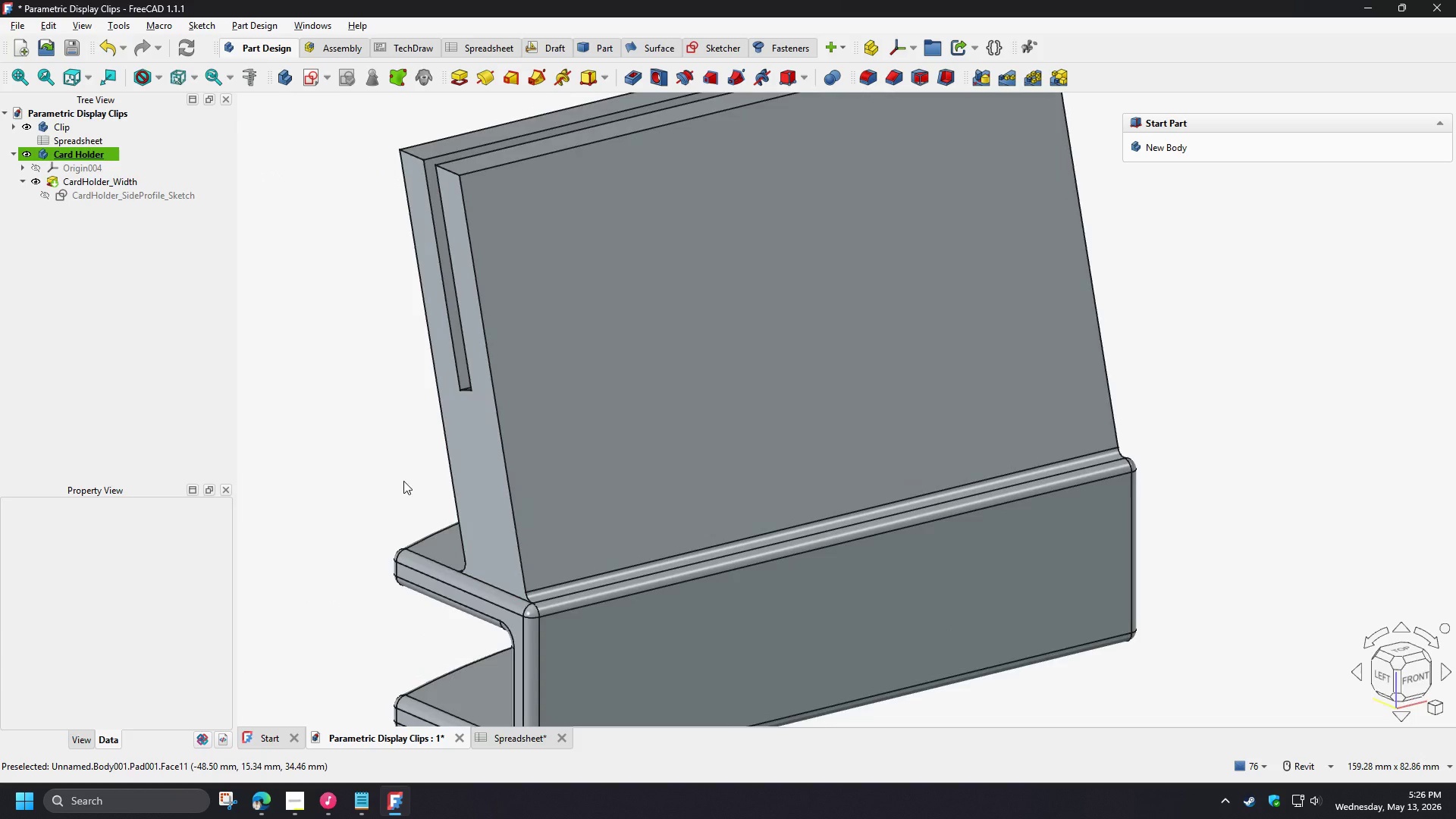 
hold_key(key=ShiftLeft, duration=0.39)
 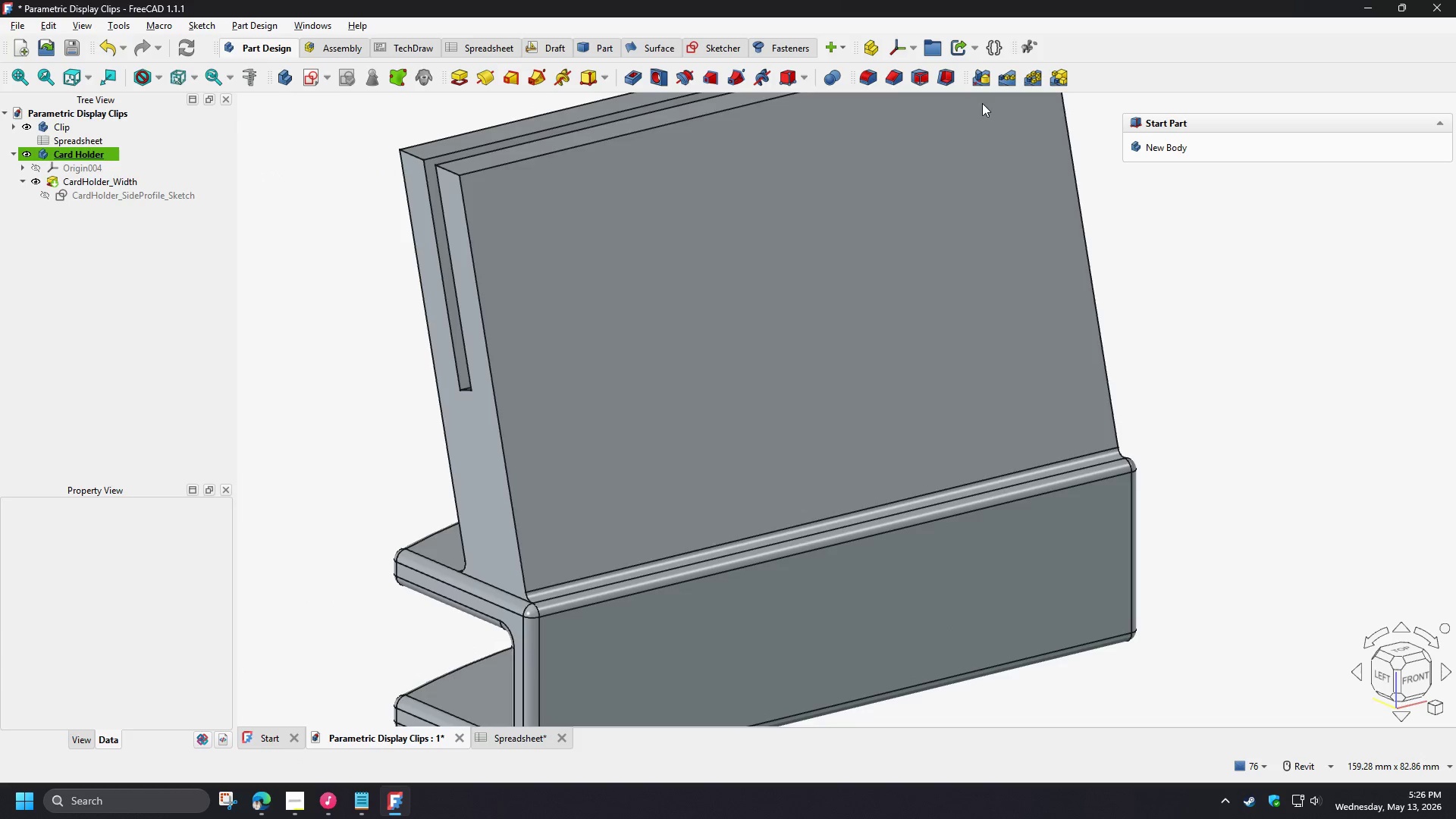 
left_click([1154, 203])
 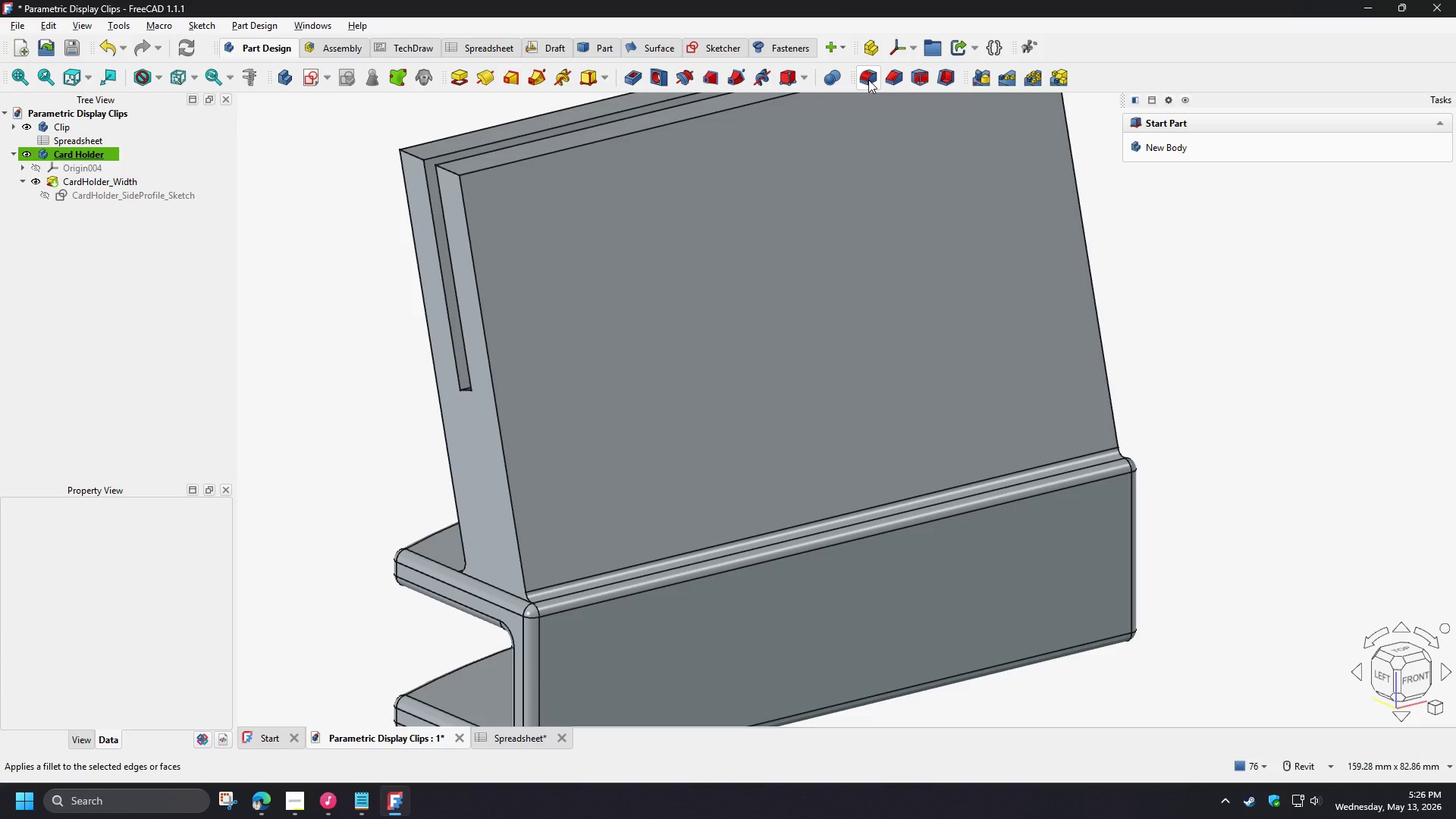 
left_click([868, 80])
 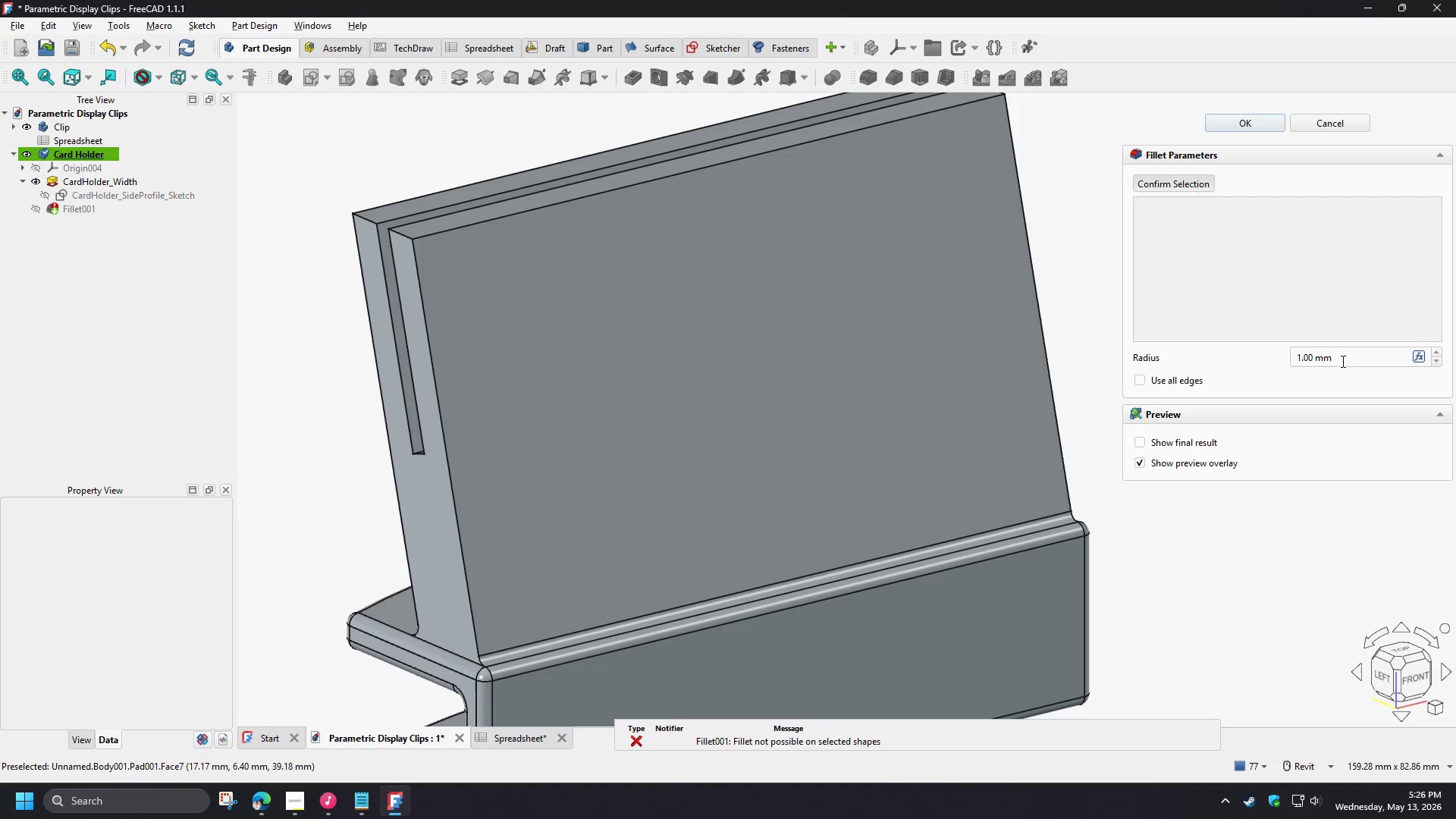 
left_click_drag(start_coordinate=[1382, 359], to_coordinate=[1246, 353])
 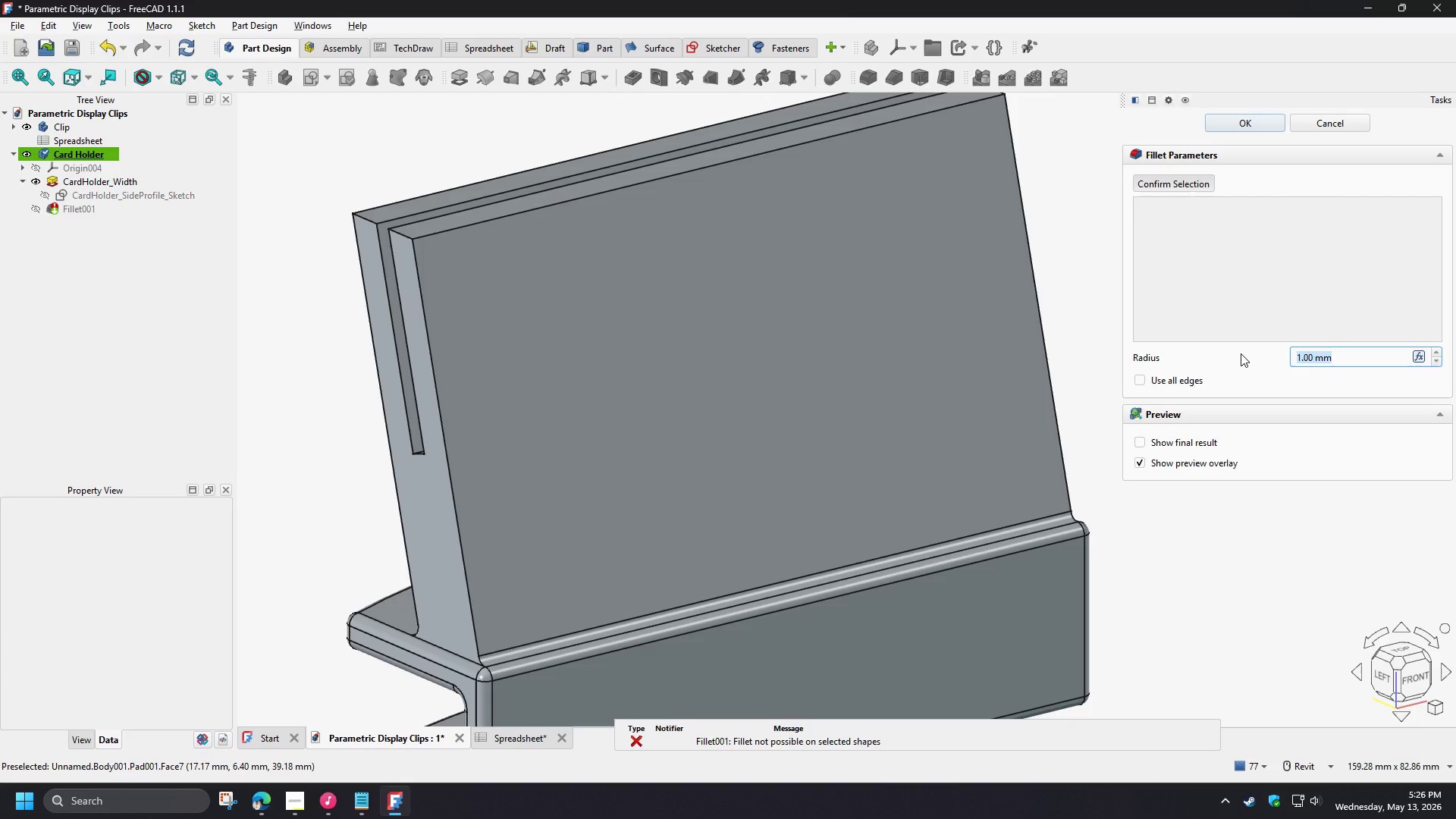 
key(Numpad1)
 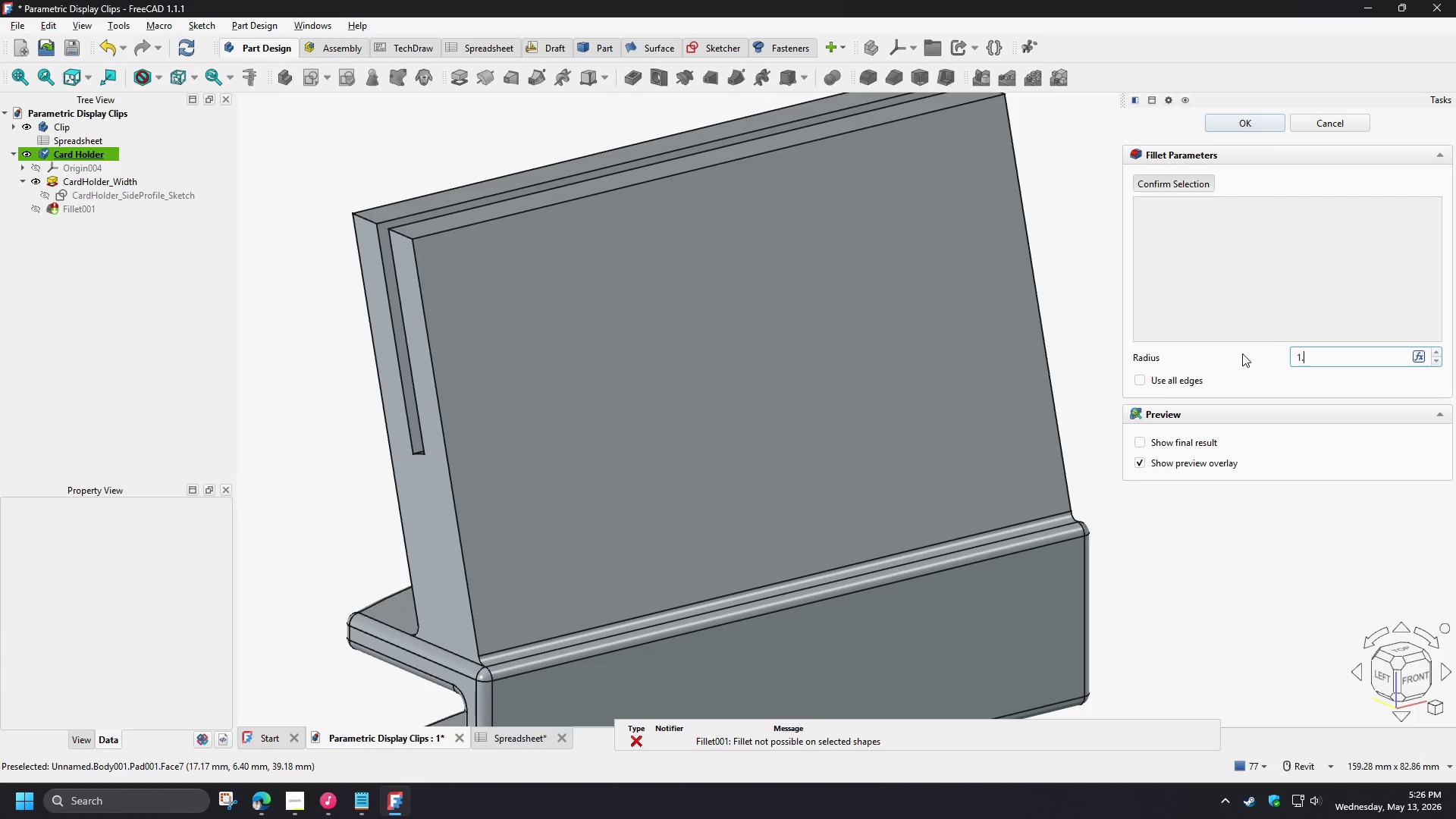 
key(NumpadDecimal)
 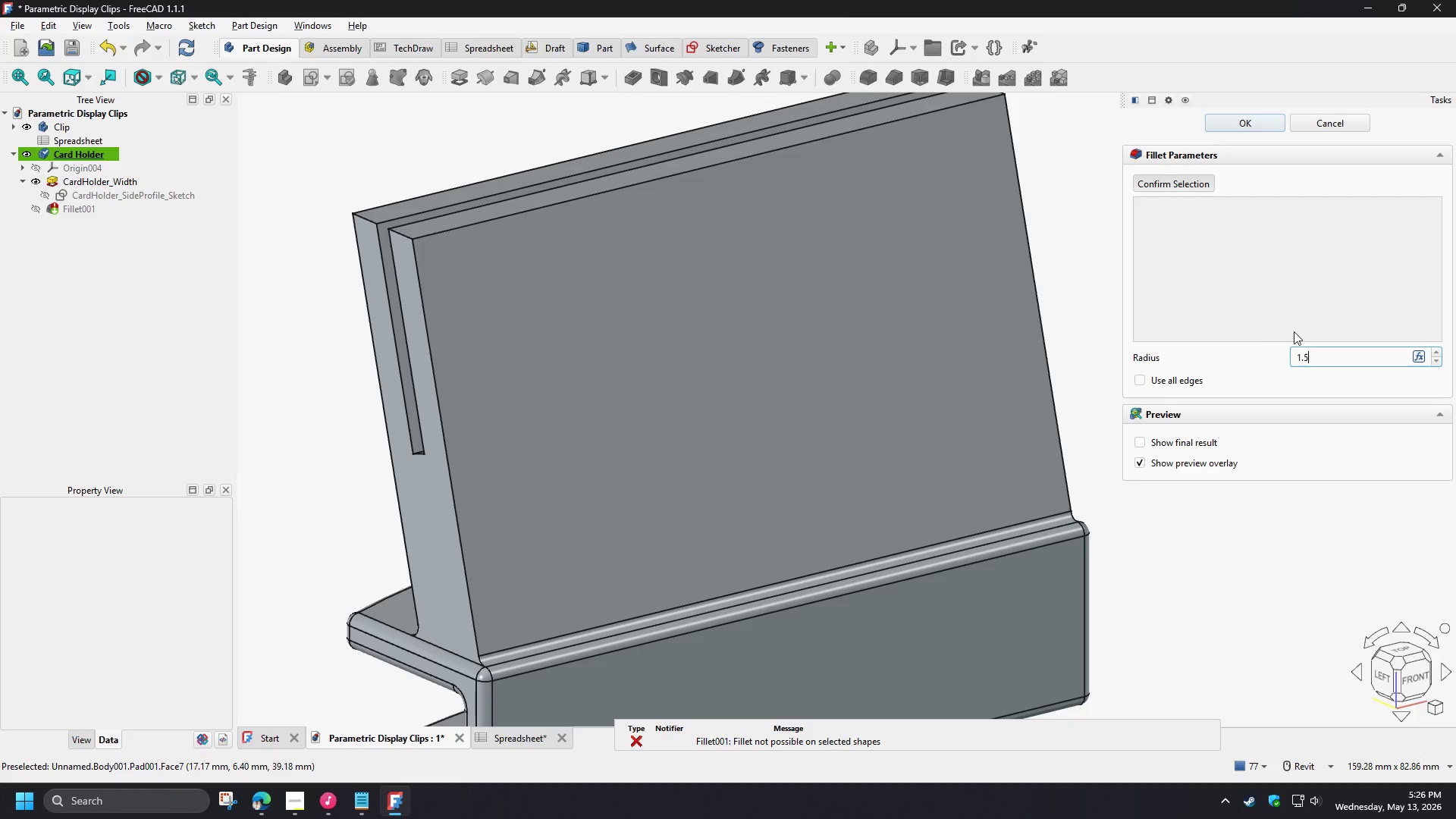 
key(Numpad5)
 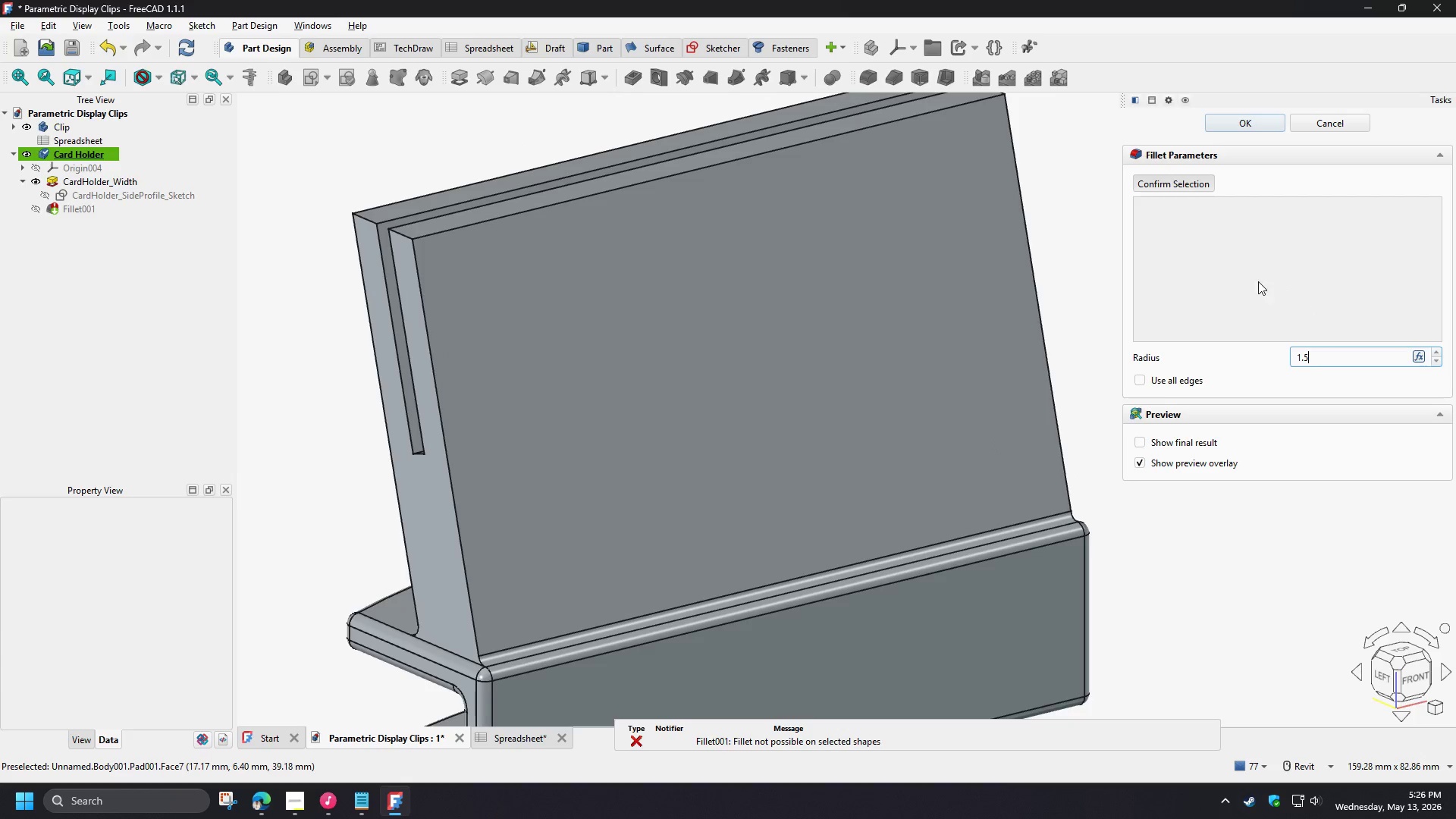 
left_click([1258, 281])
 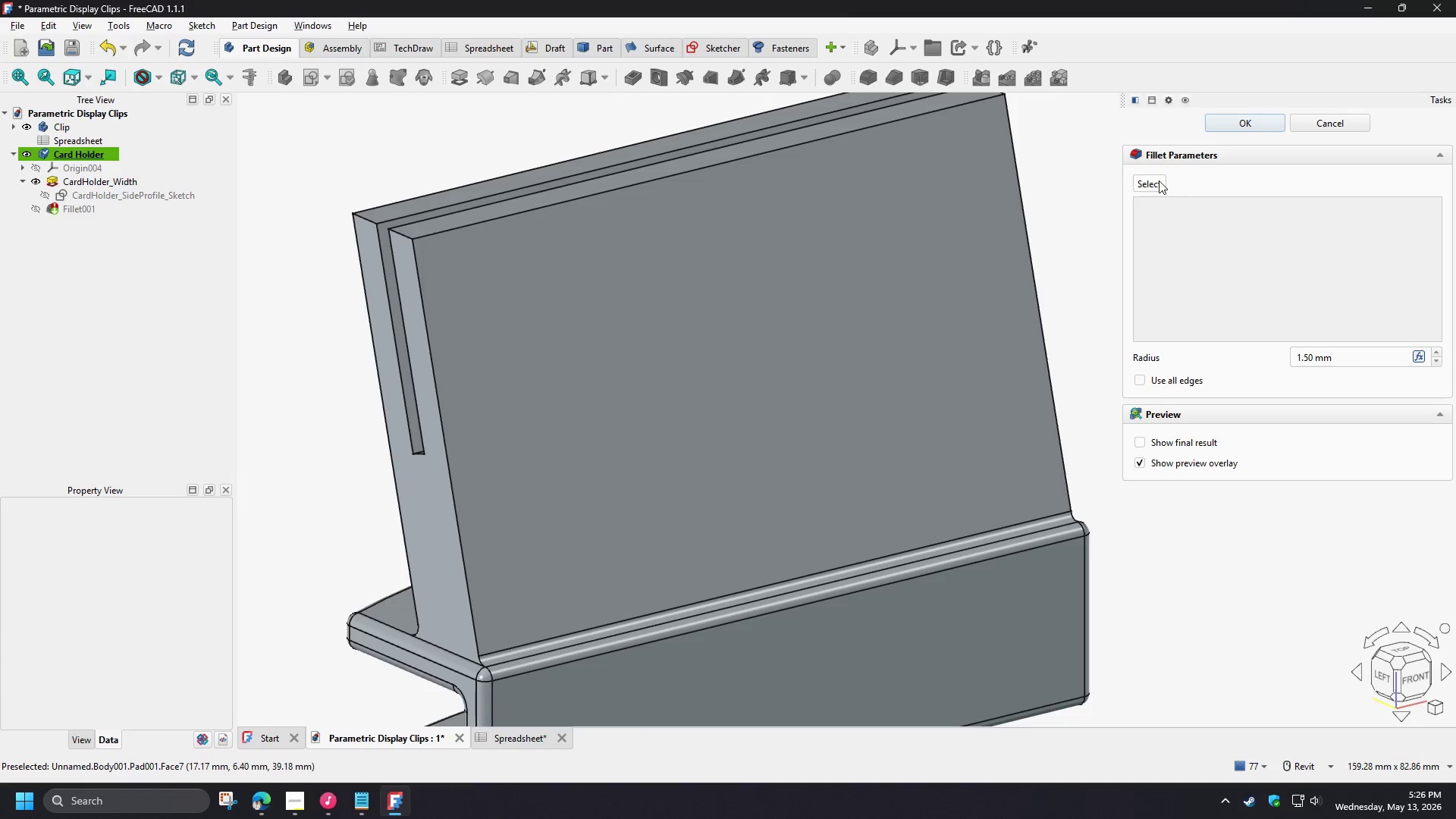 
left_click([1157, 179])
 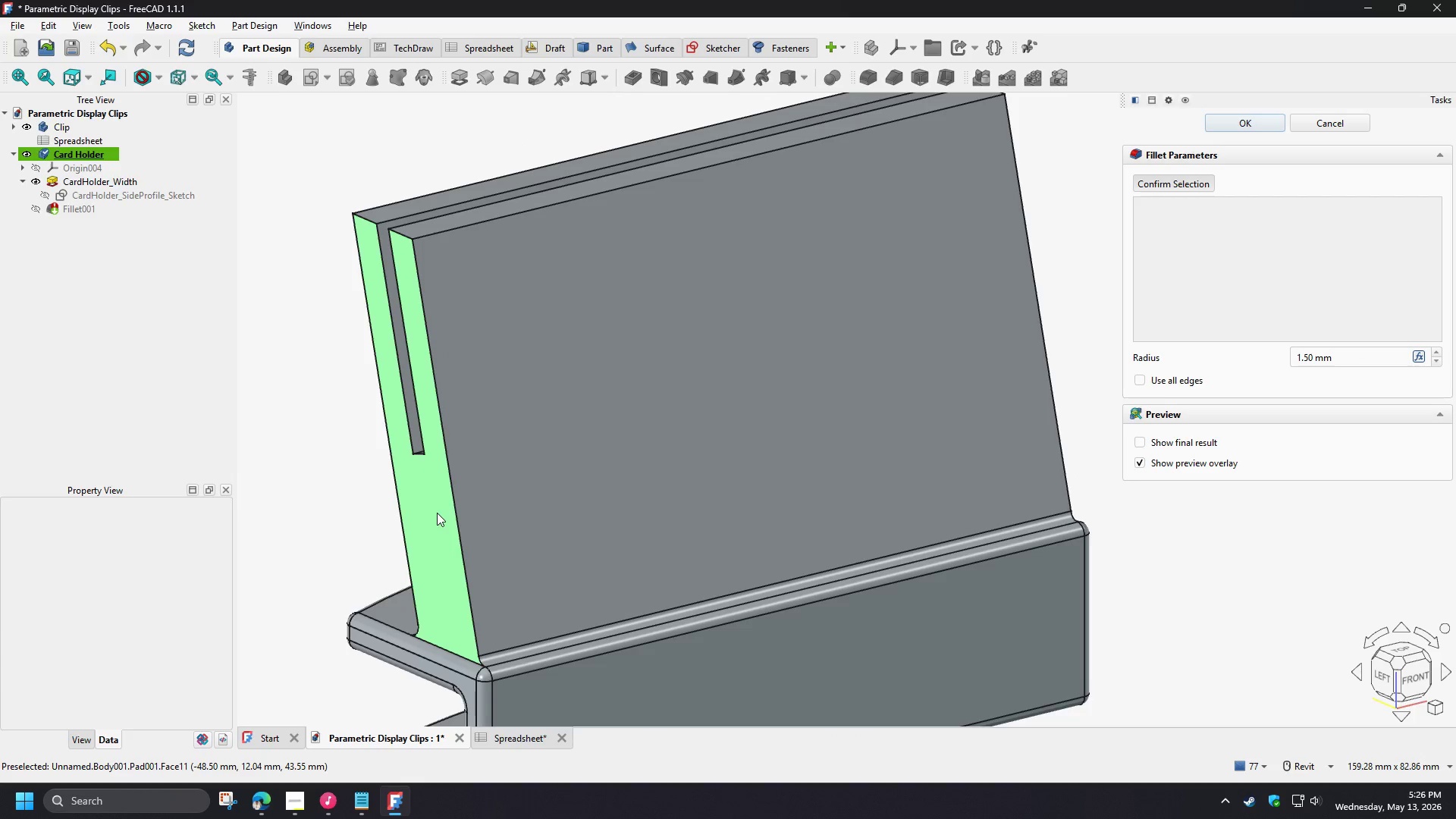 
left_click([437, 513])
 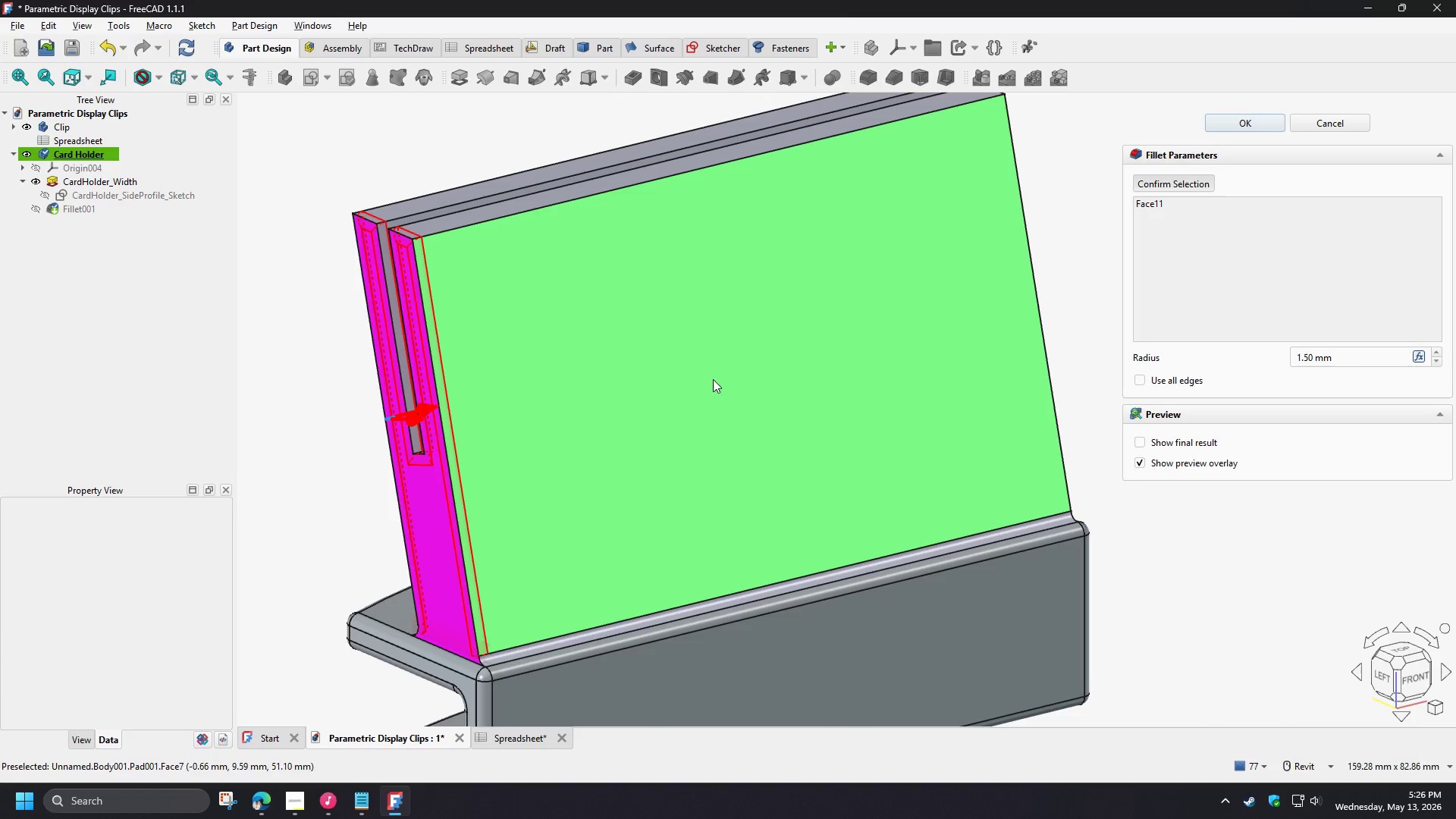 
hold_key(key=ShiftLeft, duration=1.5)
 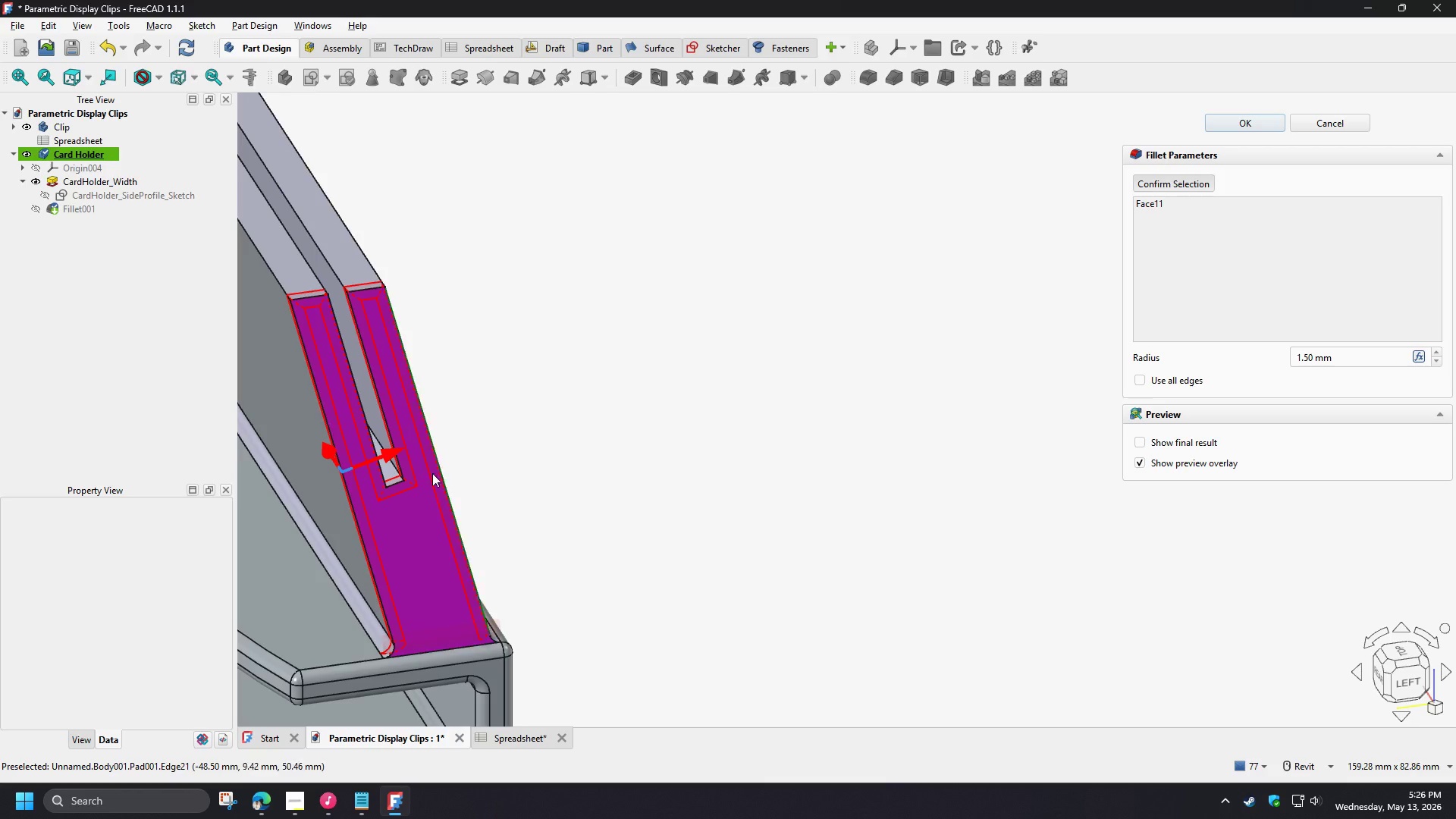 
hold_key(key=ShiftLeft, duration=0.41)
 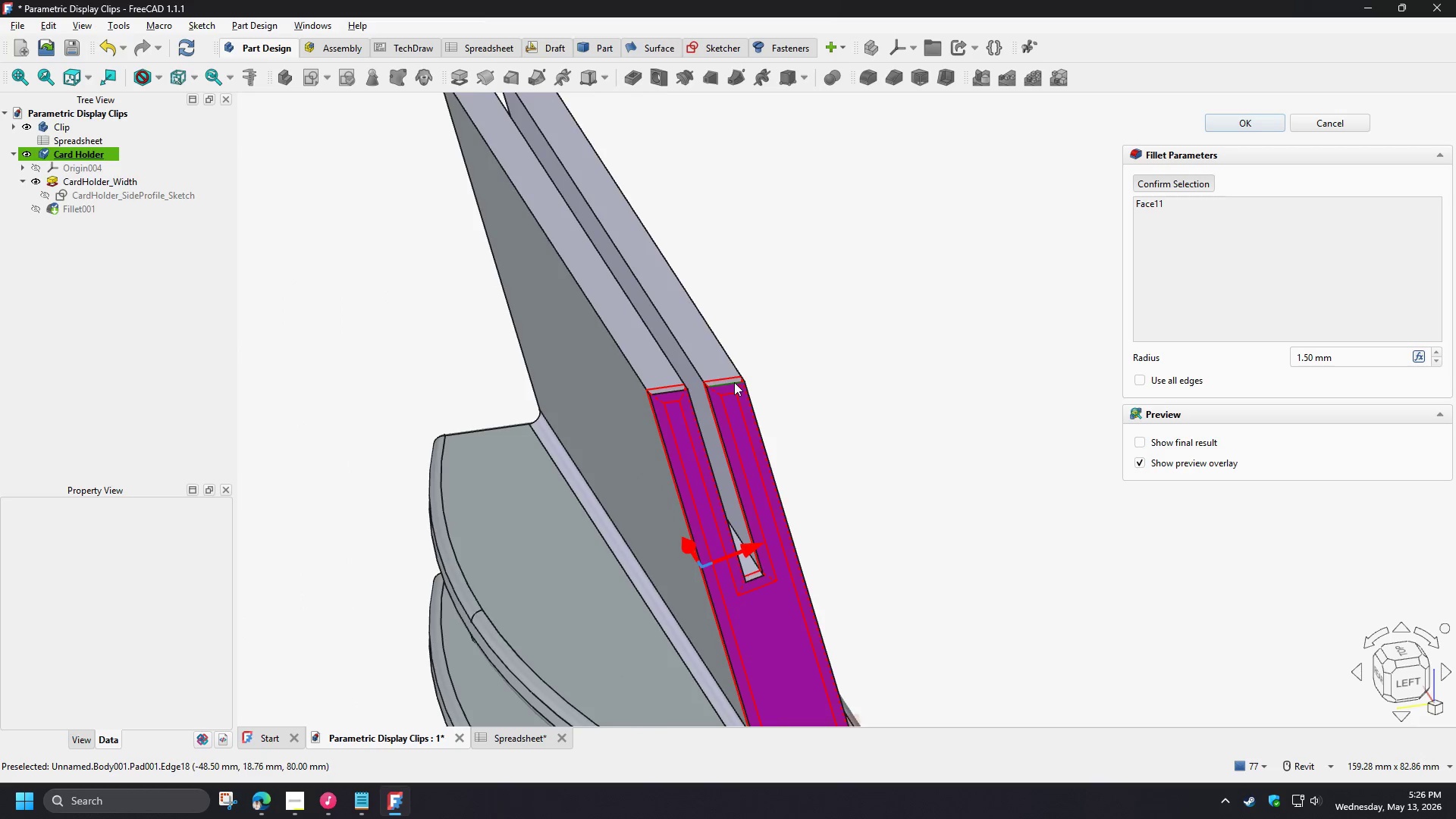 
hold_key(key=ShiftLeft, duration=0.84)
 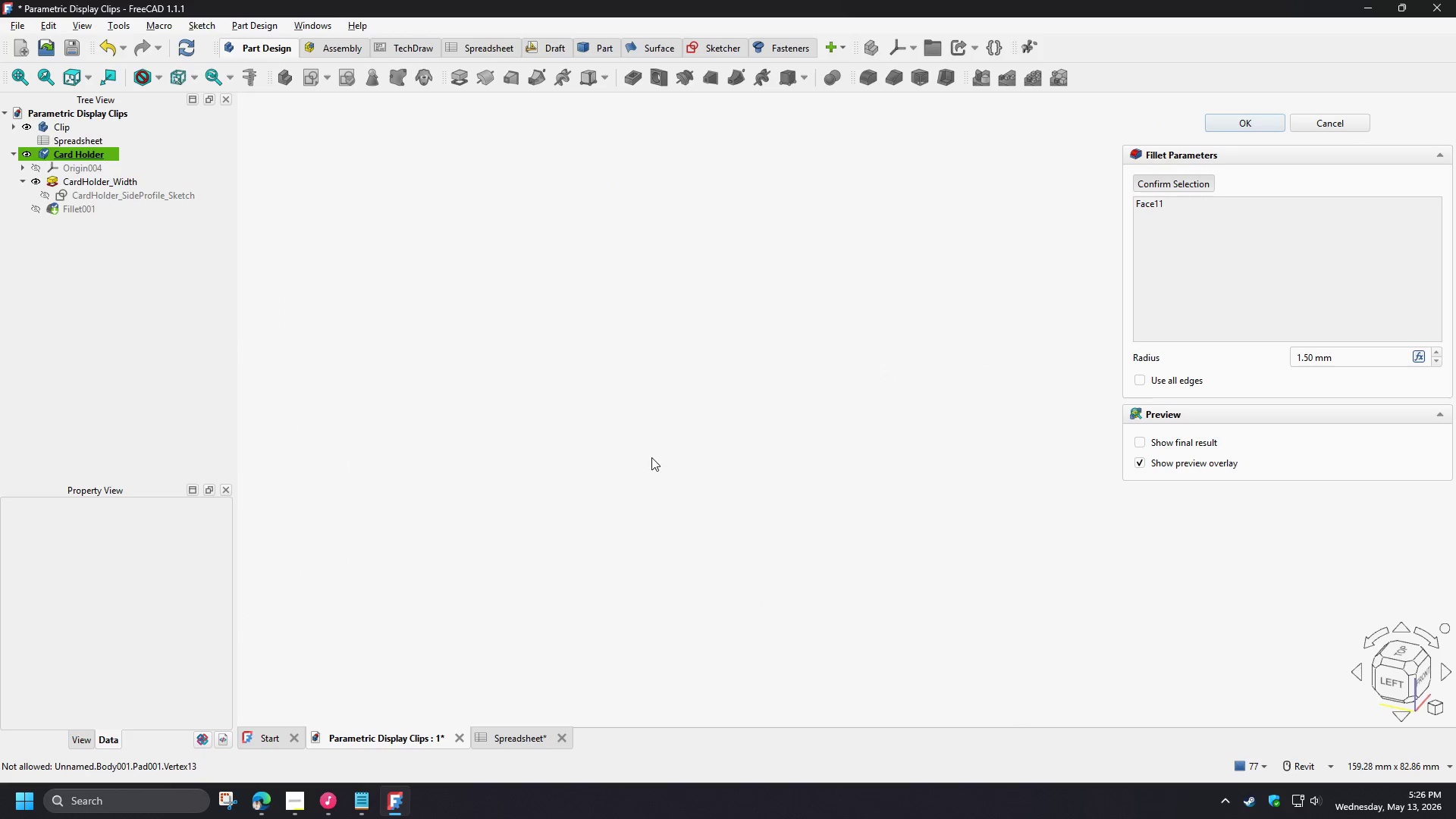 
scroll: coordinate [1097, 434], scroll_direction: up, amount: 2.0
 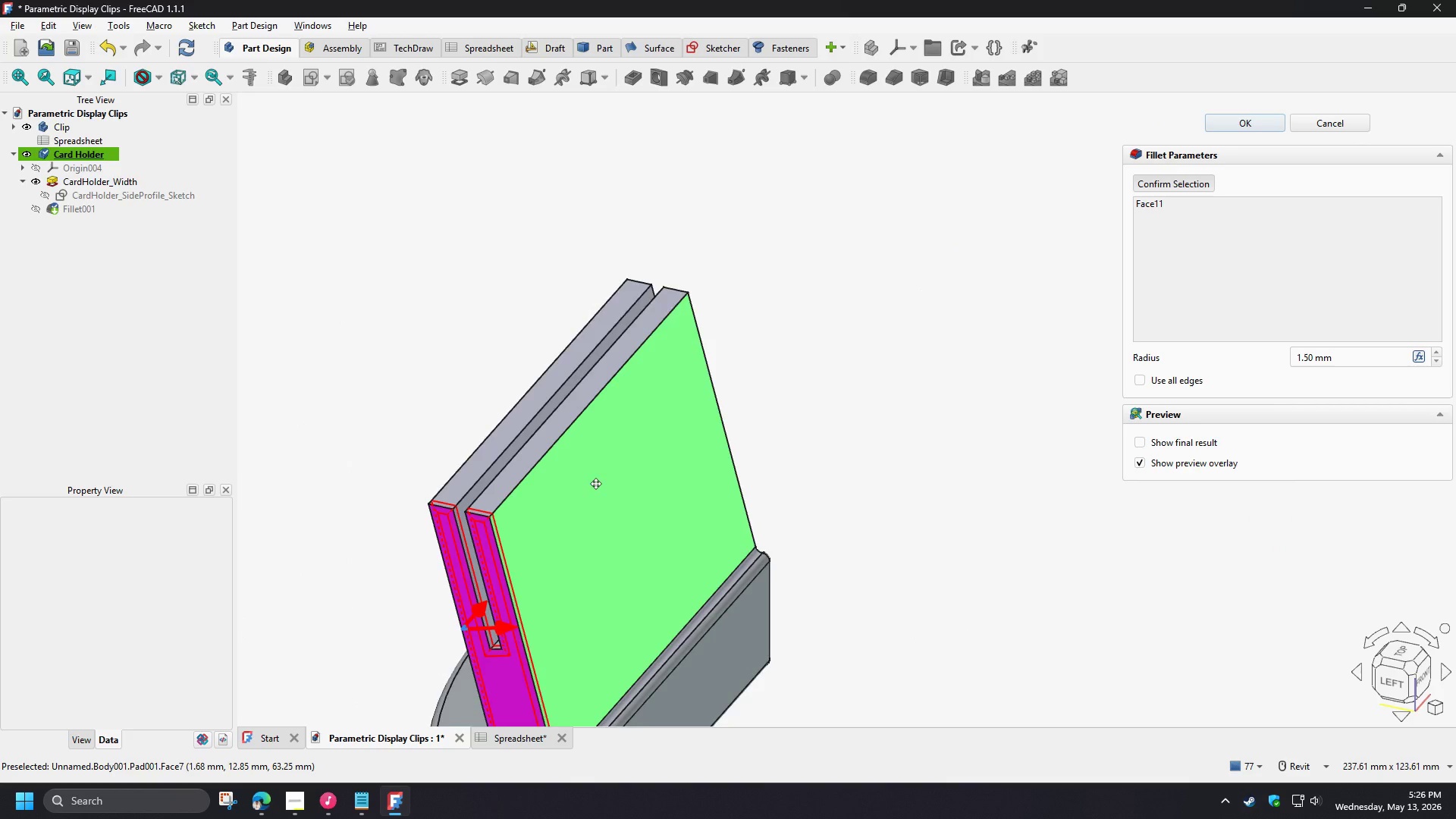 
hold_key(key=ShiftLeft, duration=1.0)
 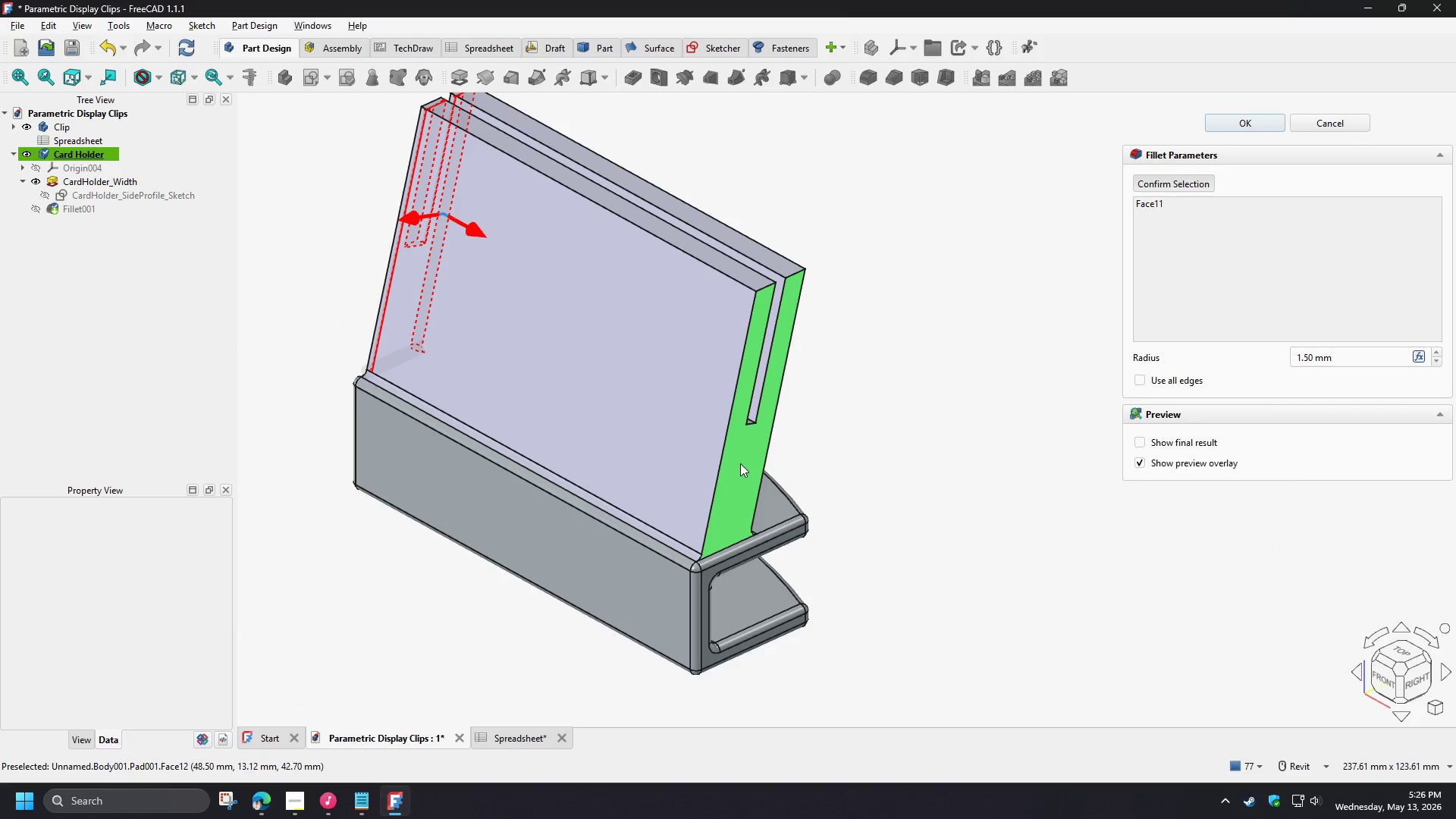 
left_click([740, 463])
 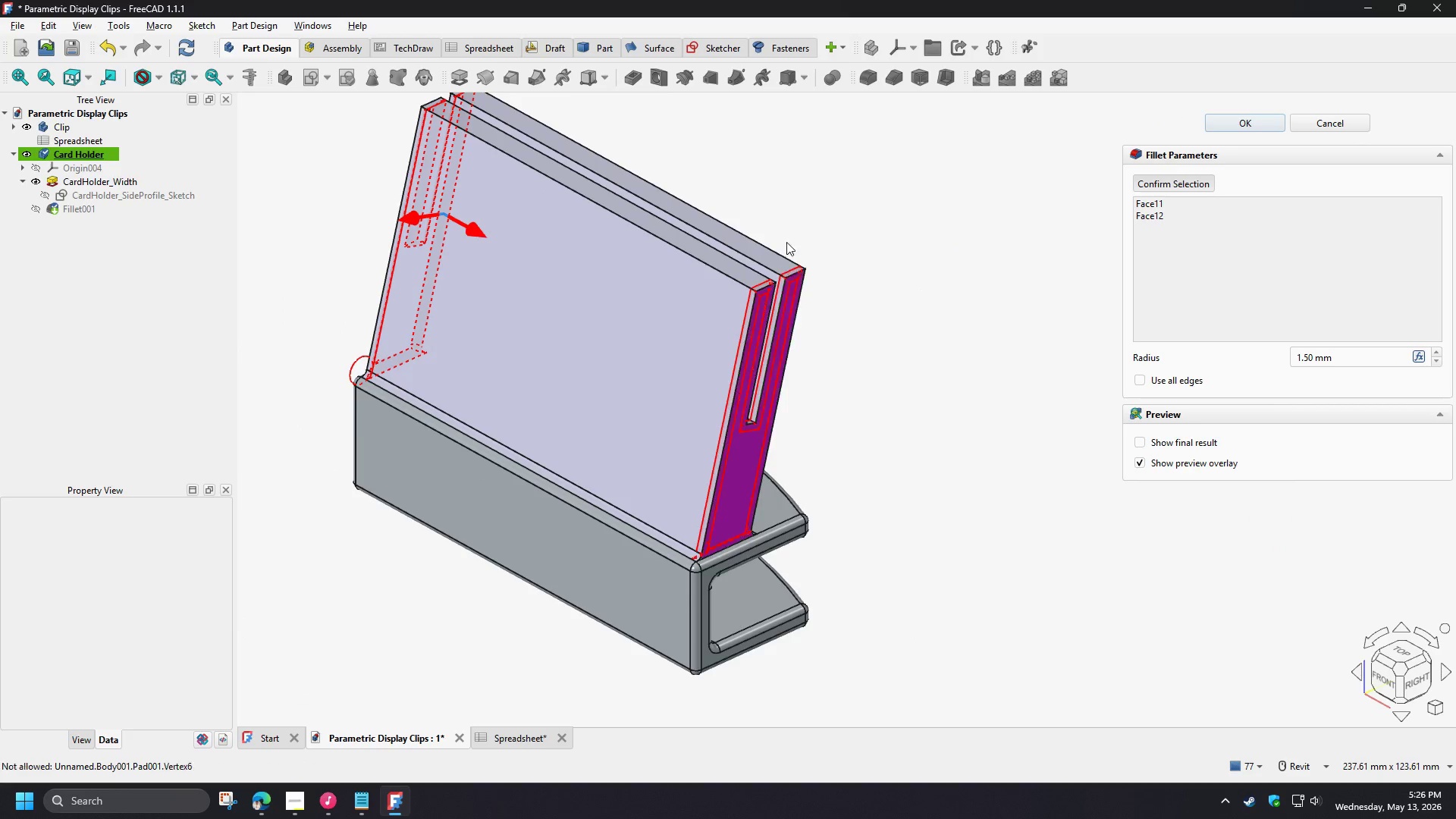 
scroll: coordinate [781, 230], scroll_direction: up, amount: 3.0
 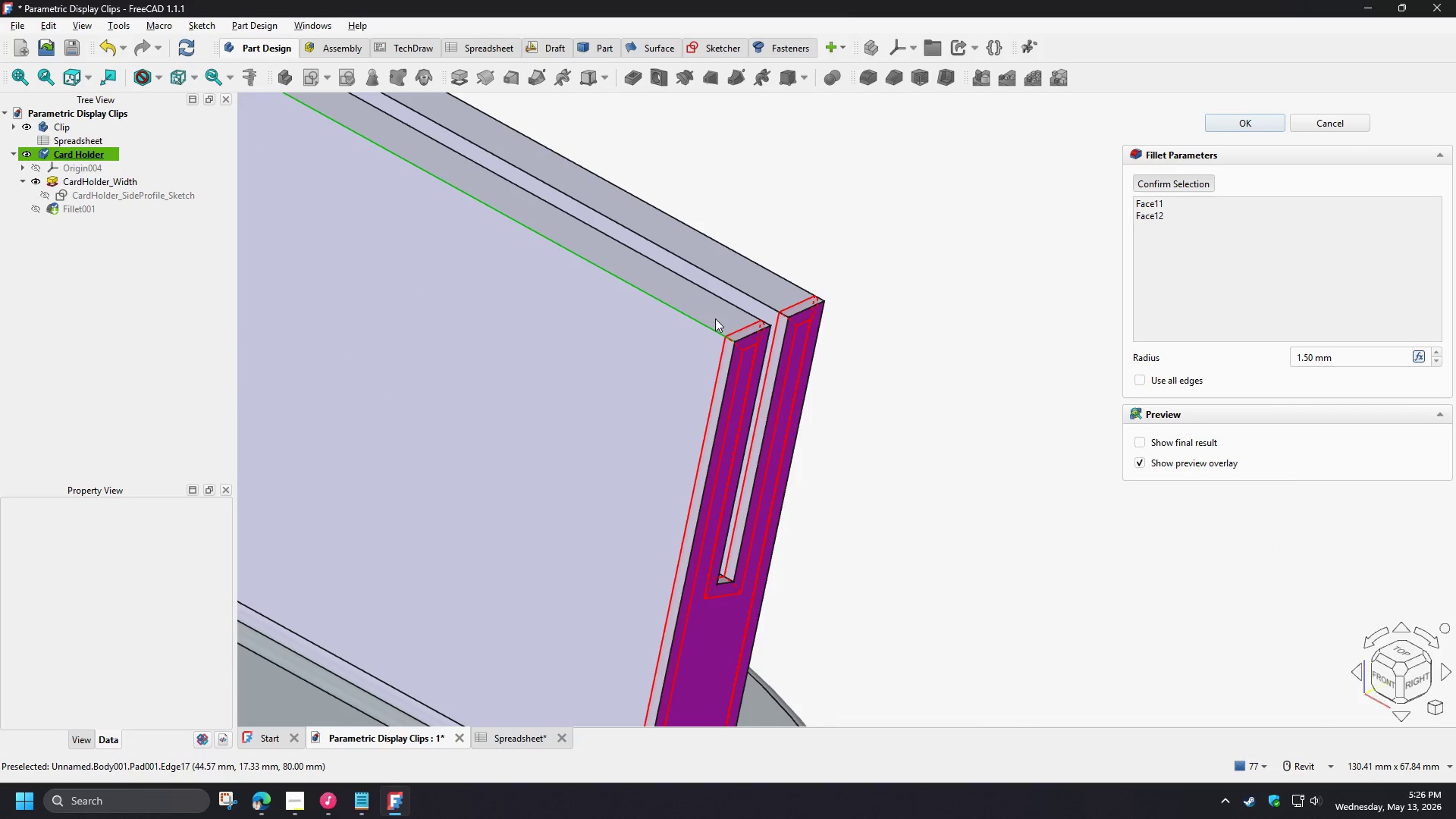 
left_click([715, 318])
 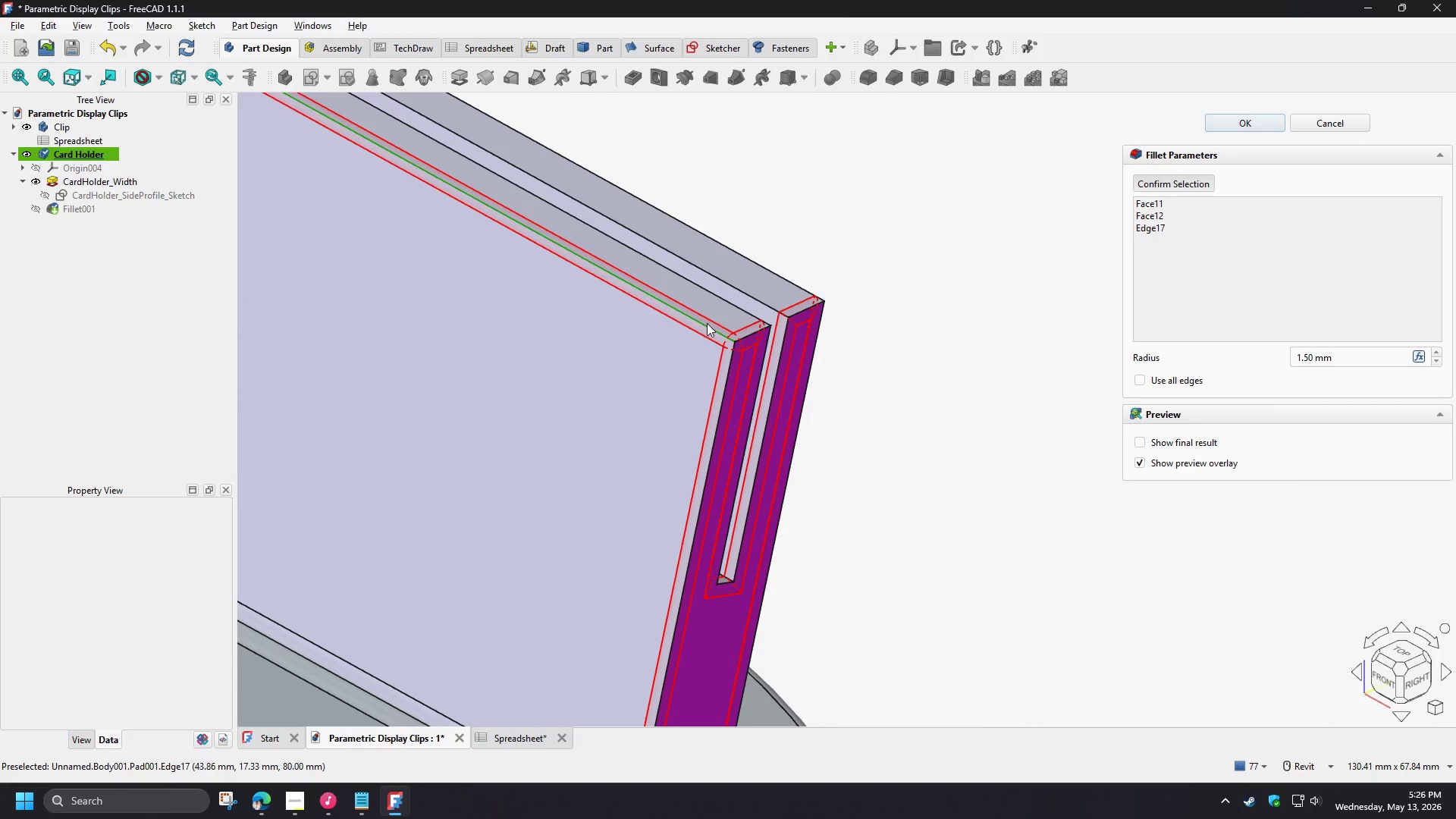 
left_click([707, 324])
 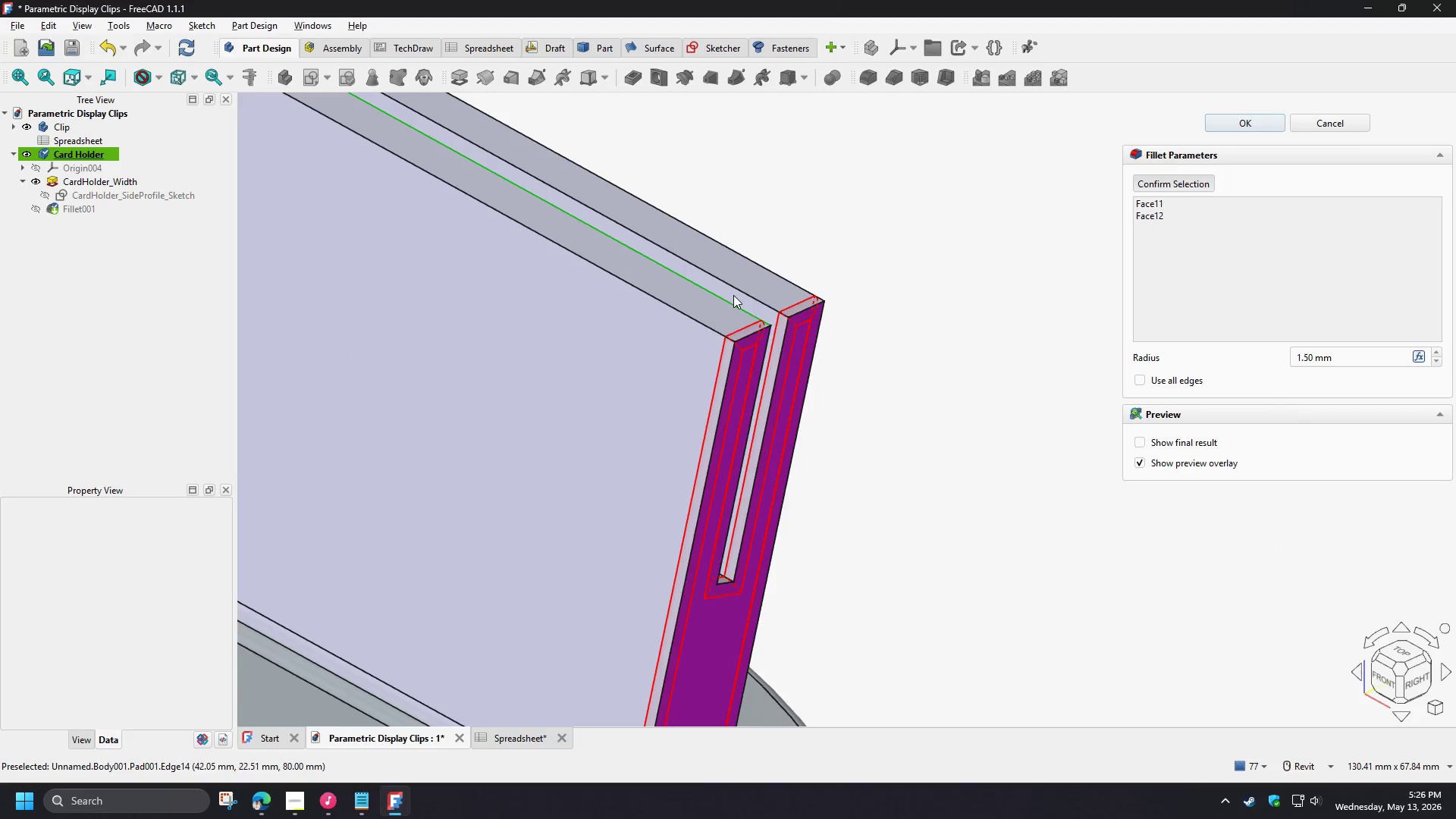 
scroll: coordinate [733, 293], scroll_direction: up, amount: 3.0
 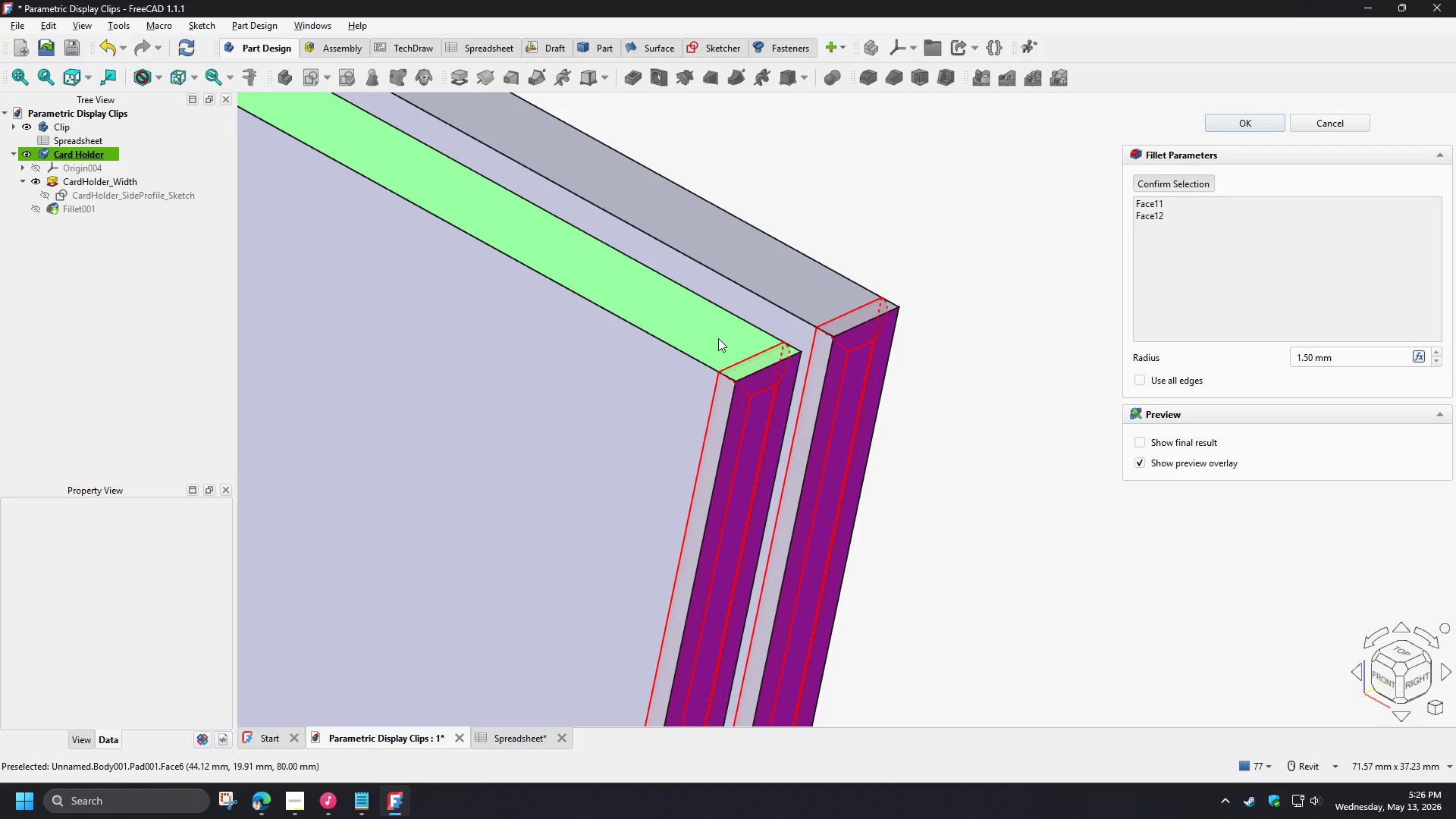 
left_click([718, 338])
 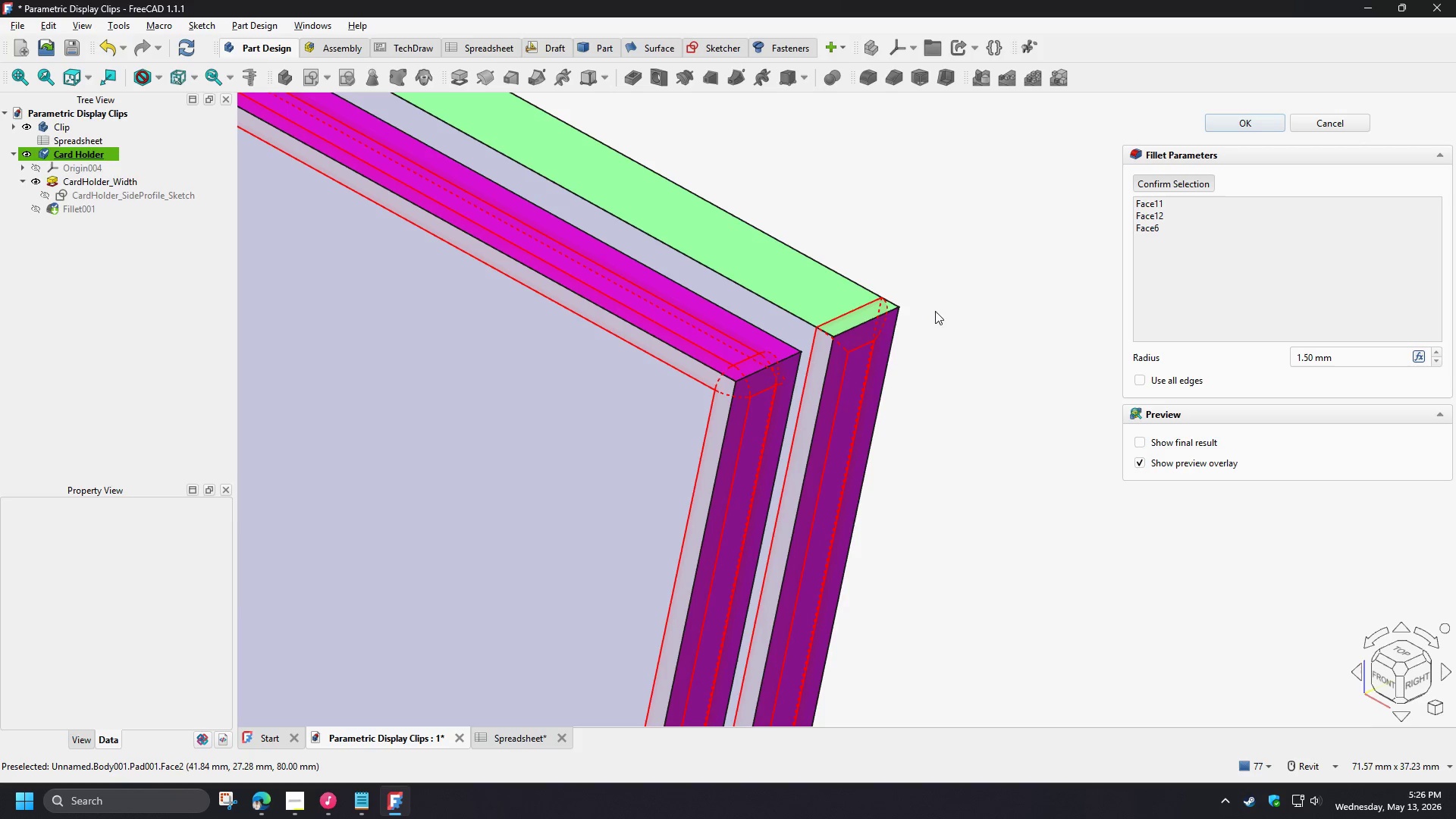 
scroll: coordinate [853, 422], scroll_direction: down, amount: 5.0
 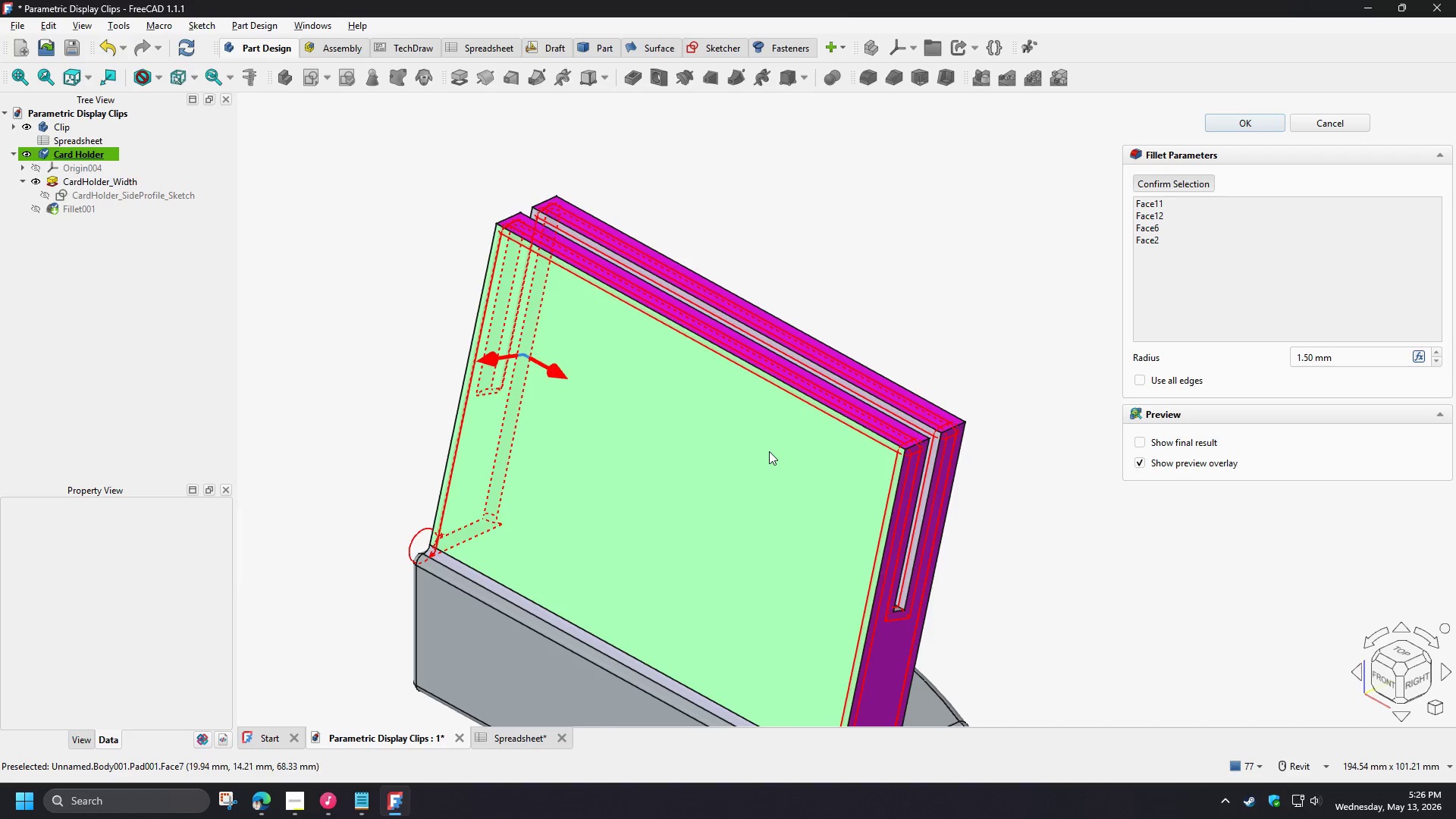 
hold_key(key=ShiftLeft, duration=1.09)
 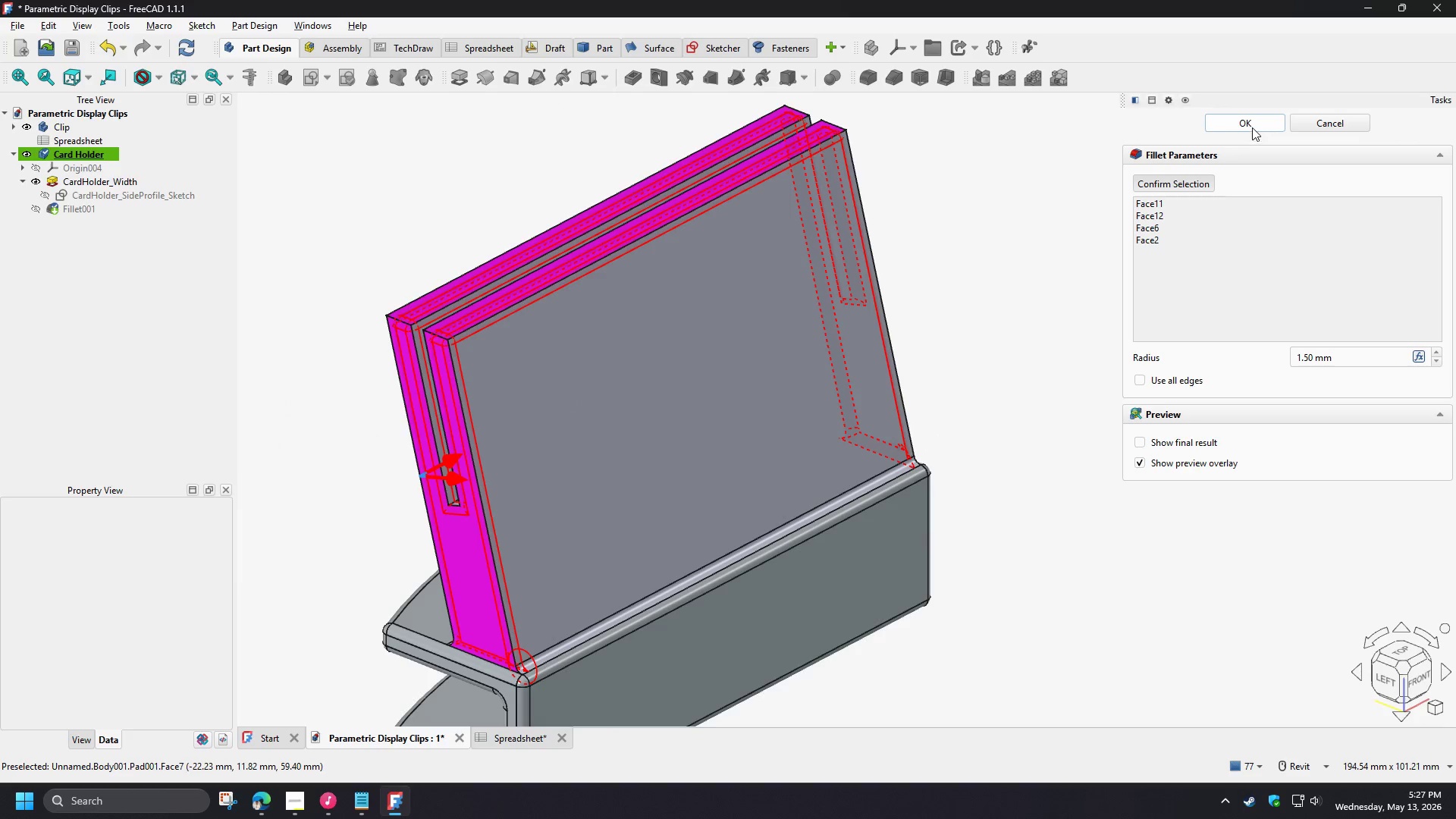 
left_click([1252, 127])
 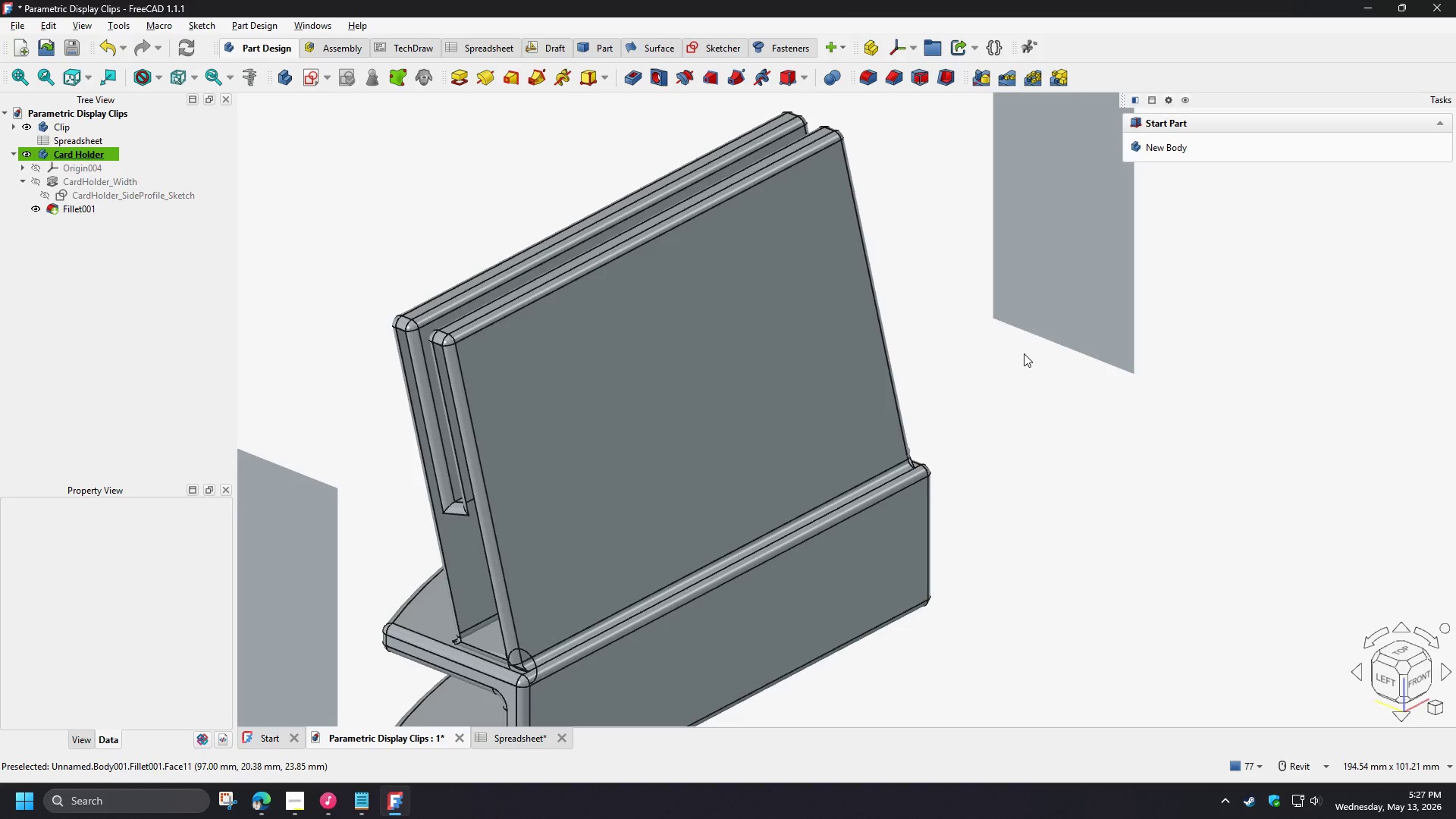 
wait(12.61)
 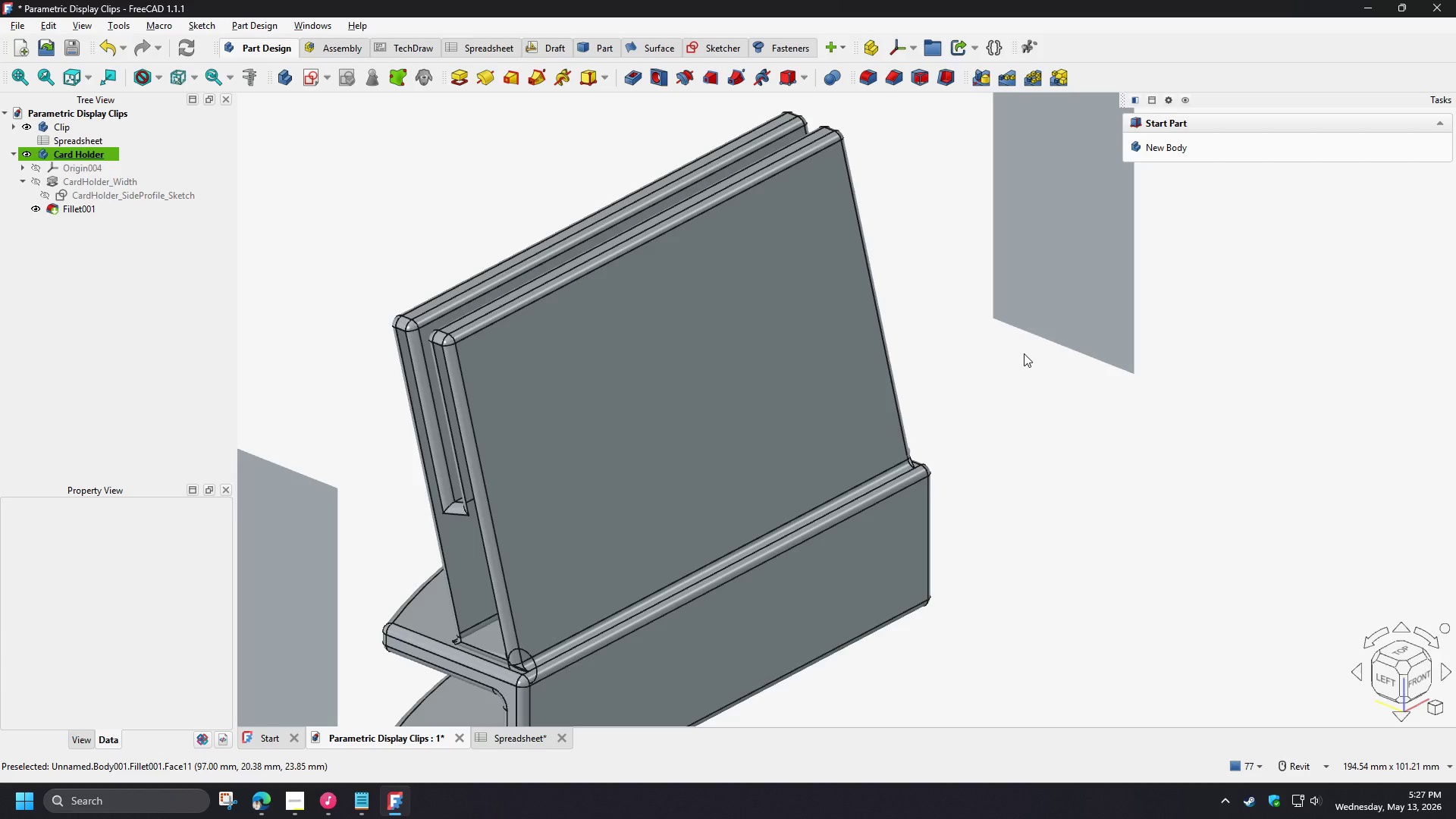 
key(Control+Z)
 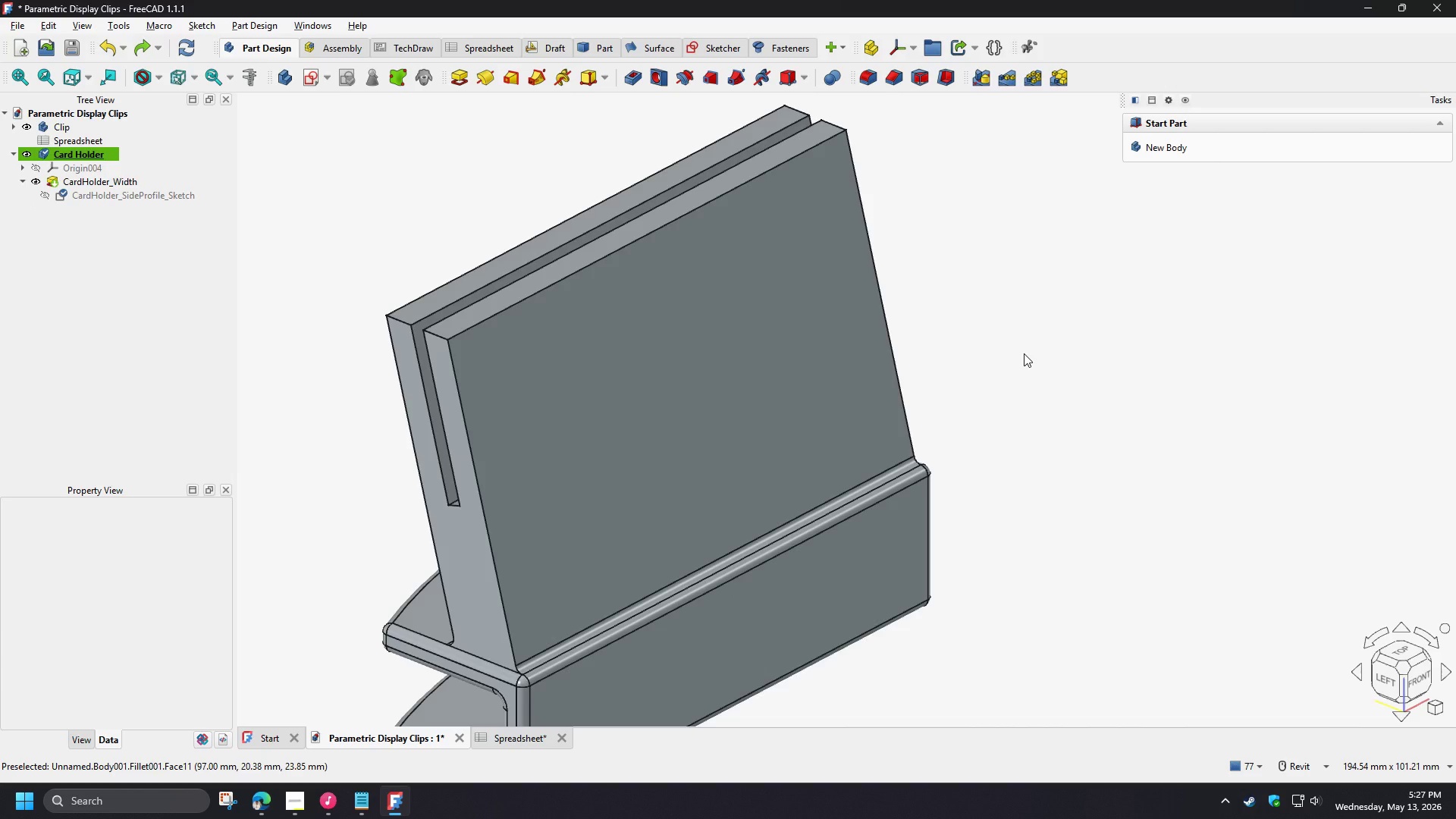 
left_click([1024, 353])
 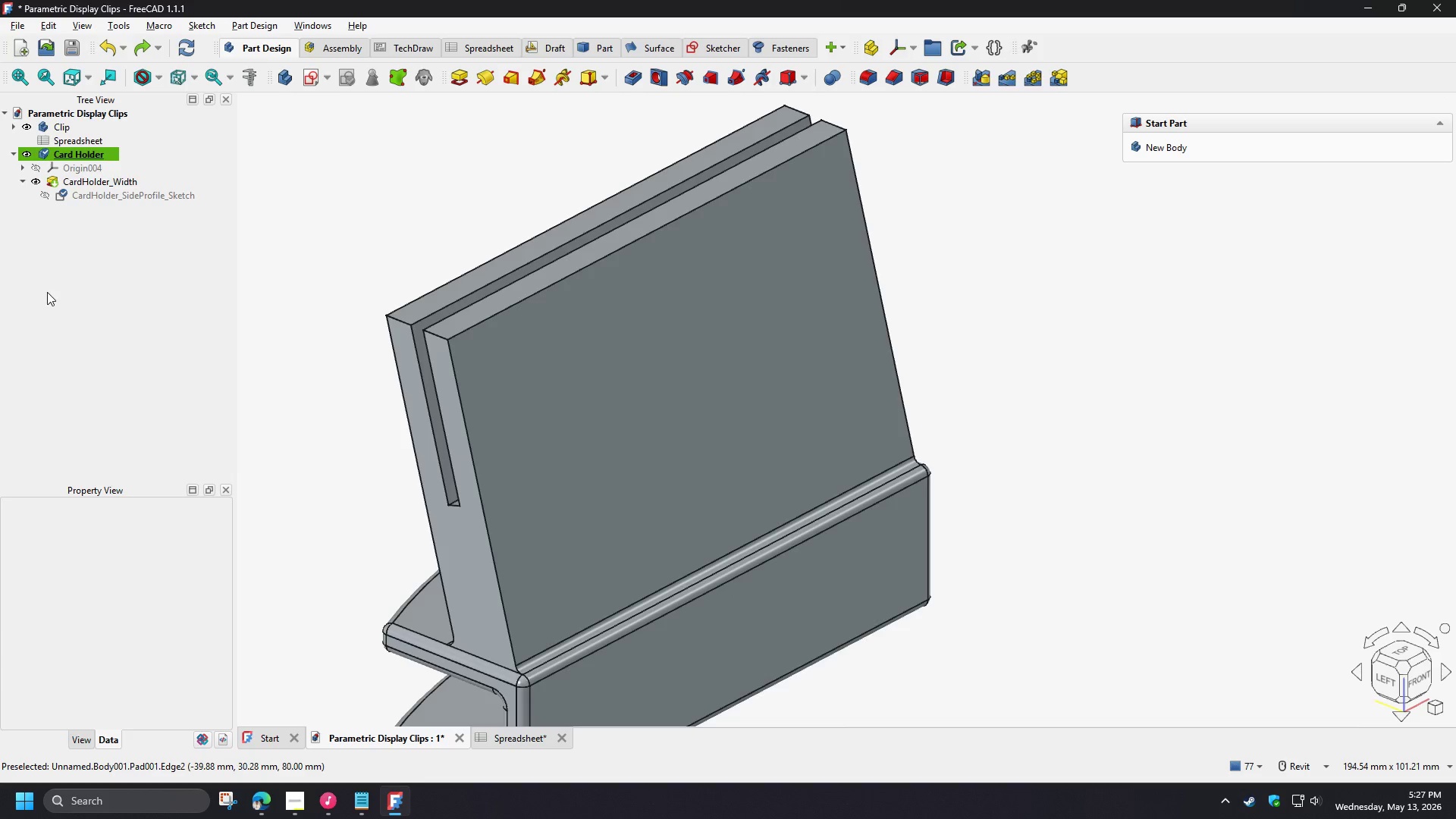 
left_click([47, 292])
 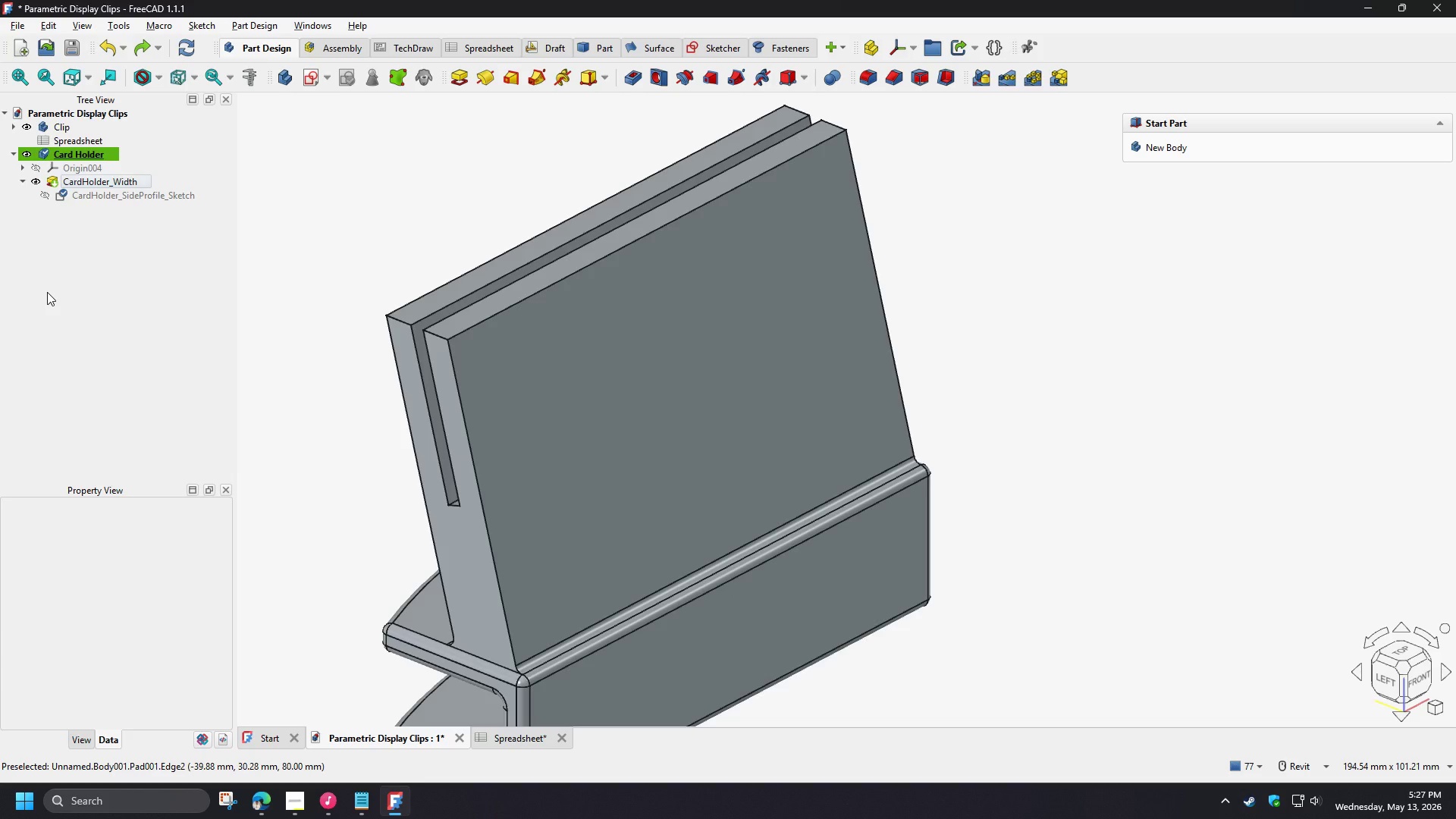 
wait(5.94)
 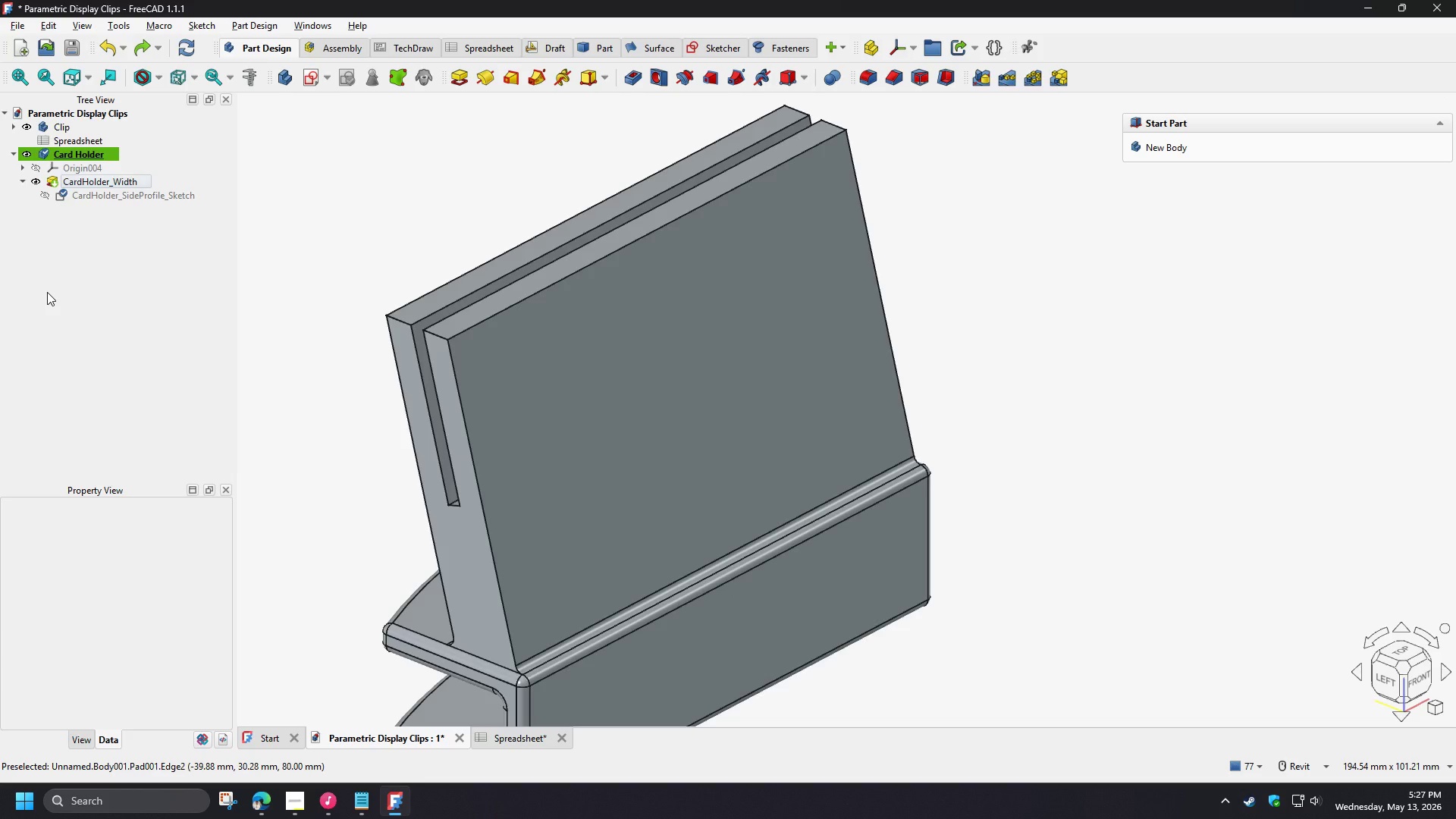 
left_click([88, 273])
 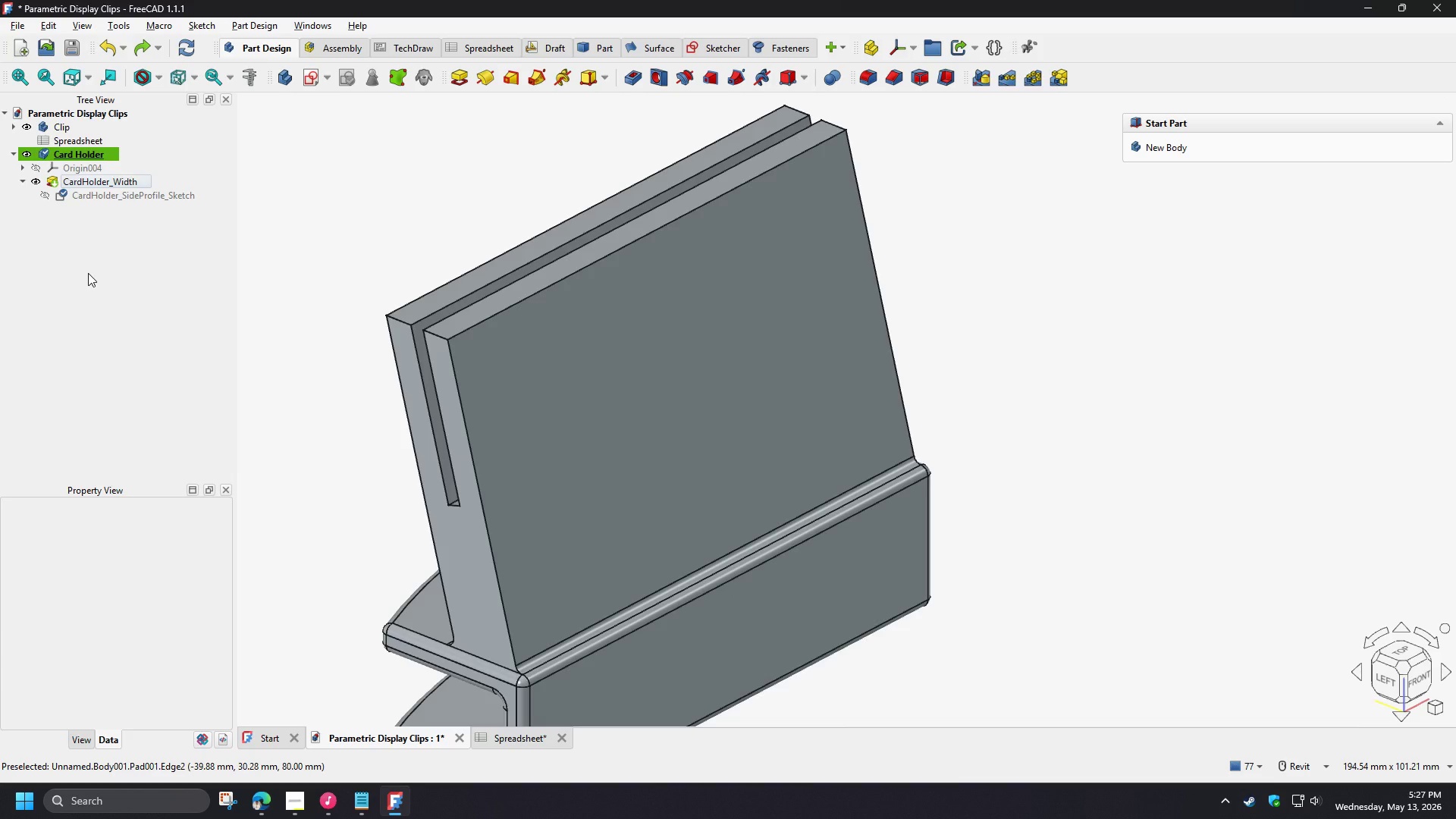 
left_click([88, 273])
 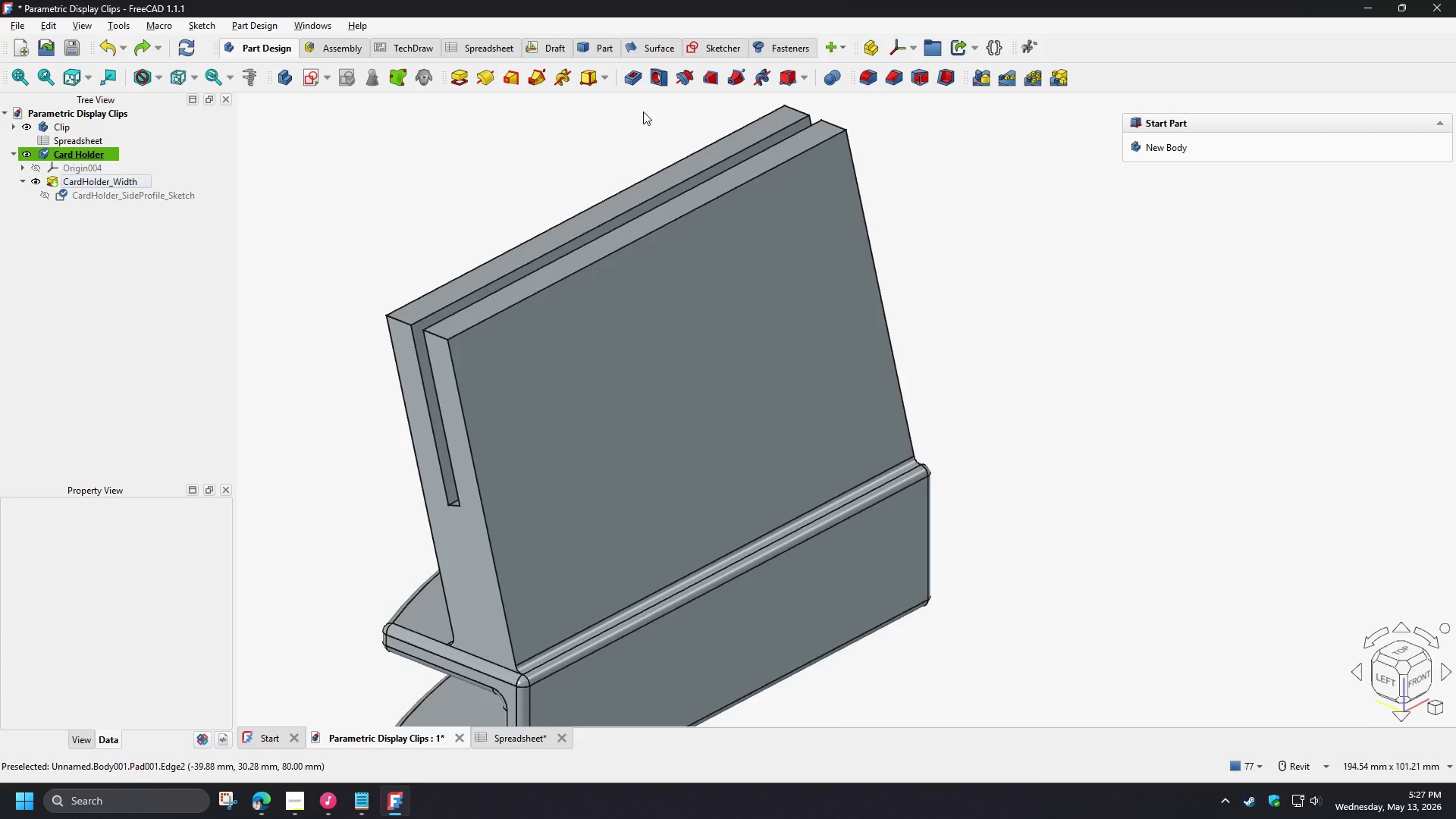 
left_click([438, 141])
 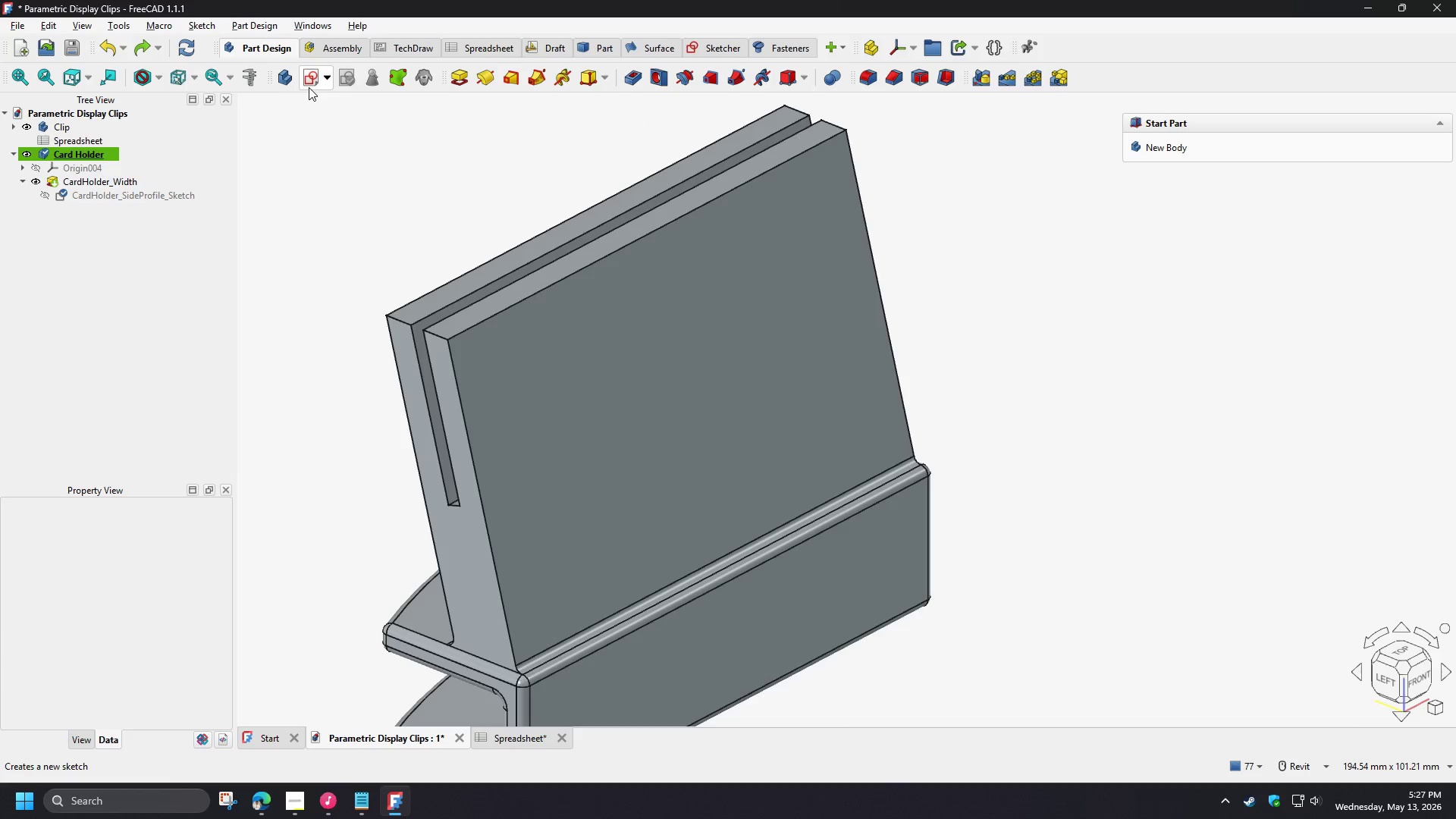 
left_click([309, 84])
 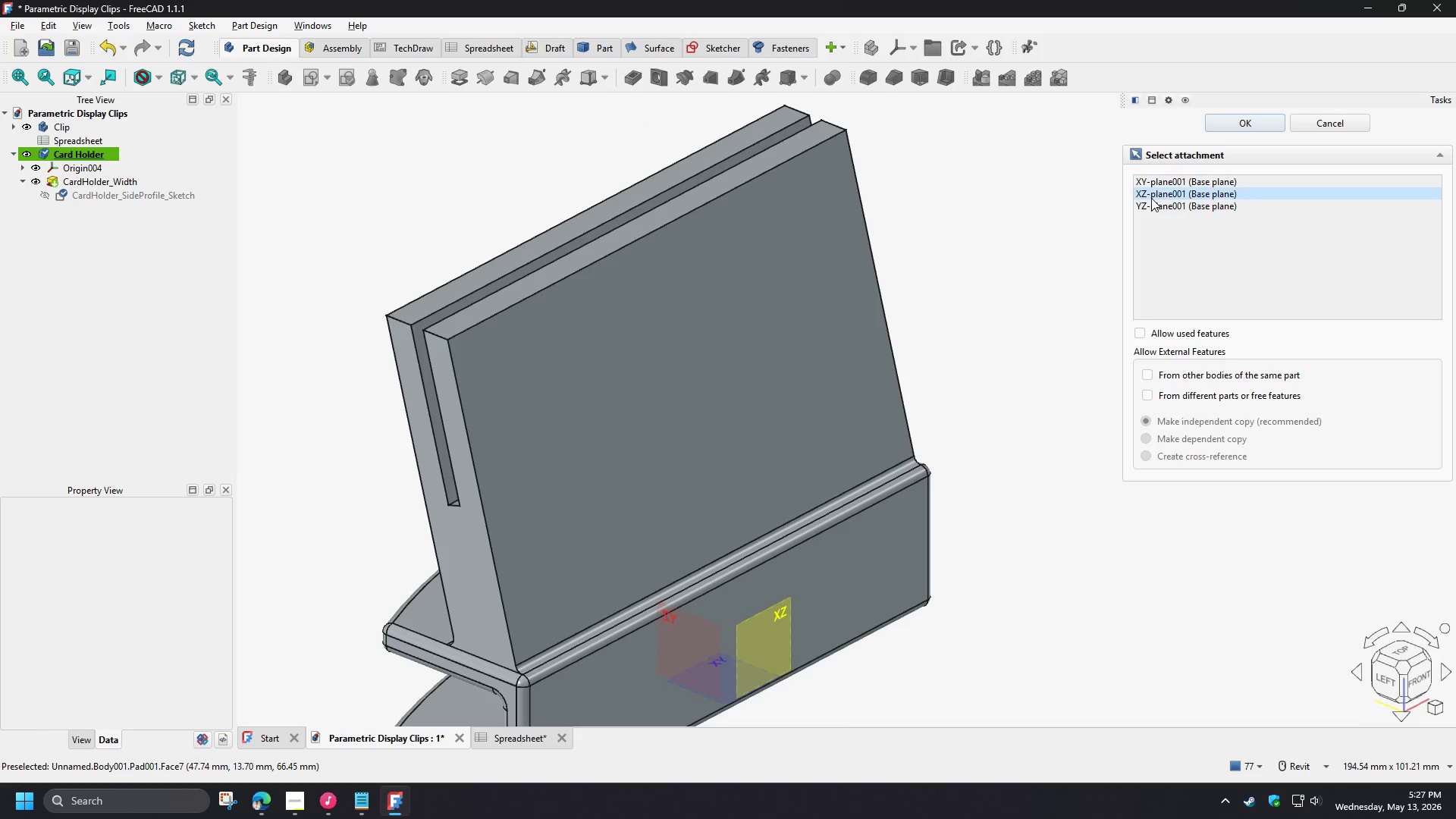 
double_click([1150, 197])
 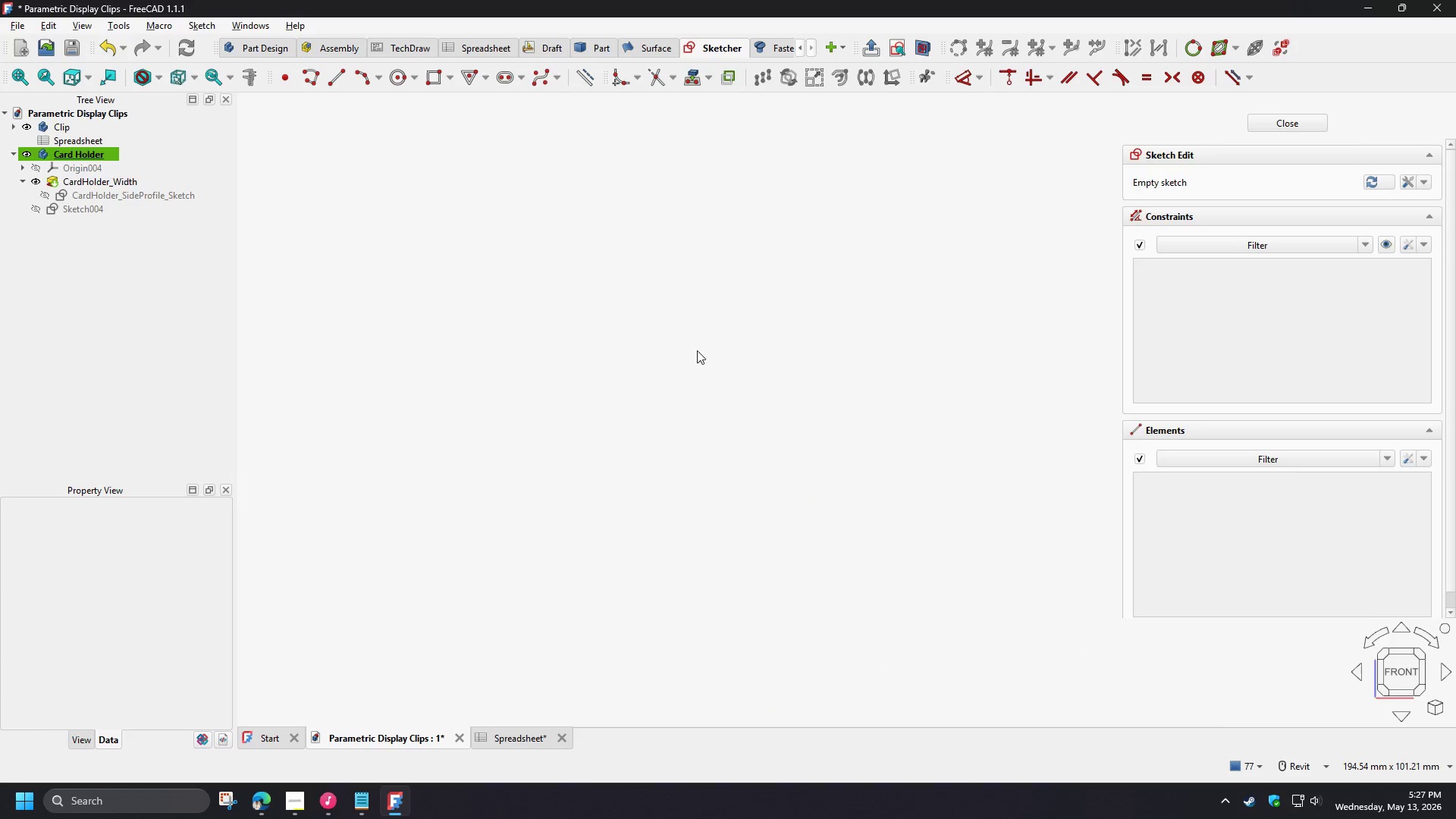 
scroll: coordinate [818, 560], scroll_direction: none, amount: 0.0
 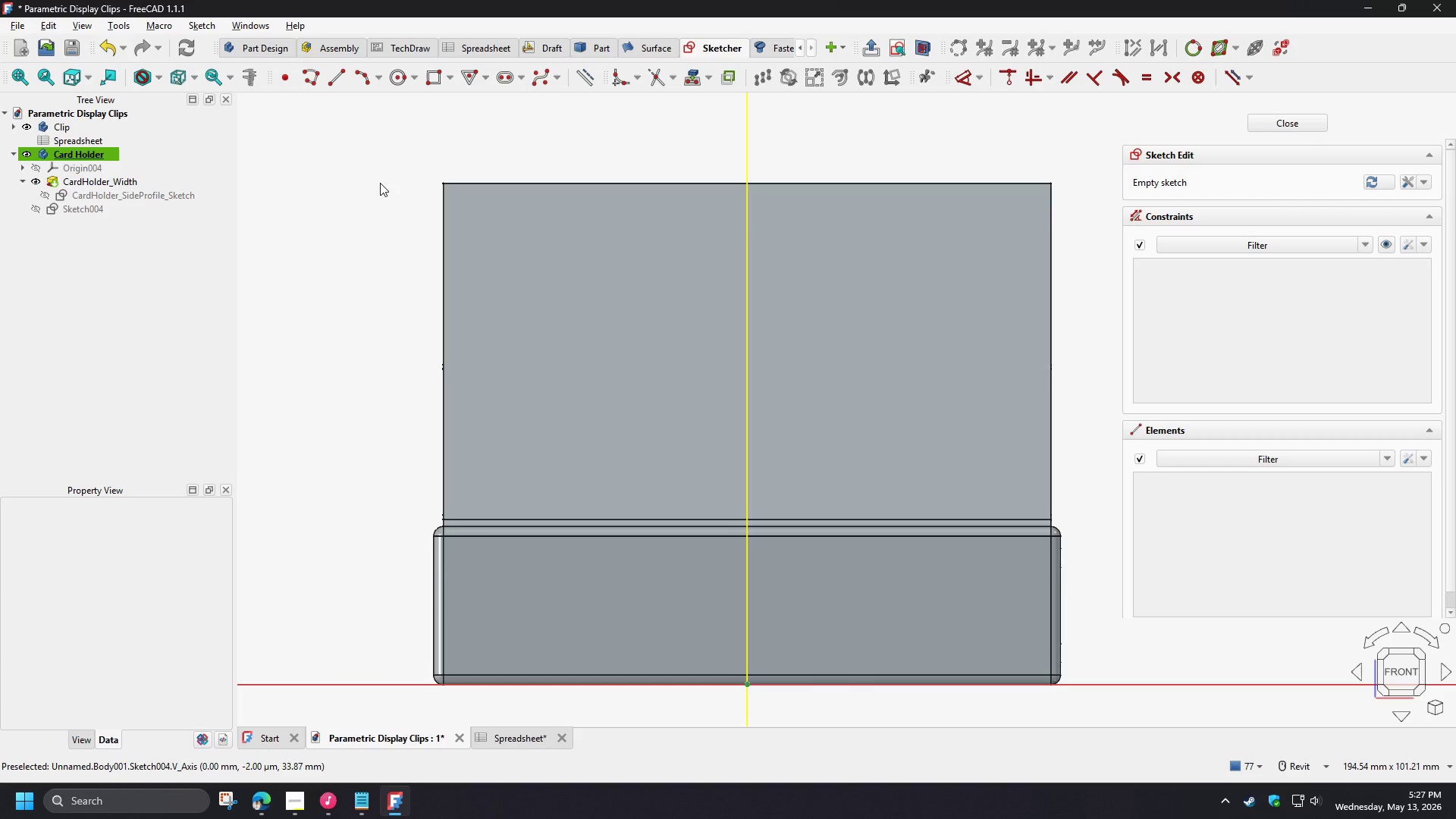 
wait(8.68)
 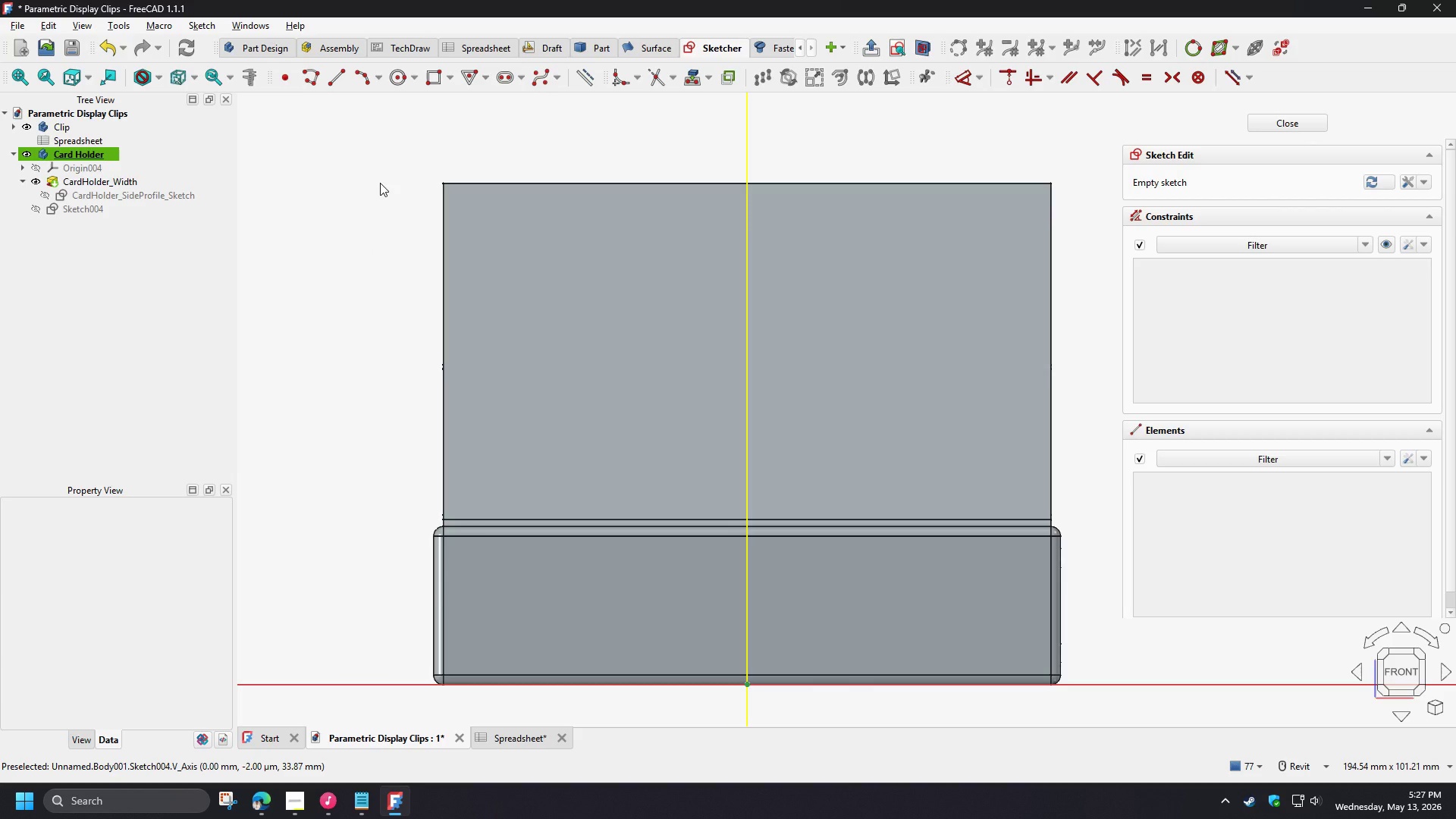 
left_click([435, 78])
 